 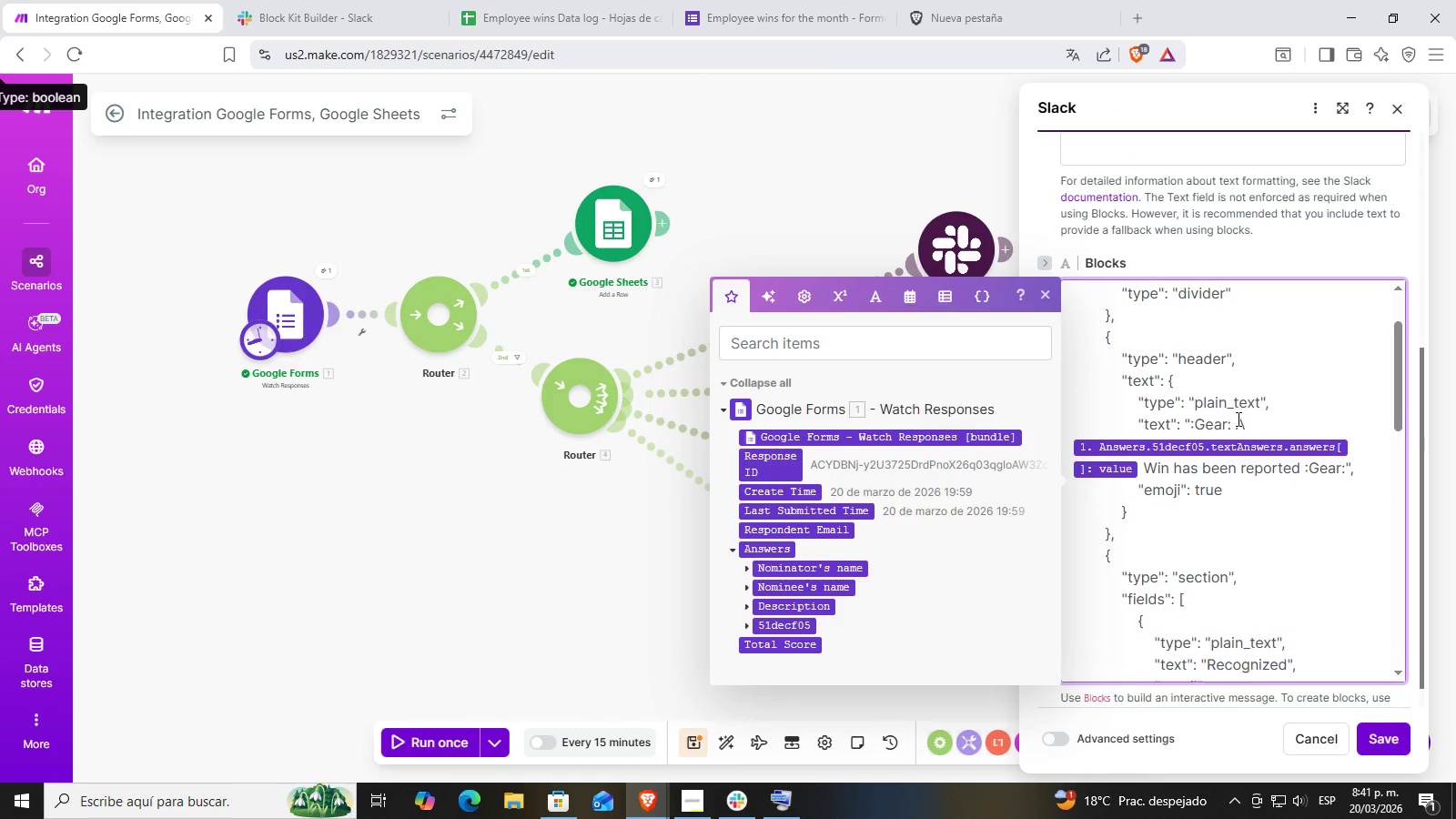 
left_click([1233, 427])
 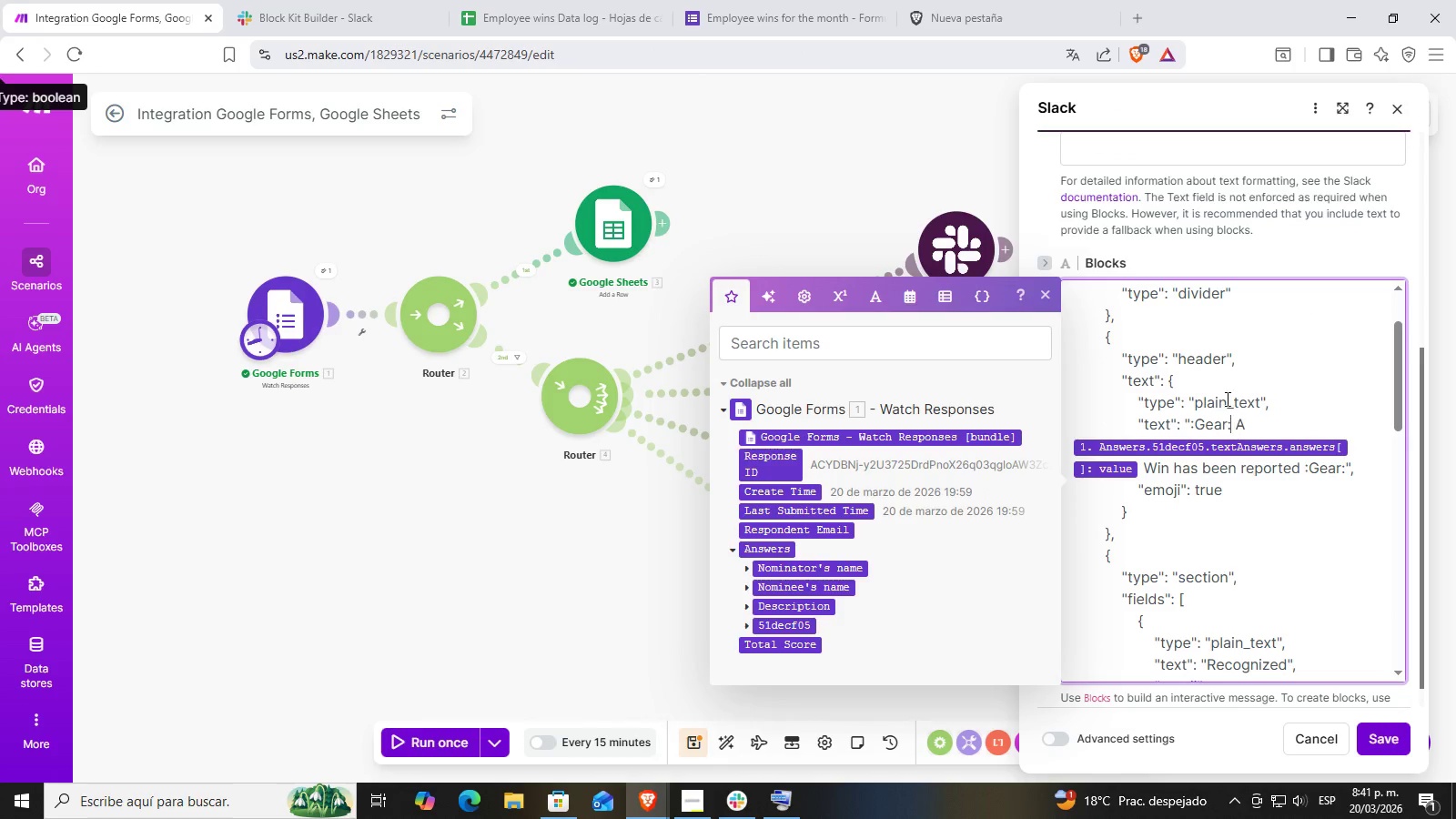 
scroll: coordinate [1218, 422], scroll_direction: down, amount: 1.0
 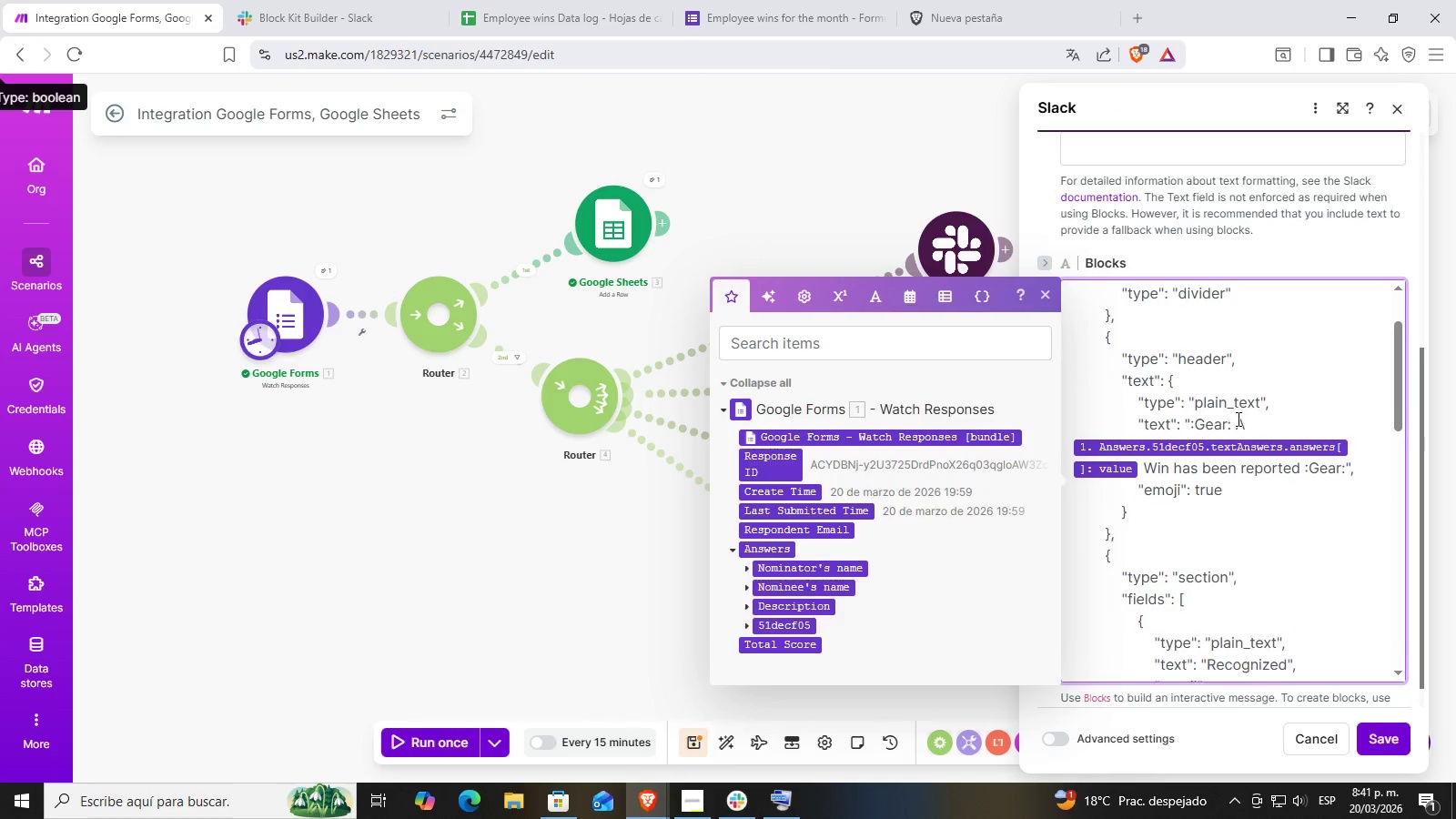 
double_click([1225, 389])
 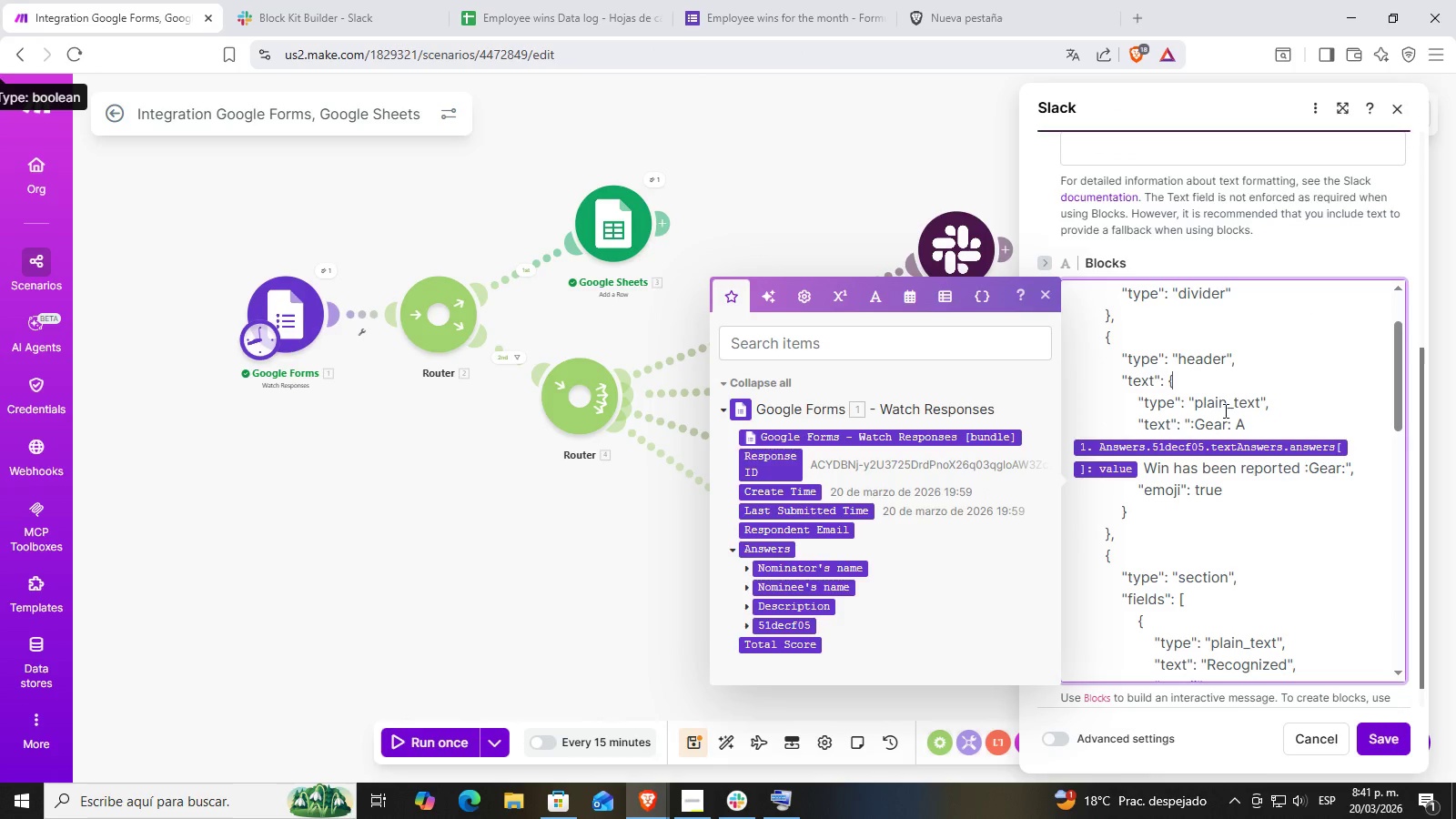 
triple_click([1223, 432])
 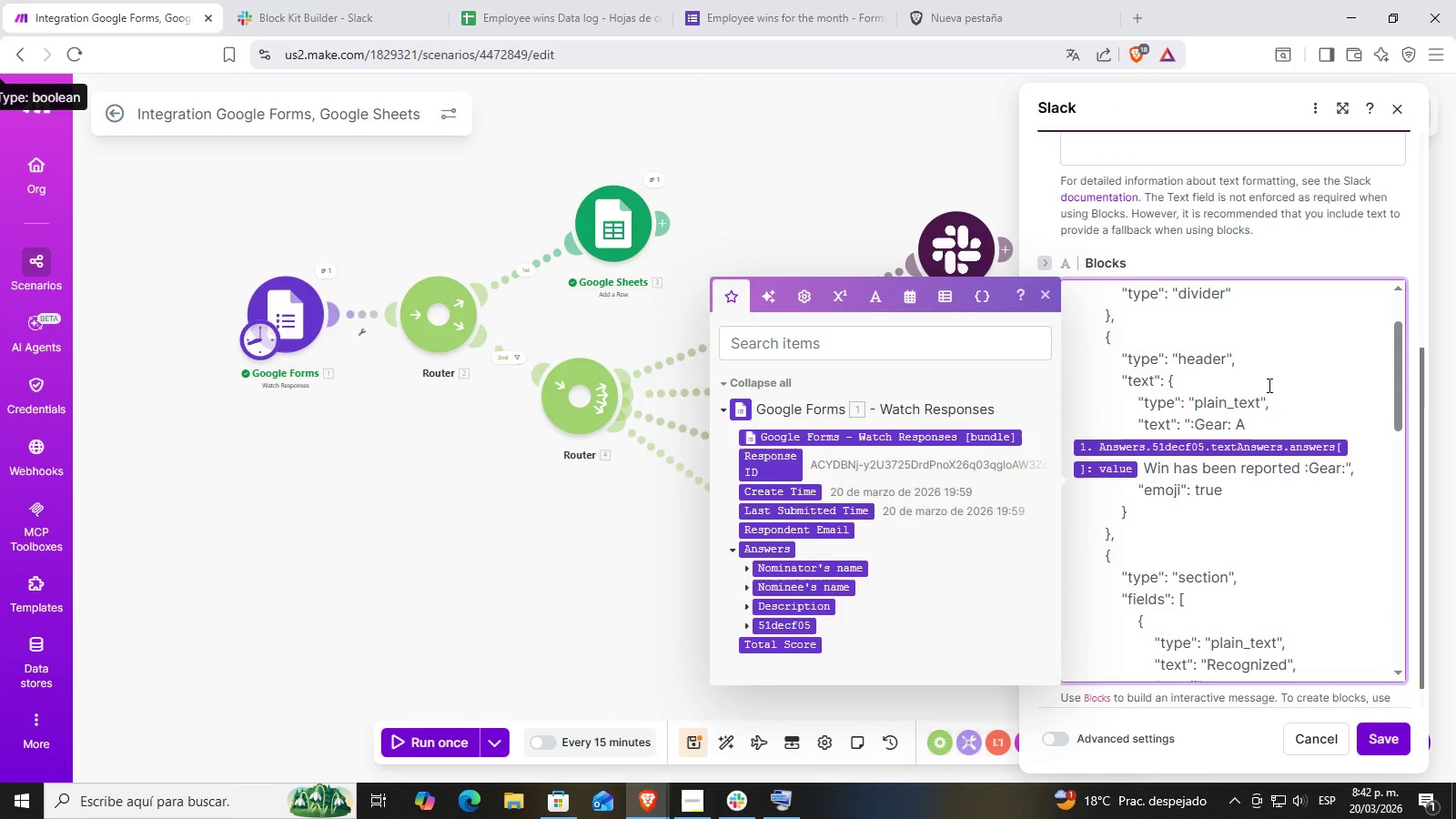 
key(ArrowRight)
 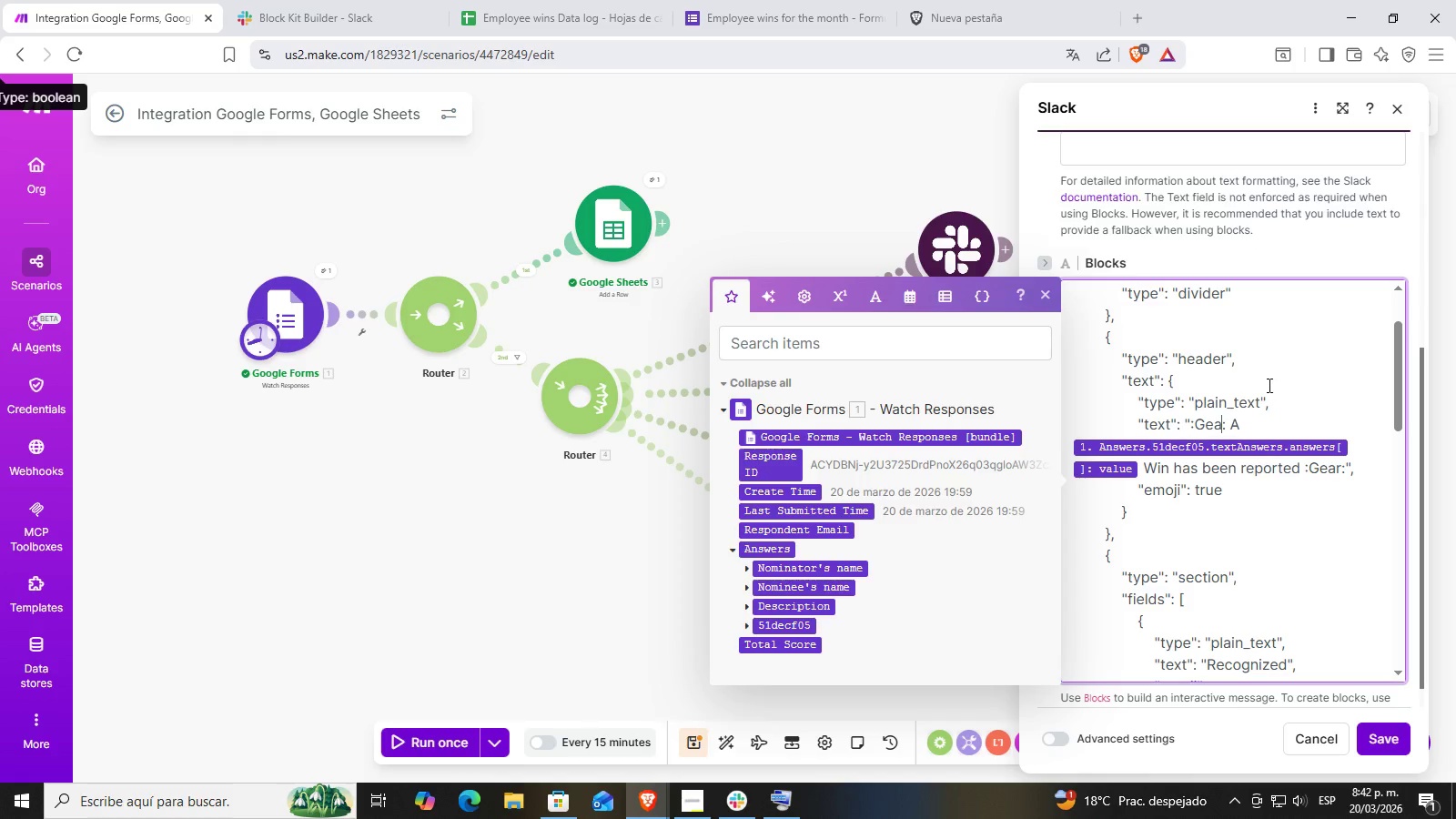 
key(Backspace)
key(Backspace)
key(Backspace)
key(Backspace)
type(clap)
 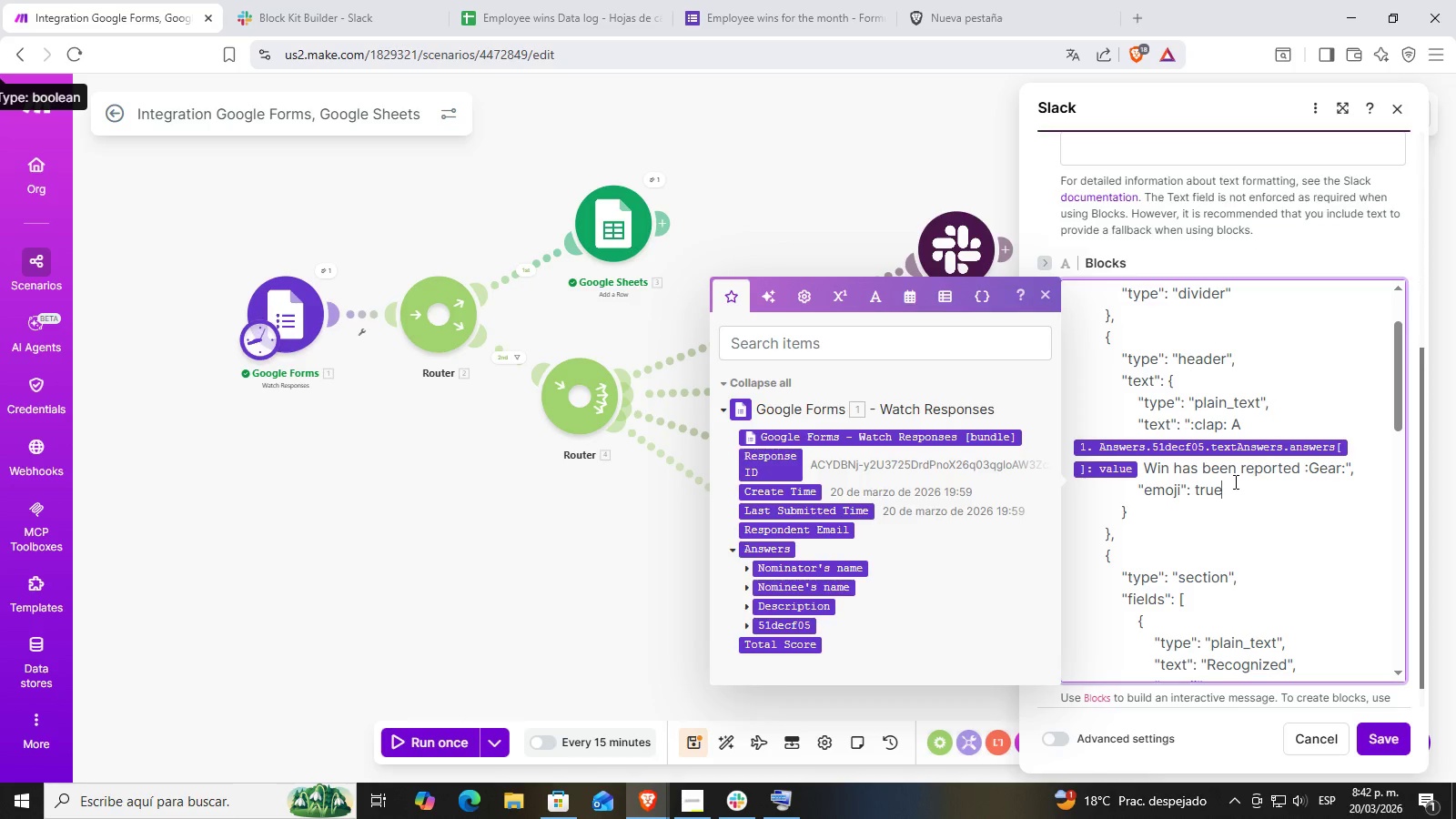 
double_click([1166, 489])
 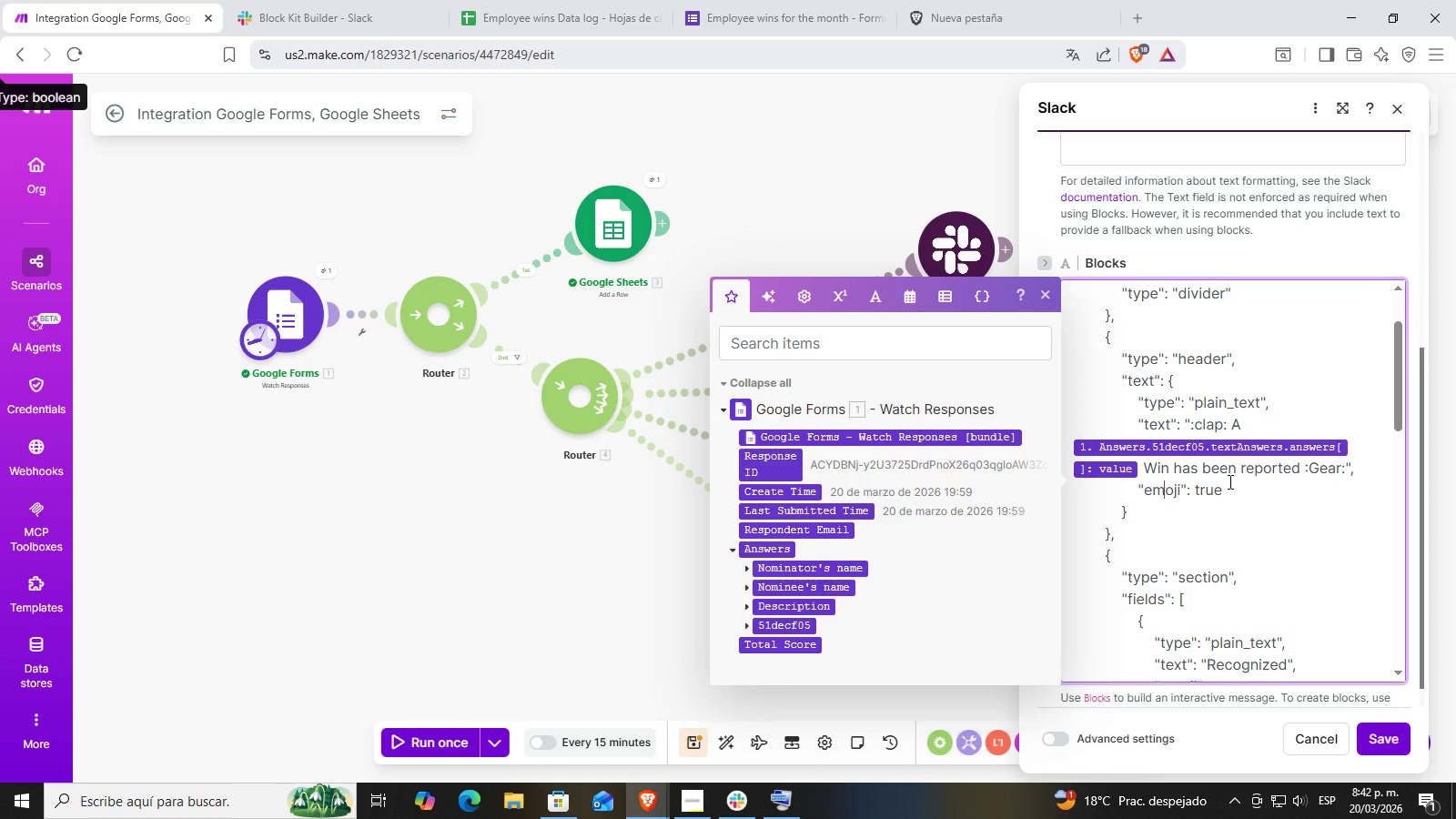 
triple_click([1239, 479])
 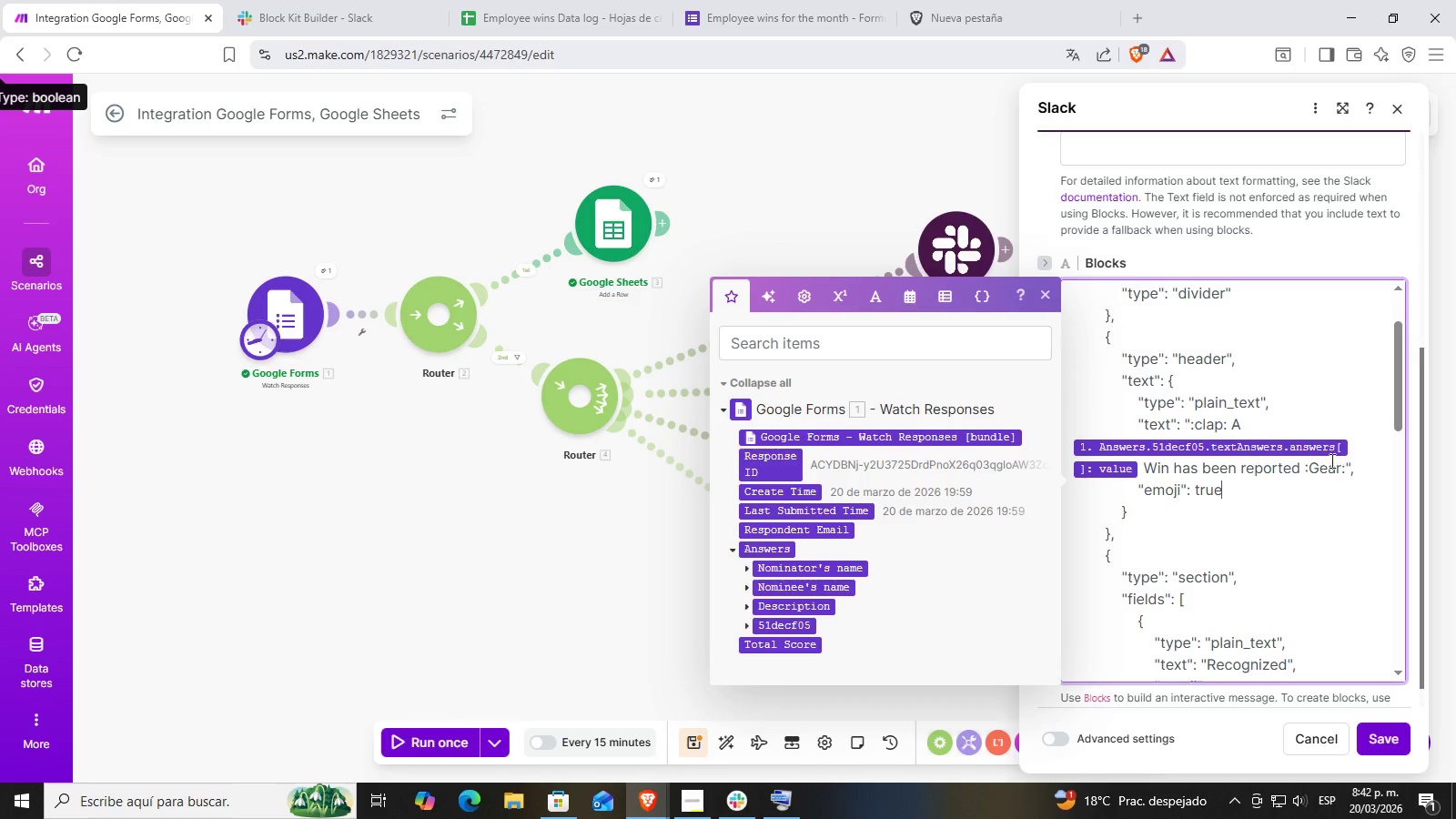 
left_click([1337, 460])
 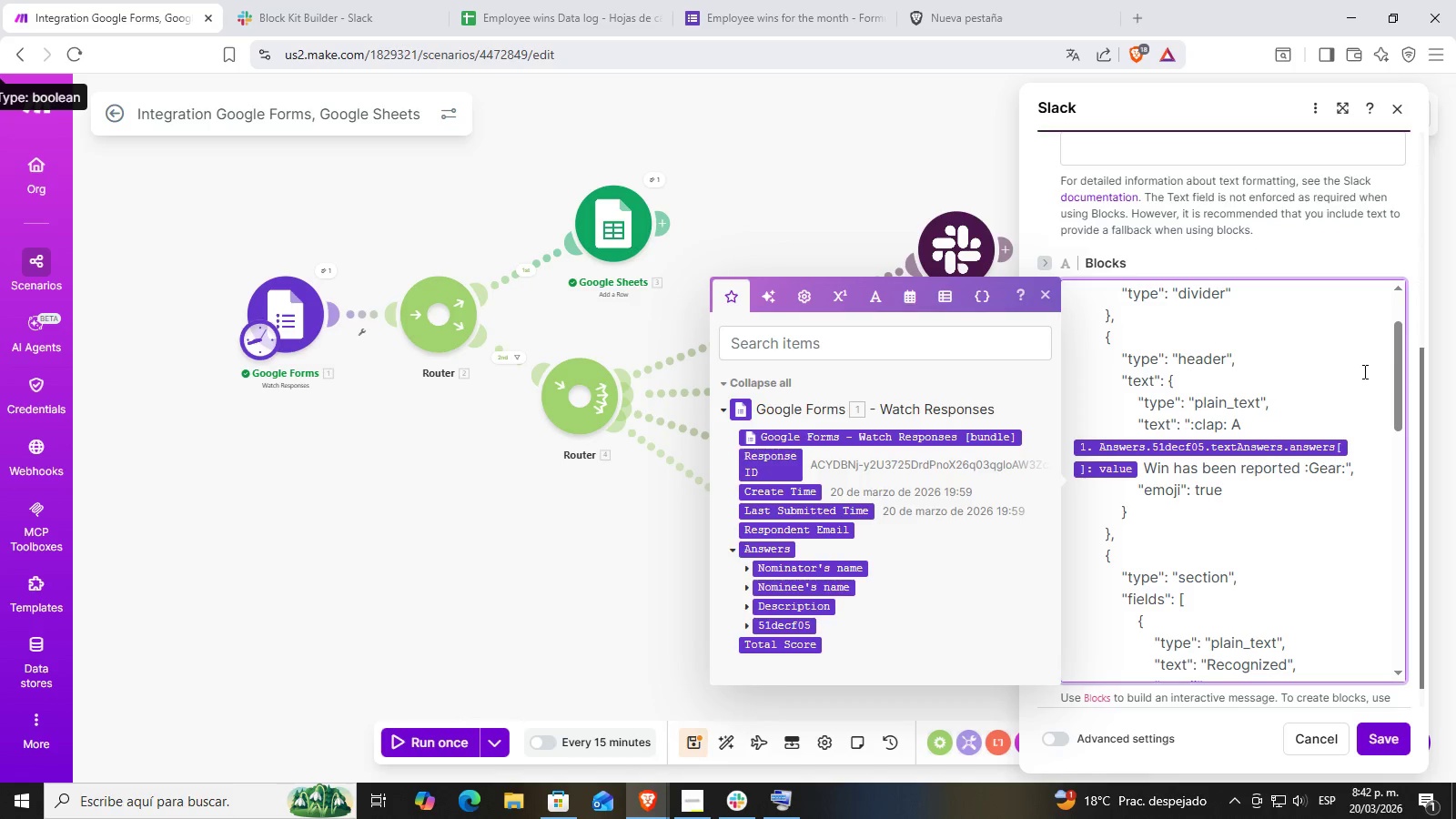 
key(ArrowRight)
 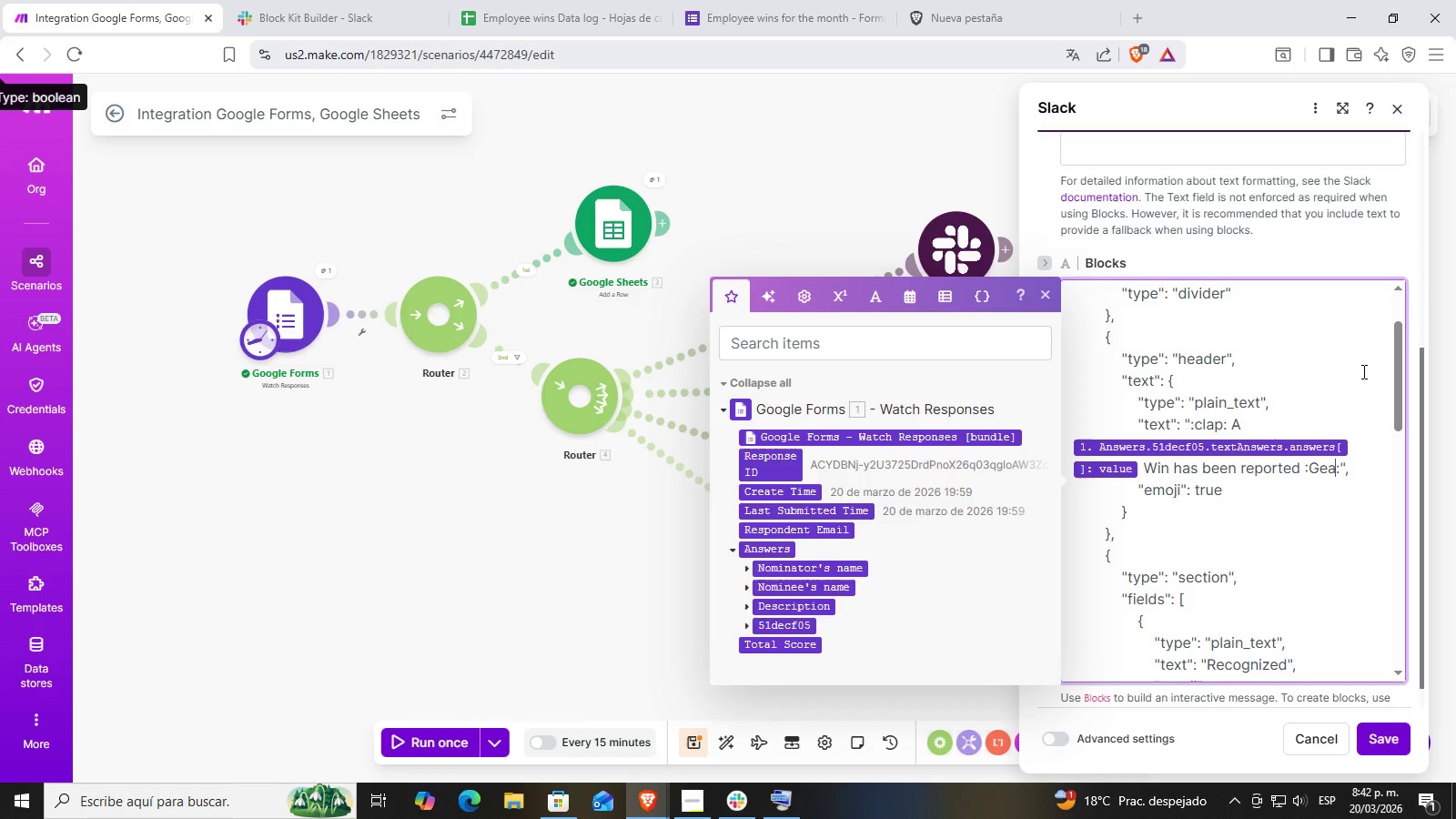 
key(Backspace)
key(Backspace)
key(Backspace)
key(Backspace)
type(clap)
 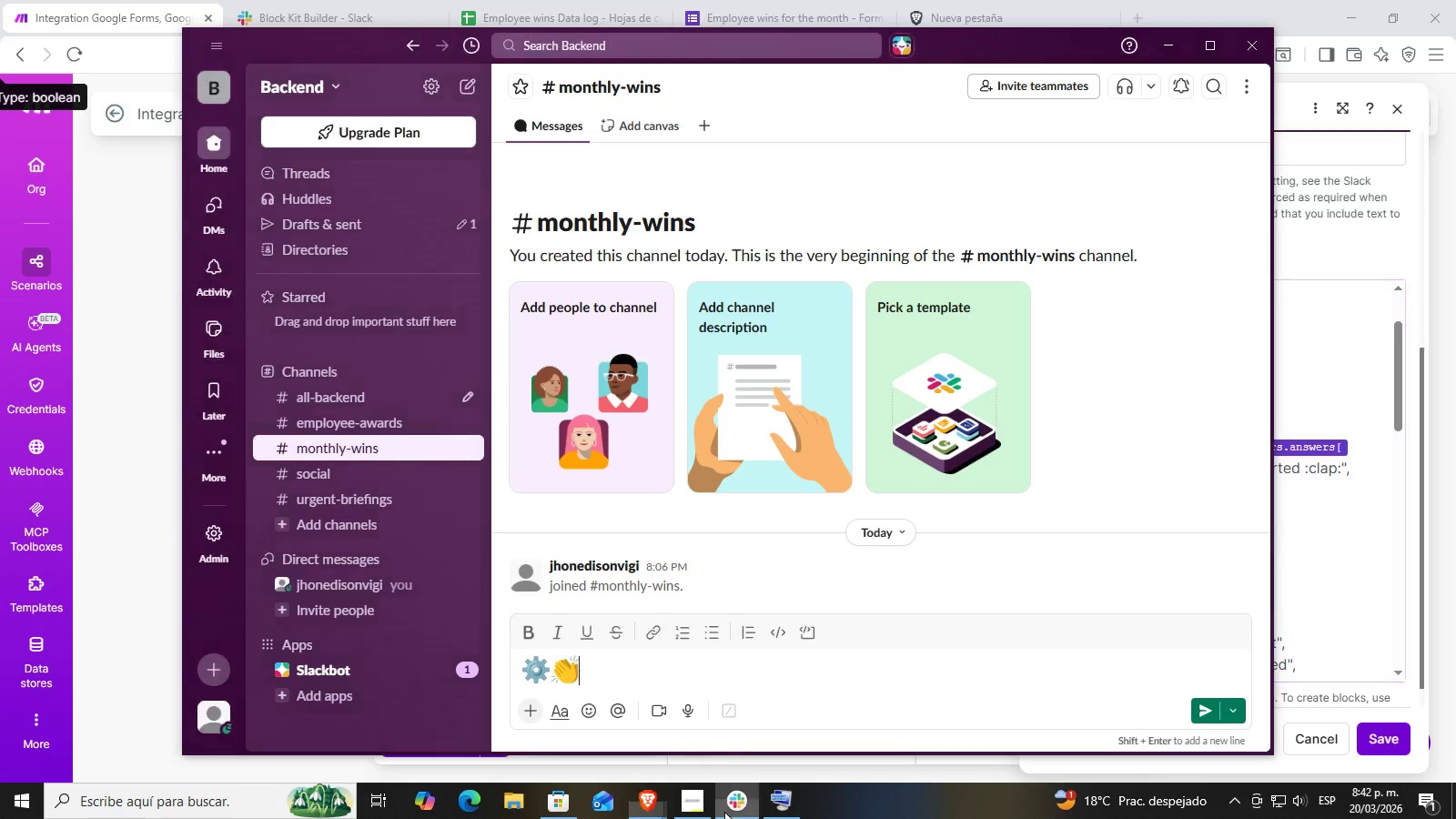 
type( >clap>)
key(Backspace)
key(Backspace)
key(Backspace)
key(Backspace)
key(Backspace)
 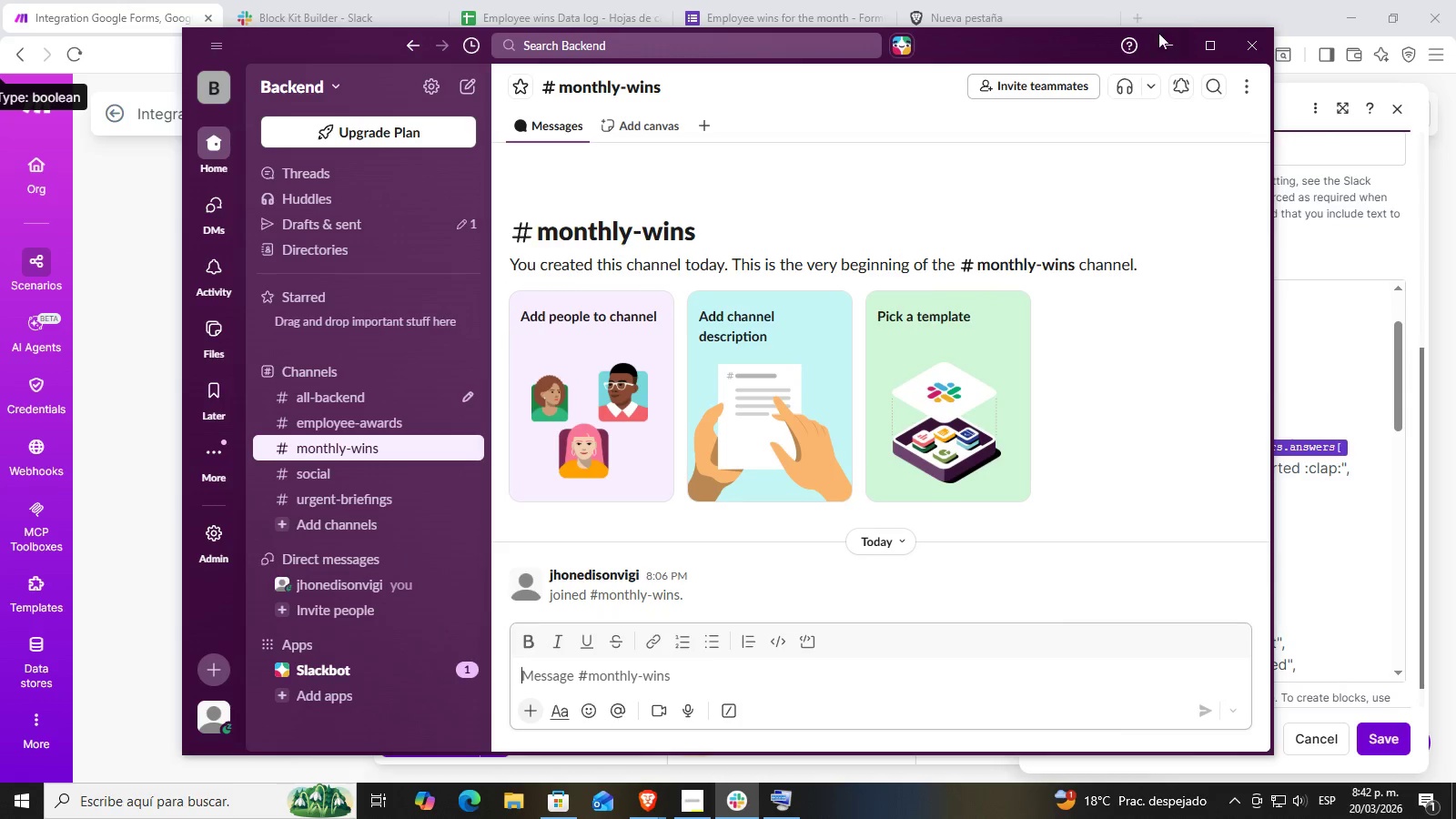 
left_click([1158, 35])
 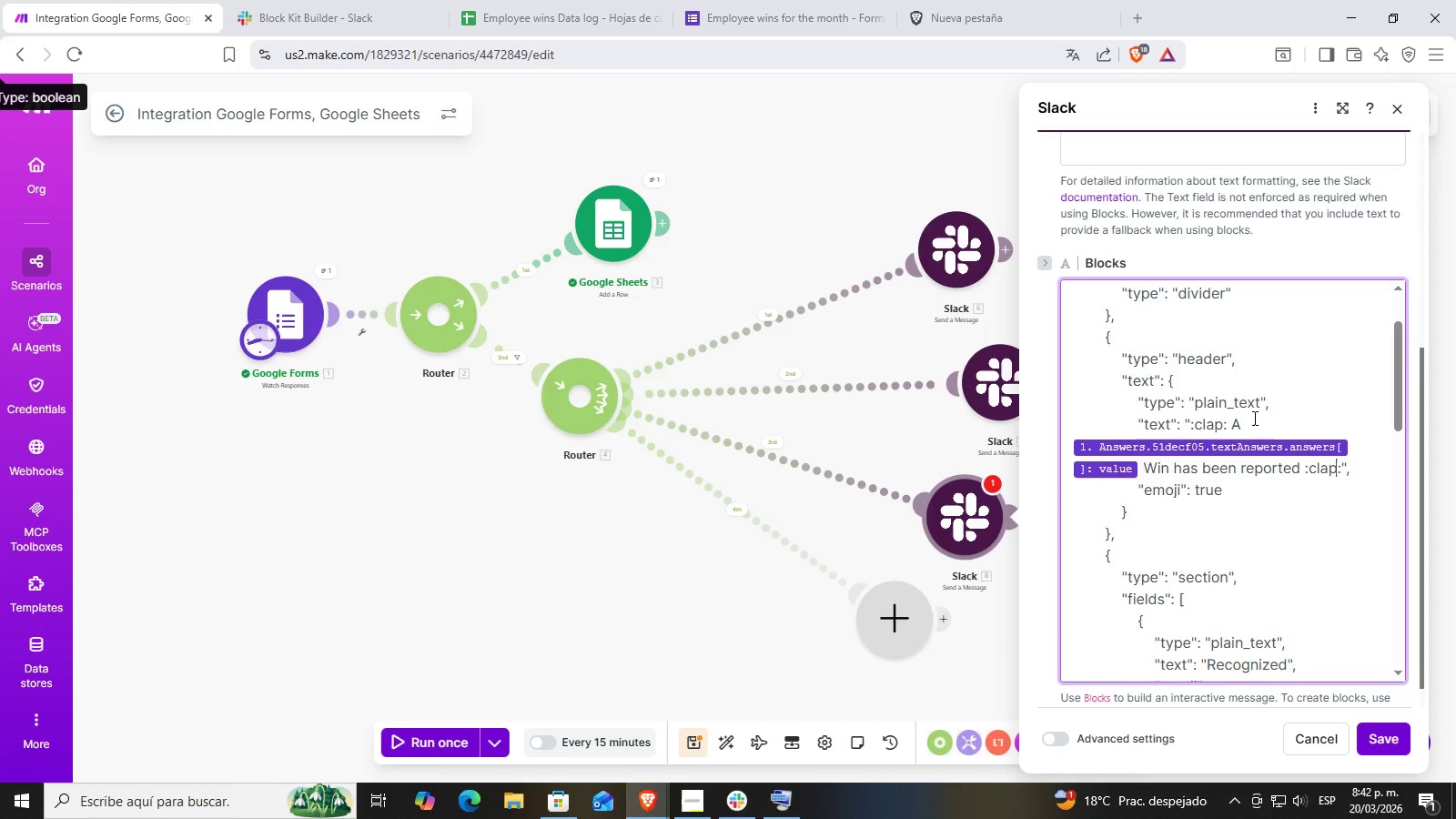 
scroll: coordinate [1249, 423], scroll_direction: down, amount: 1.0
 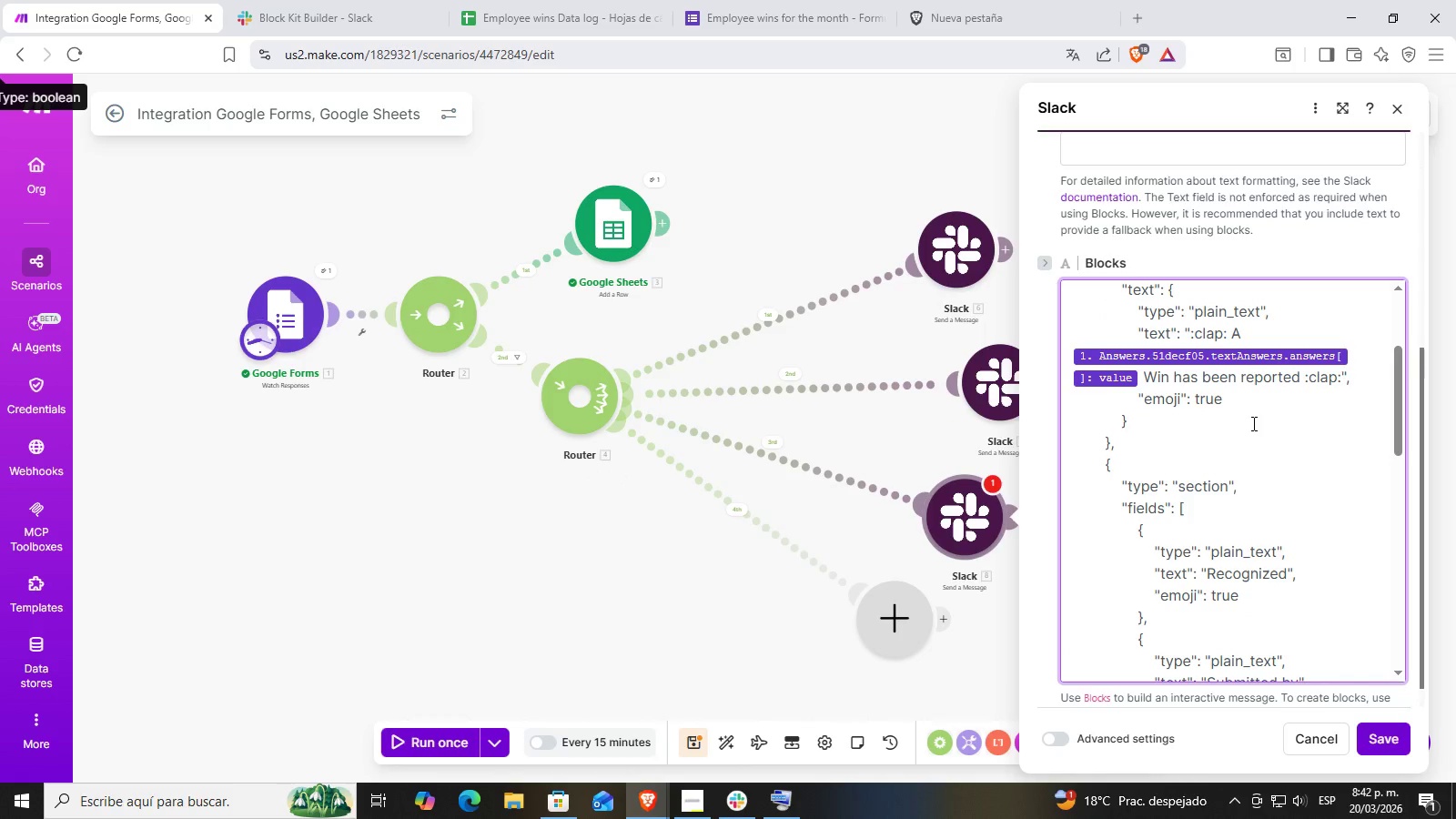 
scroll: coordinate [1252, 423], scroll_direction: up, amount: 2.0
 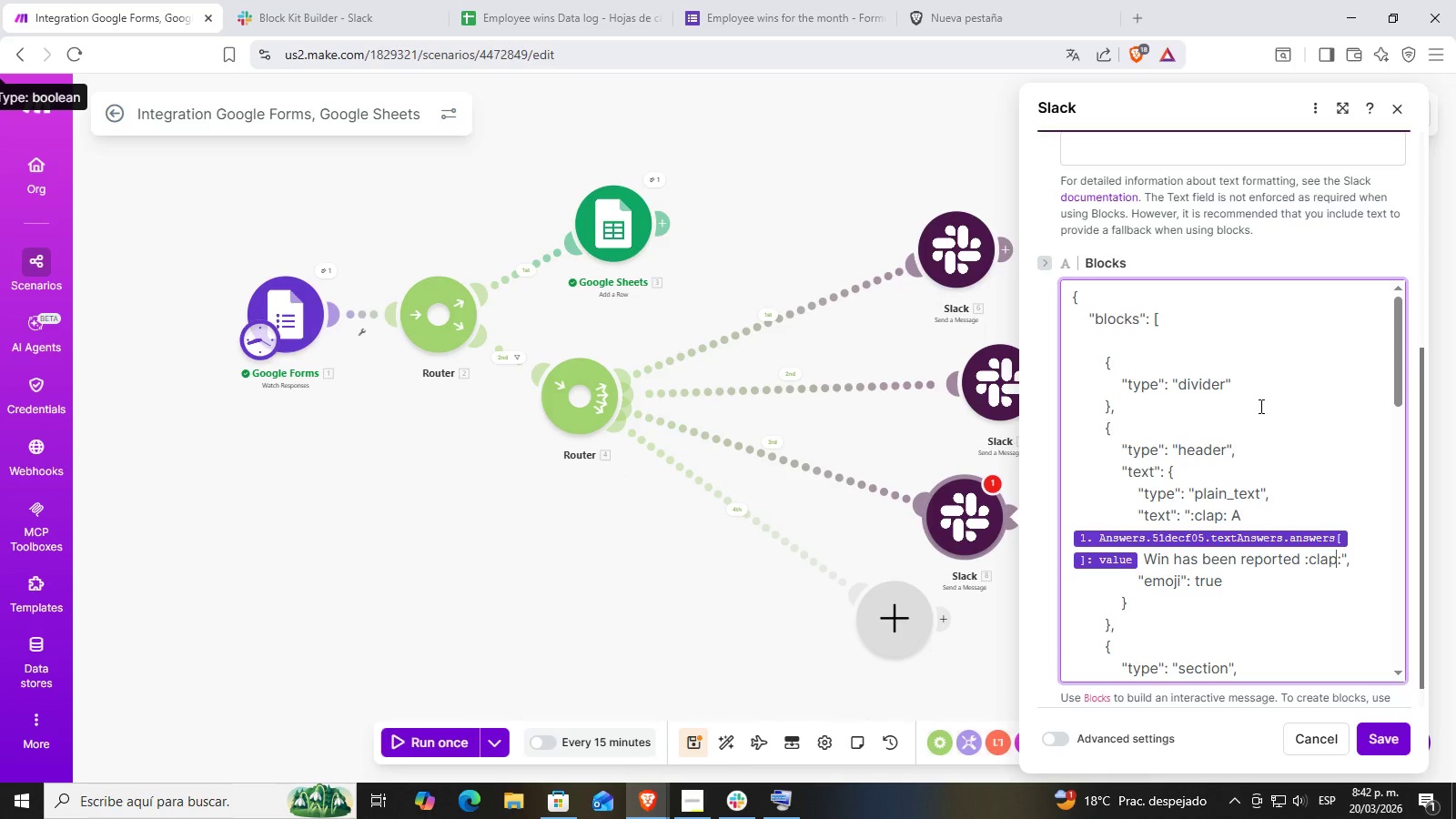 
scroll: coordinate [1258, 421], scroll_direction: down, amount: 6.0
 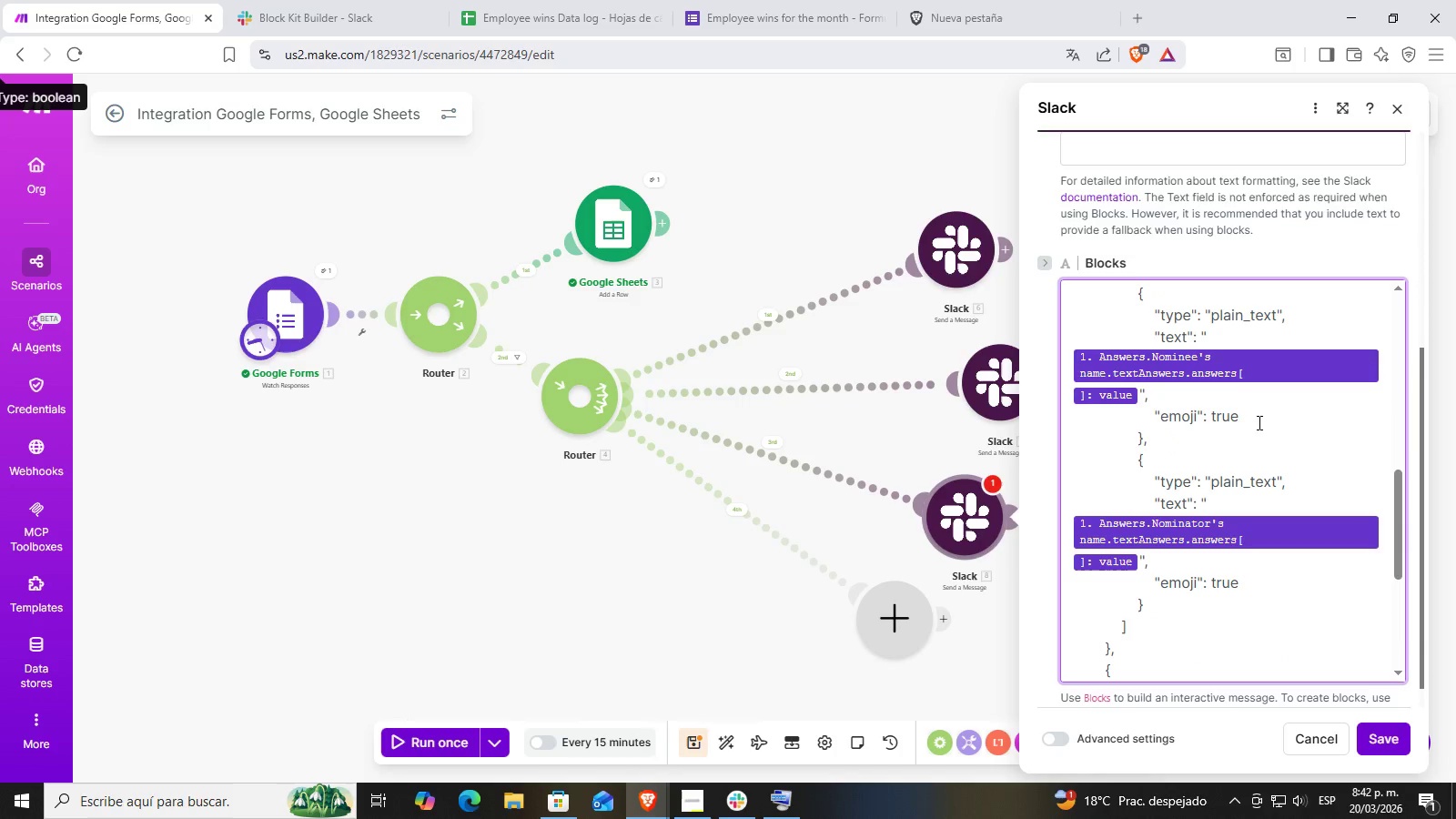 
scroll: coordinate [1256, 485], scroll_direction: down, amount: 6.0
 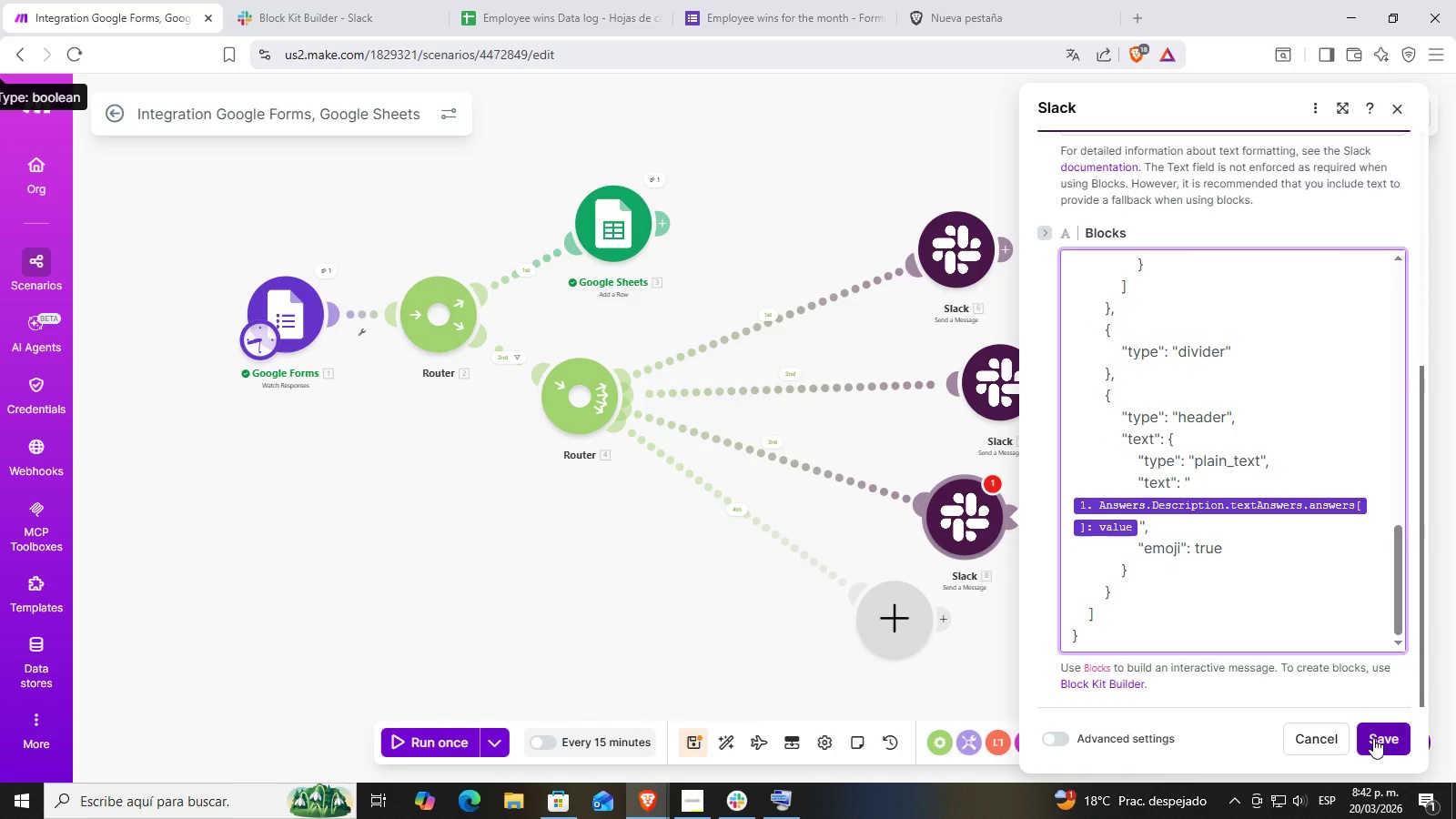 
left_click([1373, 738])
 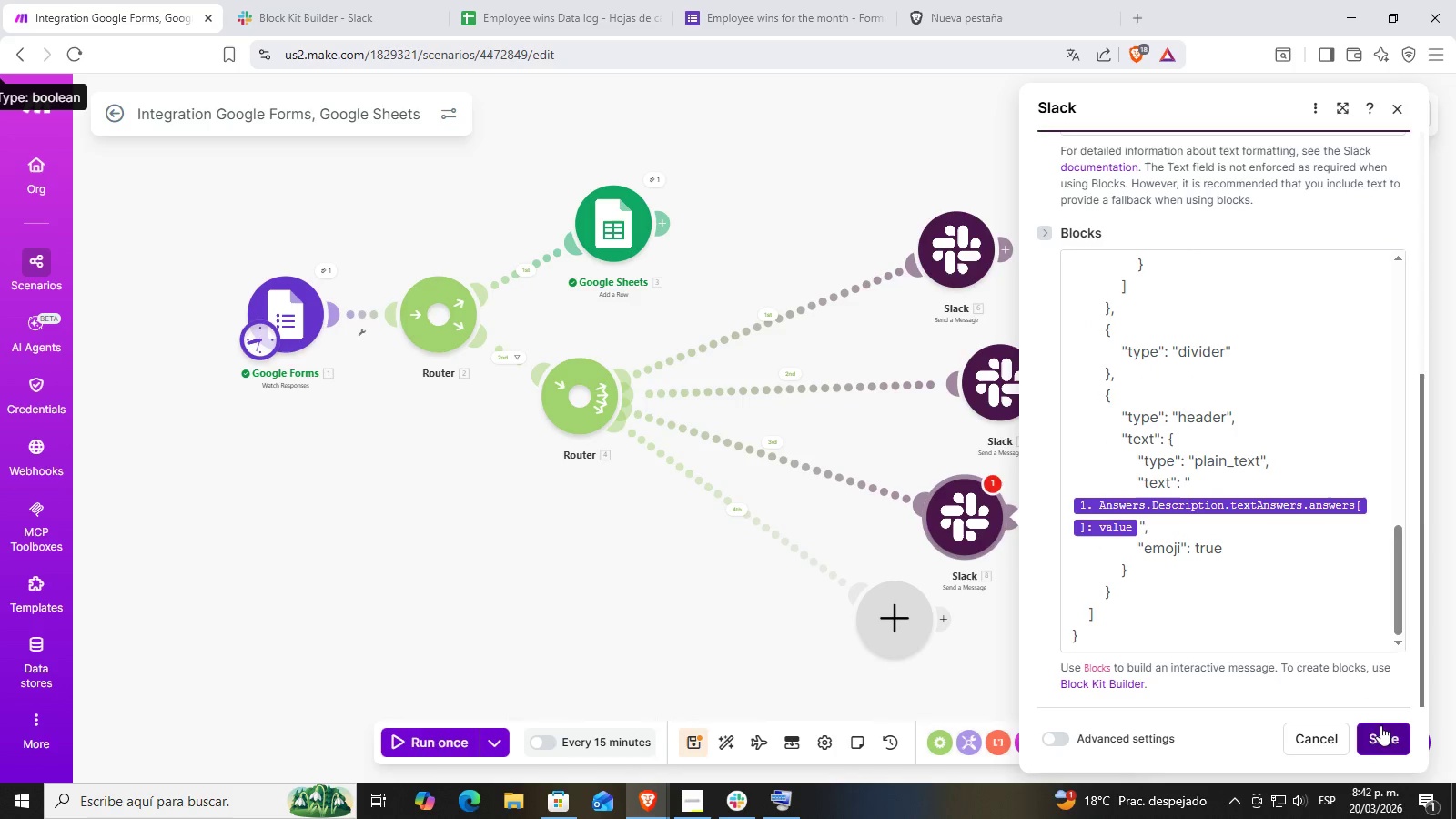 
scroll: coordinate [1340, 538], scroll_direction: up, amount: 4.0
 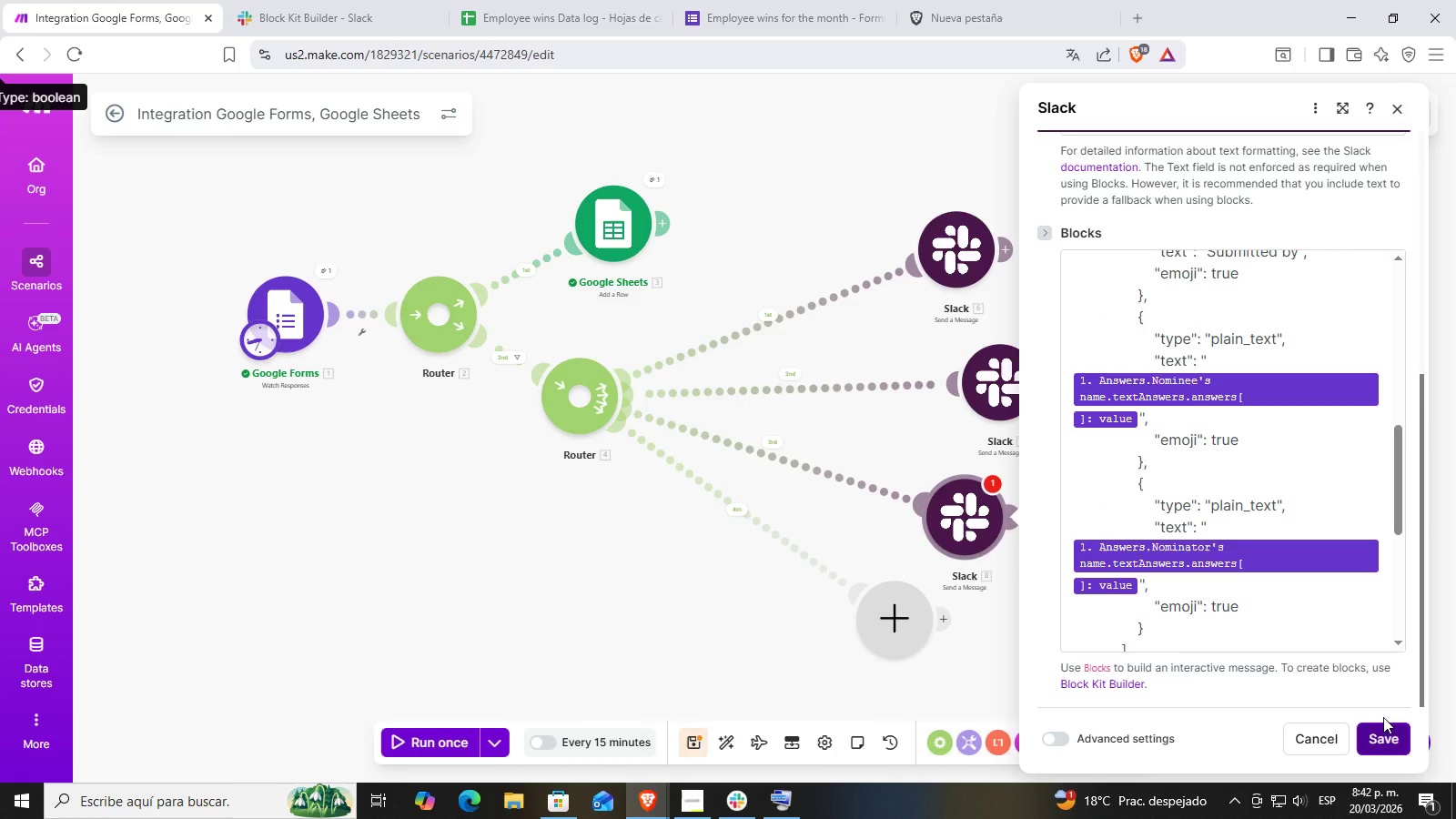 
left_click([1383, 739])
 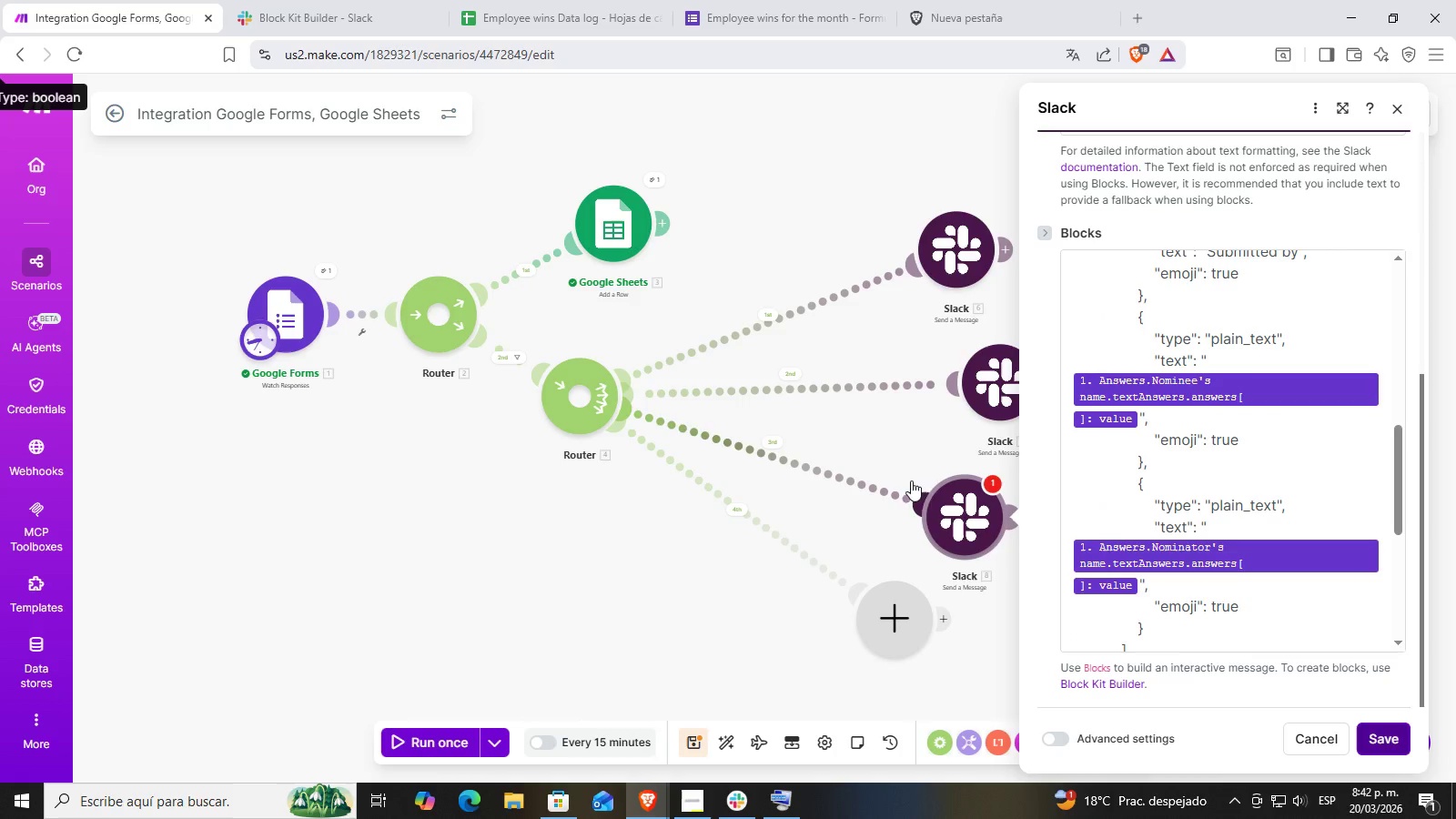 
left_click_drag(start_coordinate=[901, 454], to_coordinate=[784, 457])
 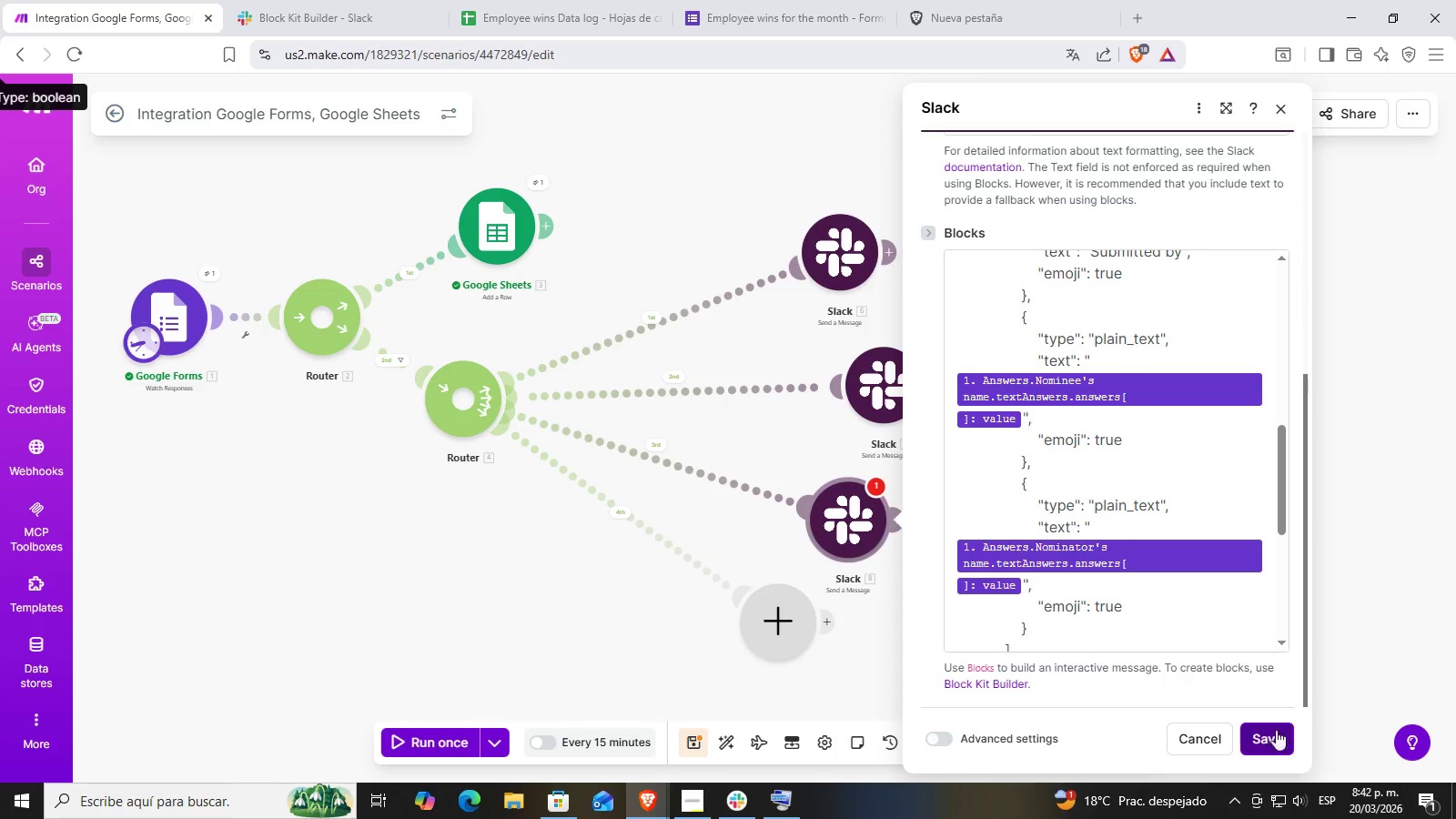 
double_click([1269, 738])
 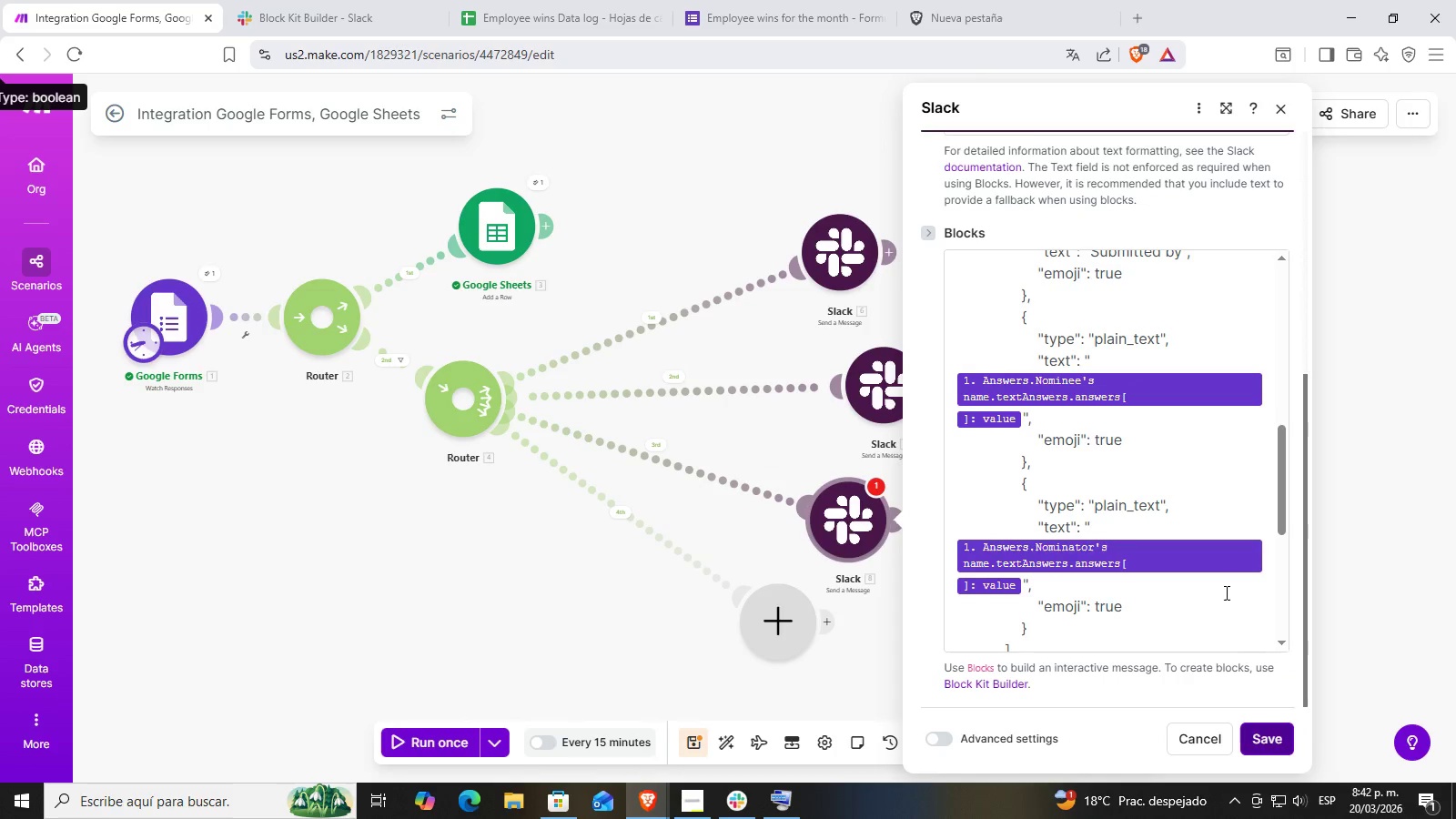 
scroll: coordinate [1179, 266], scroll_direction: up, amount: 18.0
 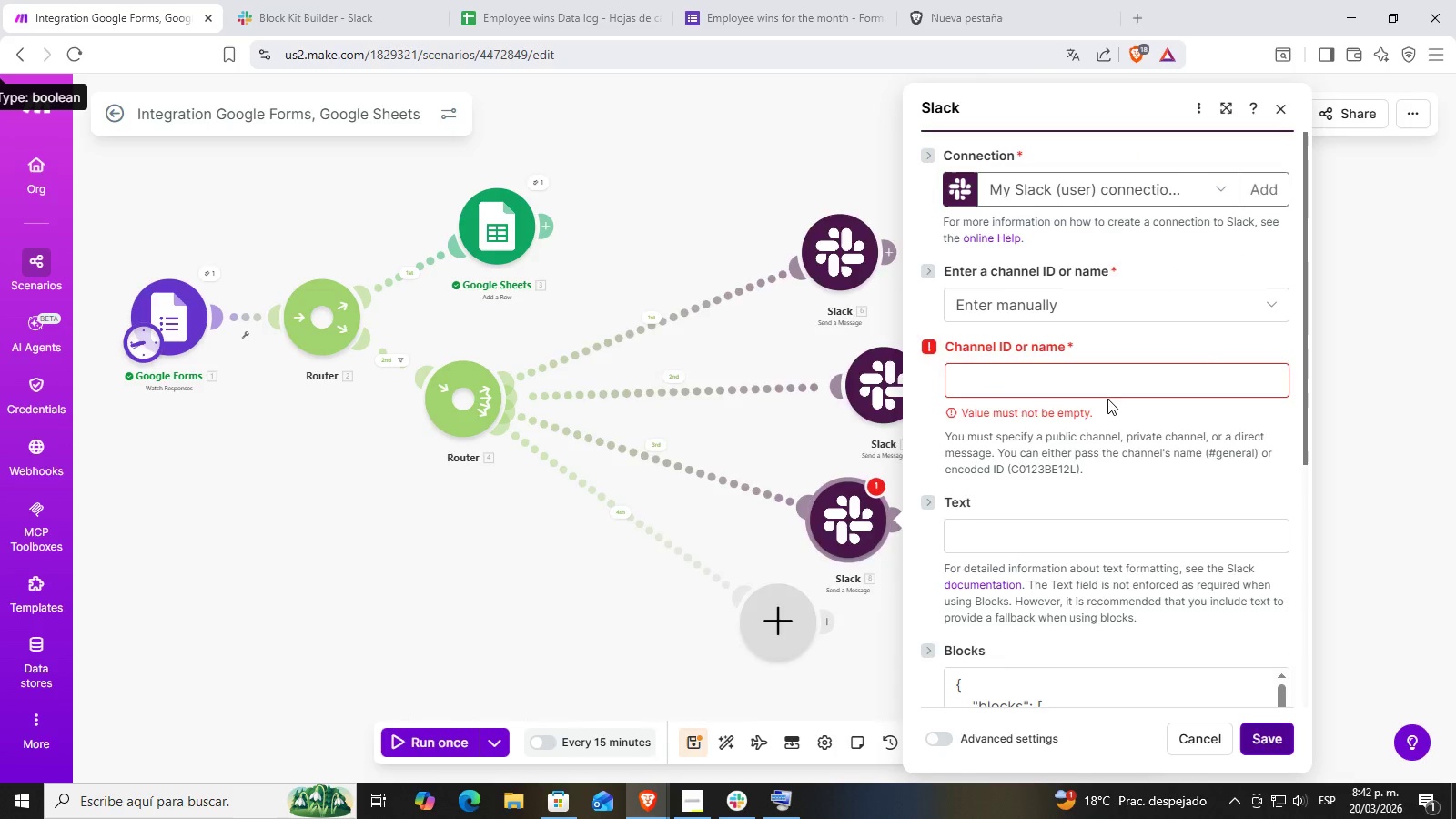 
left_click([1107, 387])
 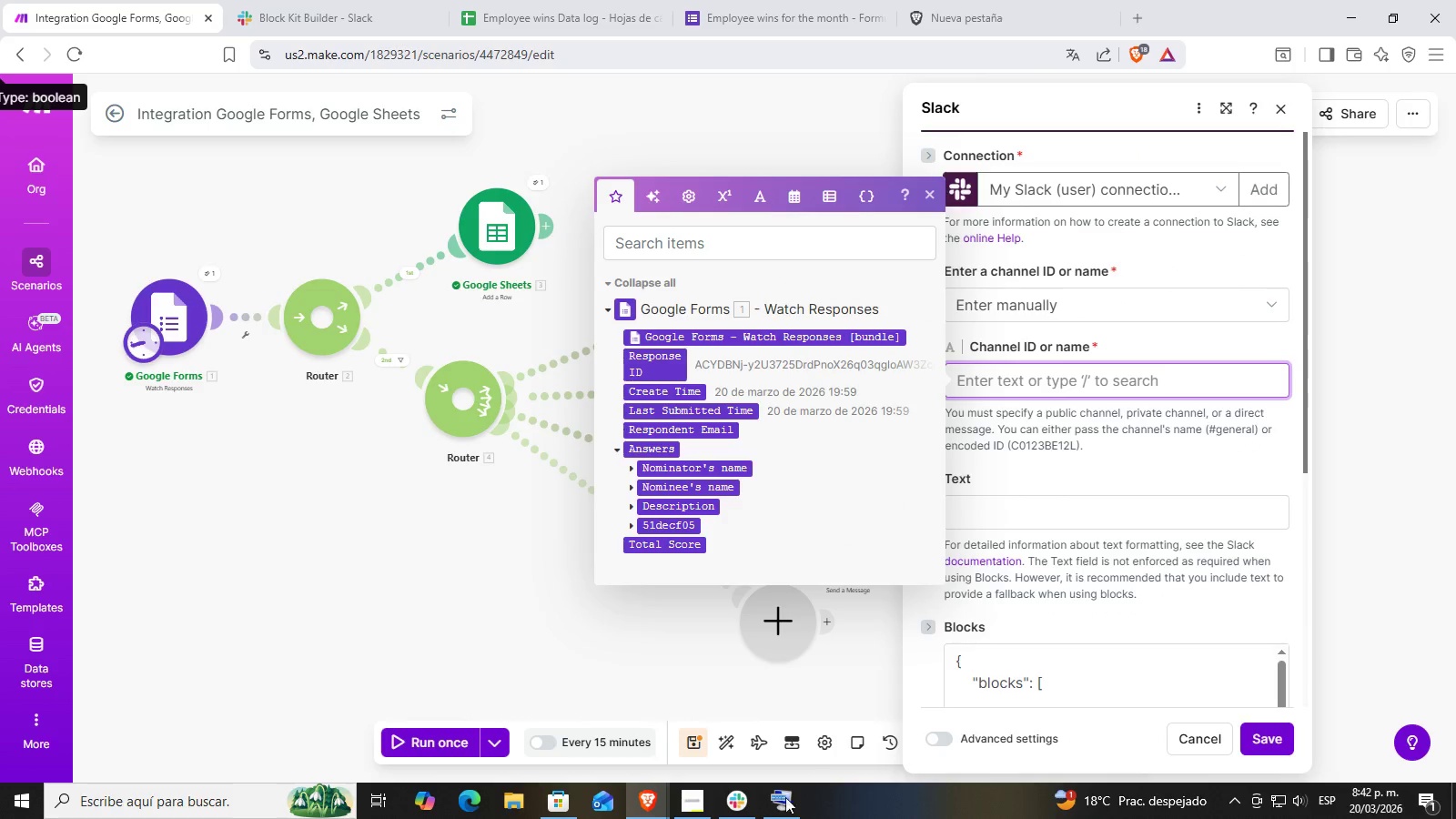 
left_click([733, 796])
 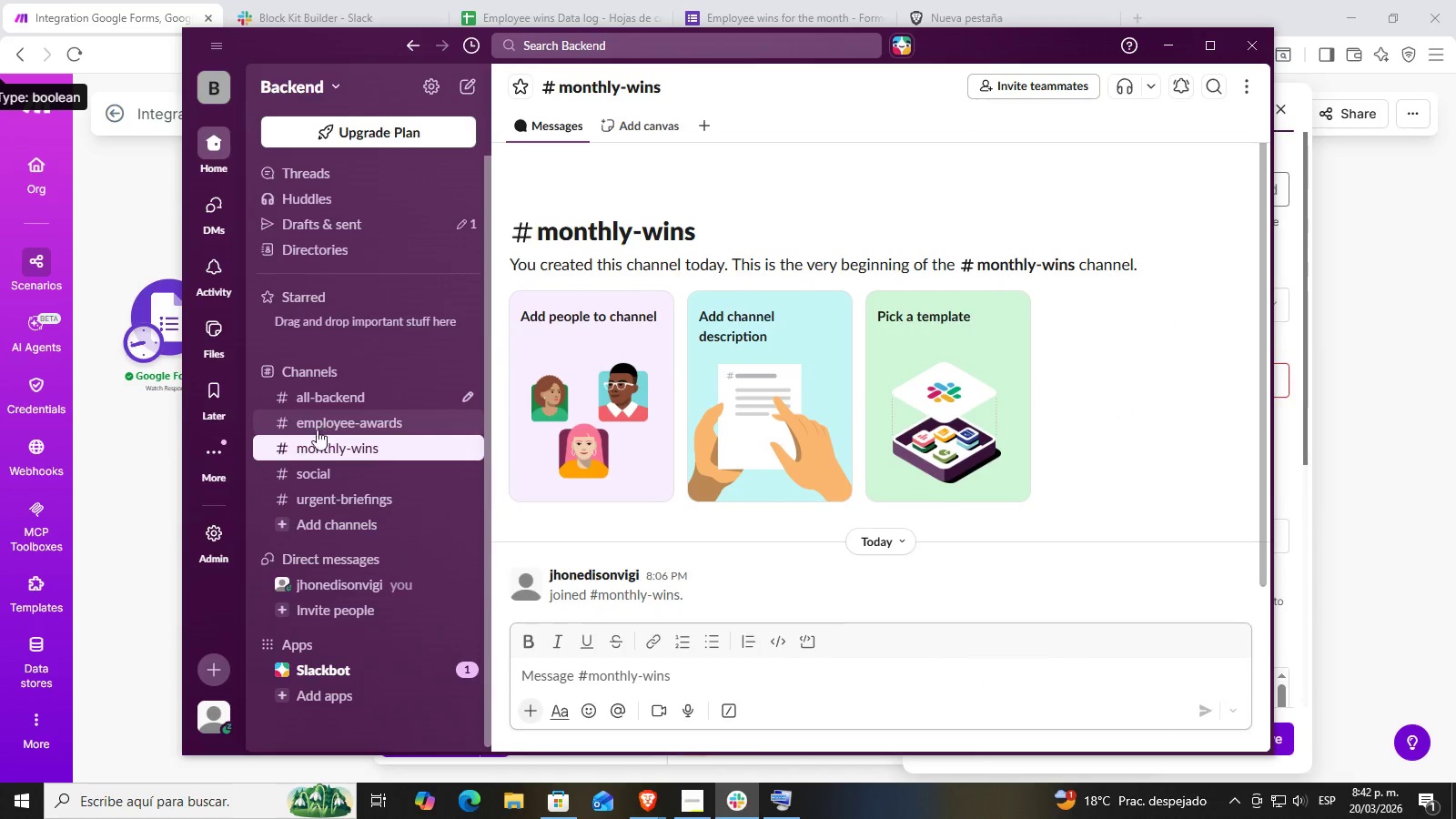 
right_click([357, 454])
 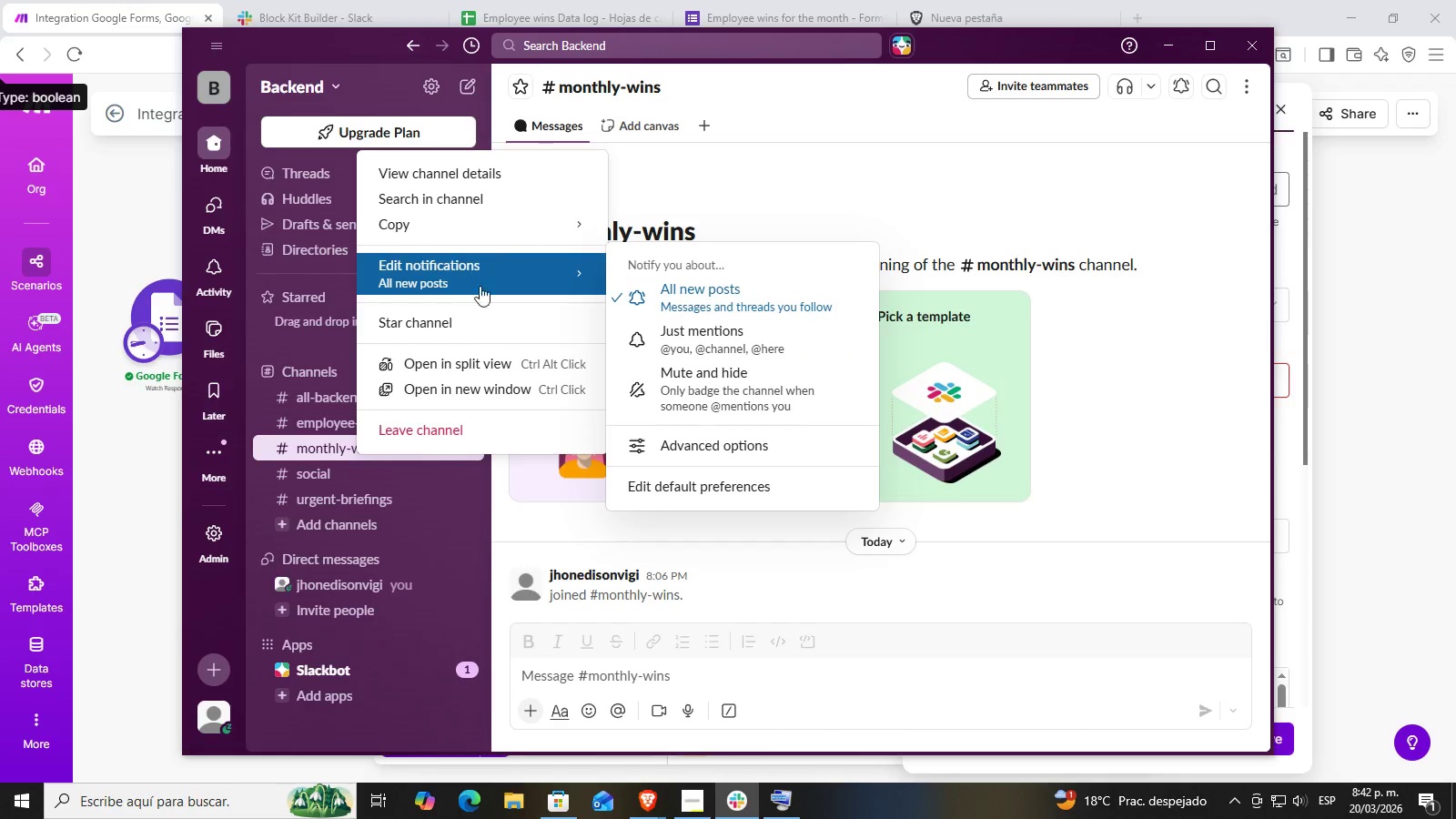 
wait(5.17)
 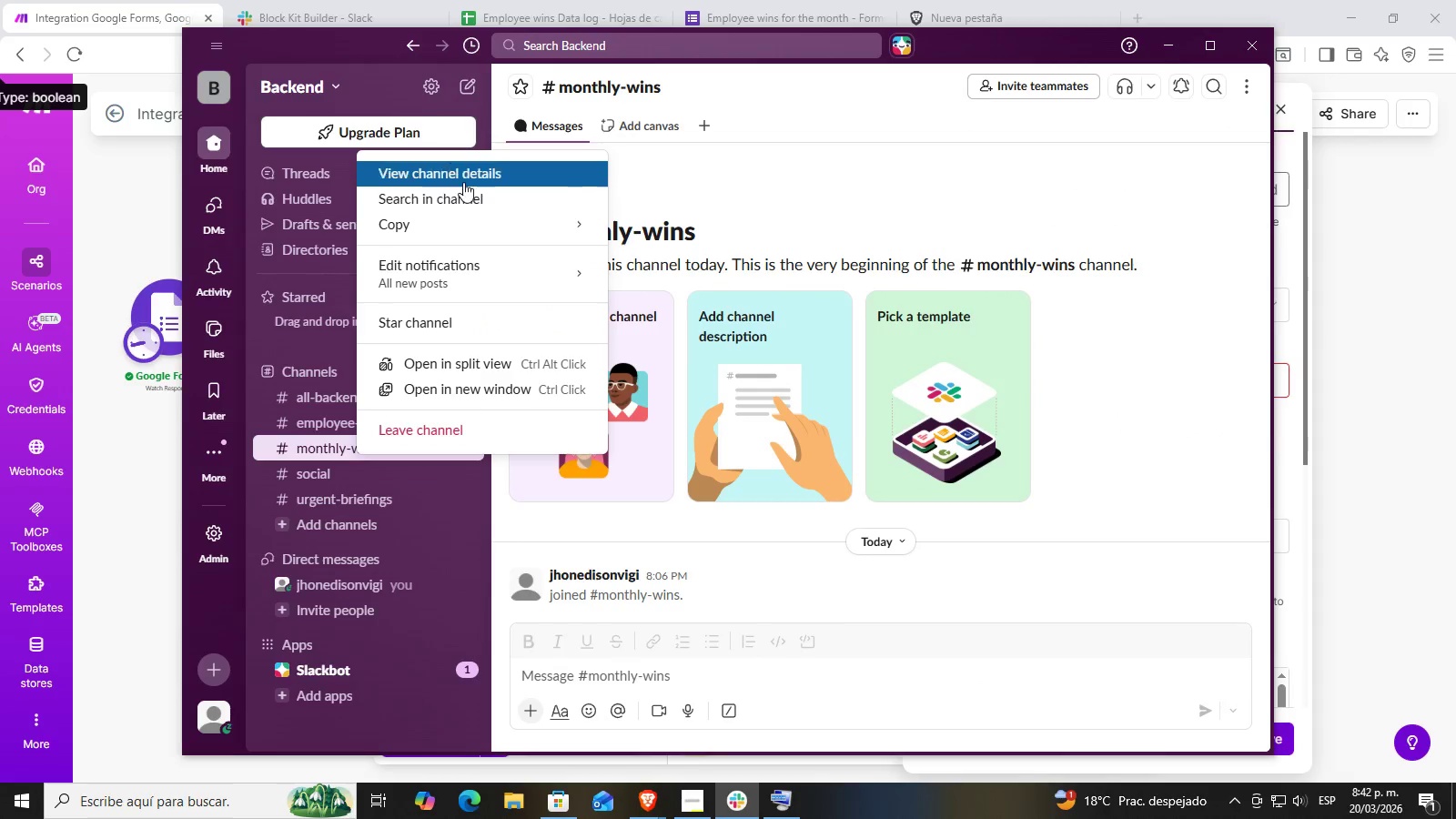 
left_click([474, 178])
 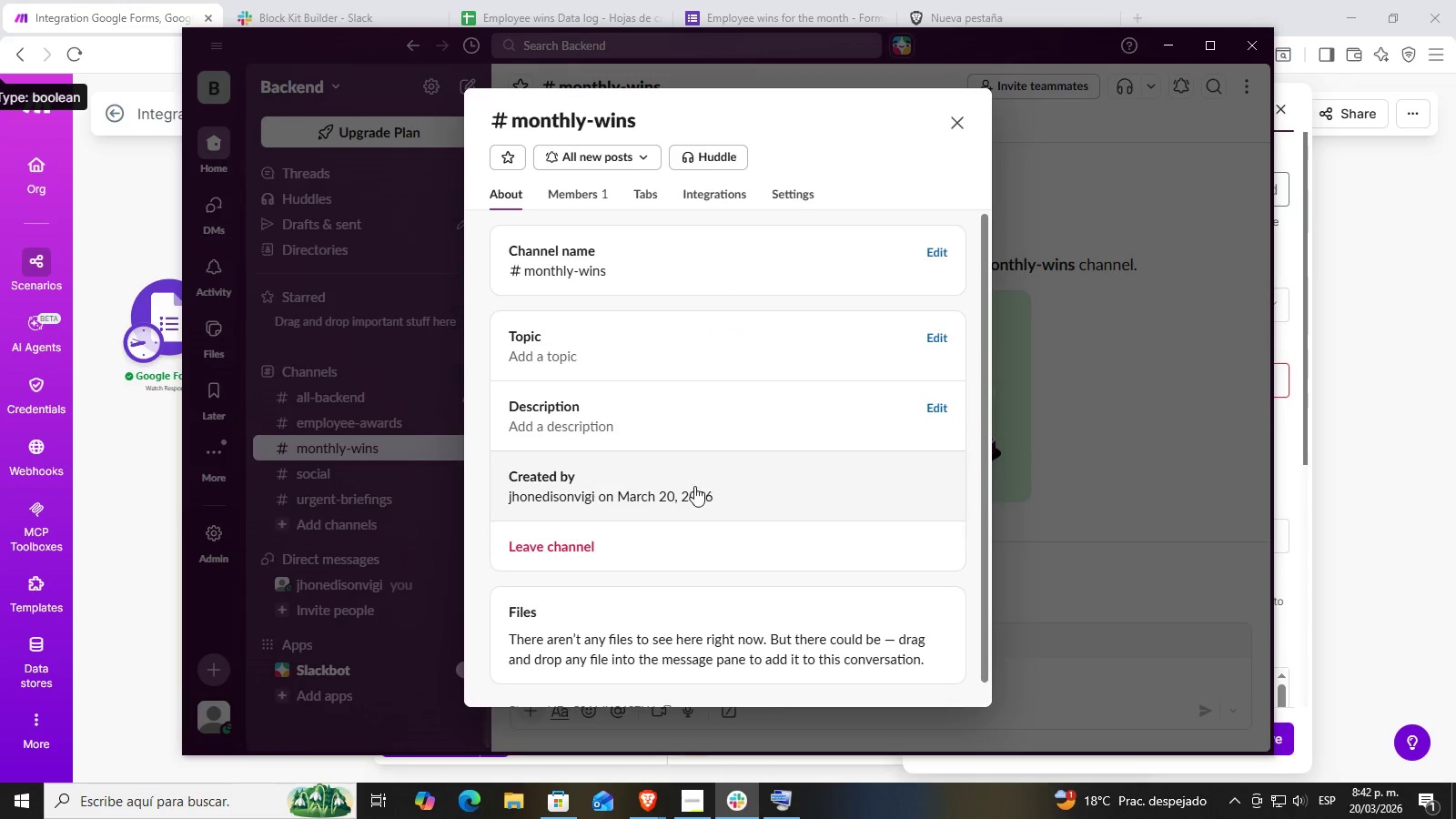 
scroll: coordinate [629, 582], scroll_direction: down, amount: 3.0
 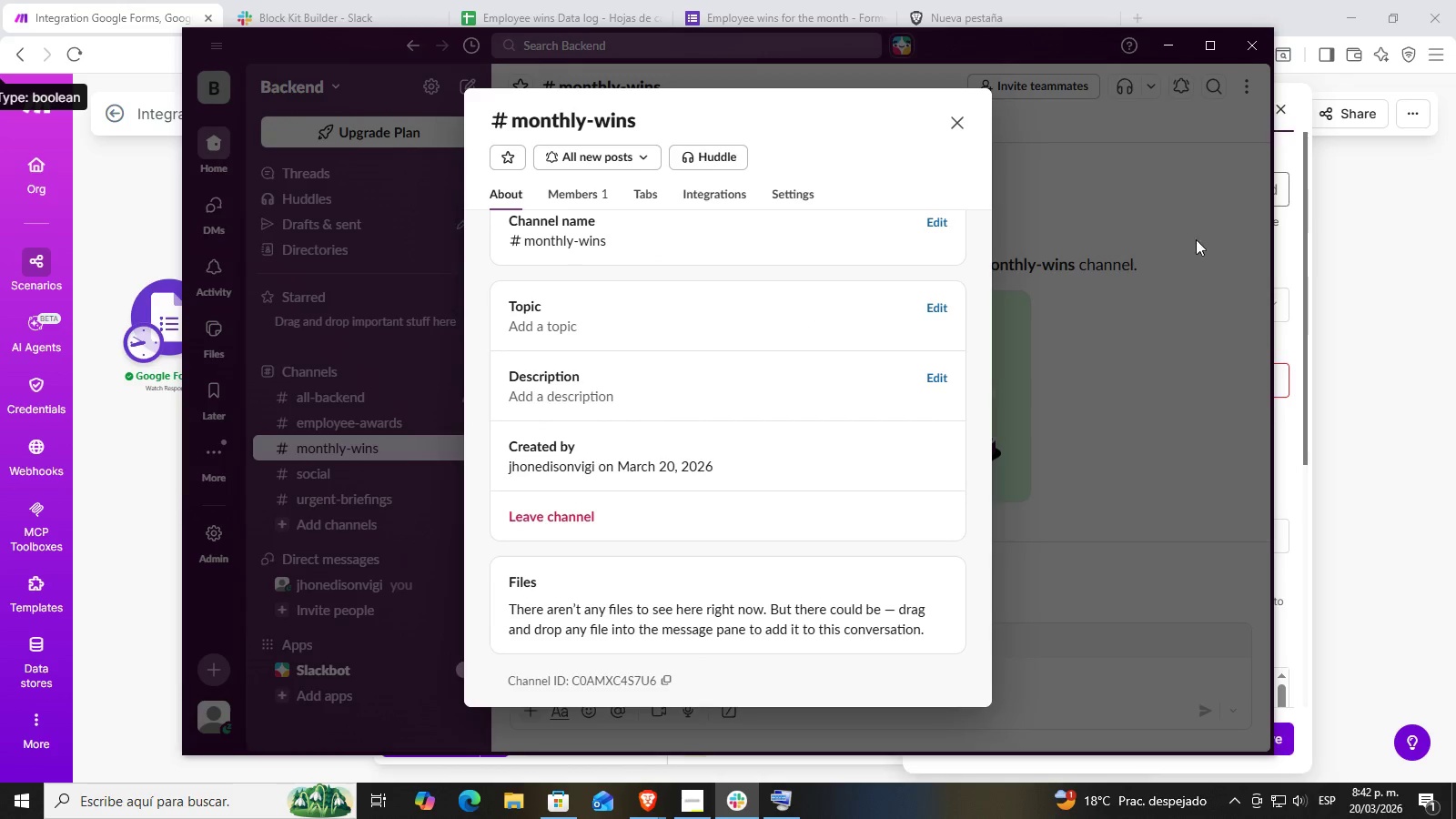 
left_click([1168, 45])
 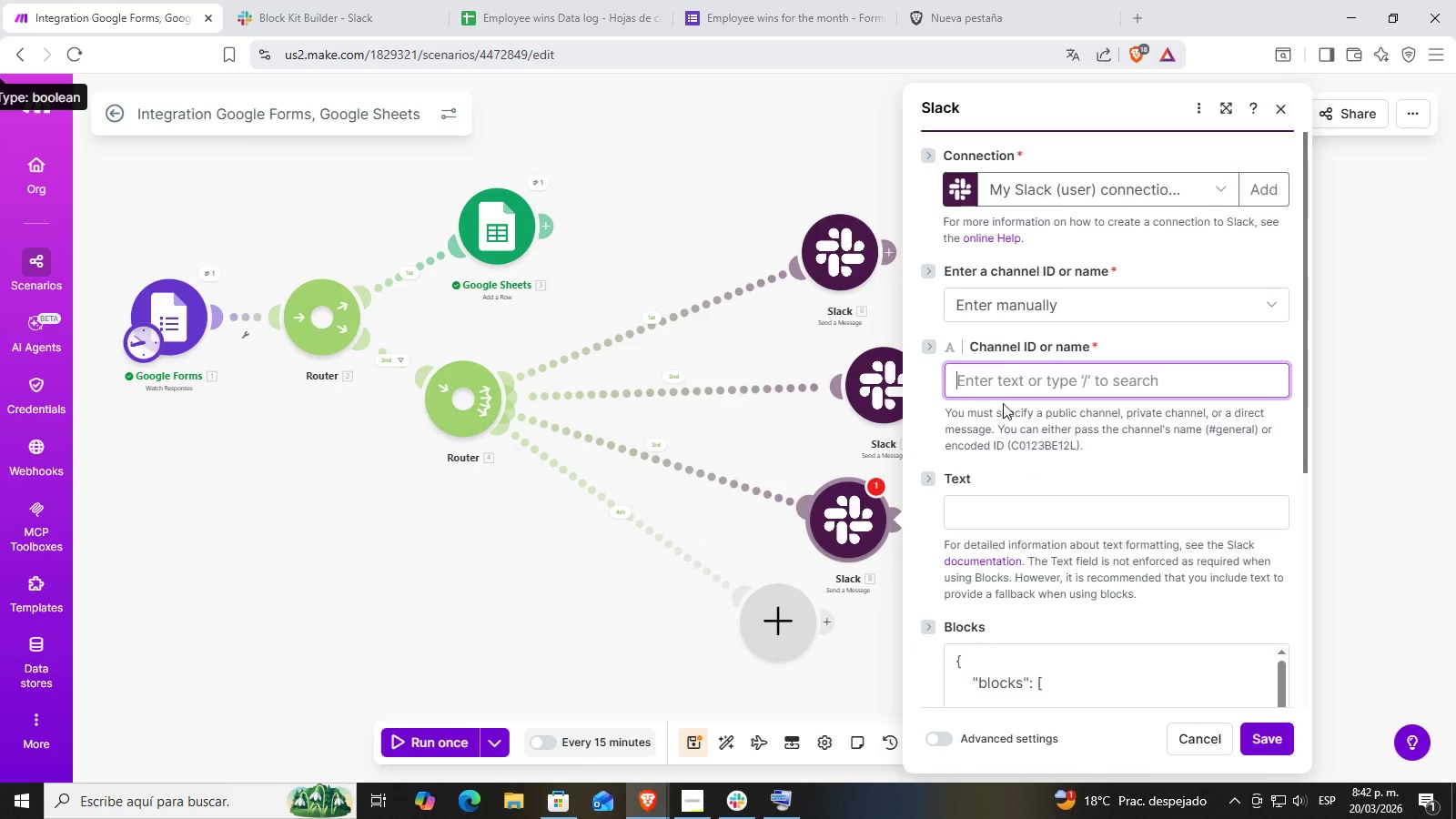 
left_click([1000, 370])
 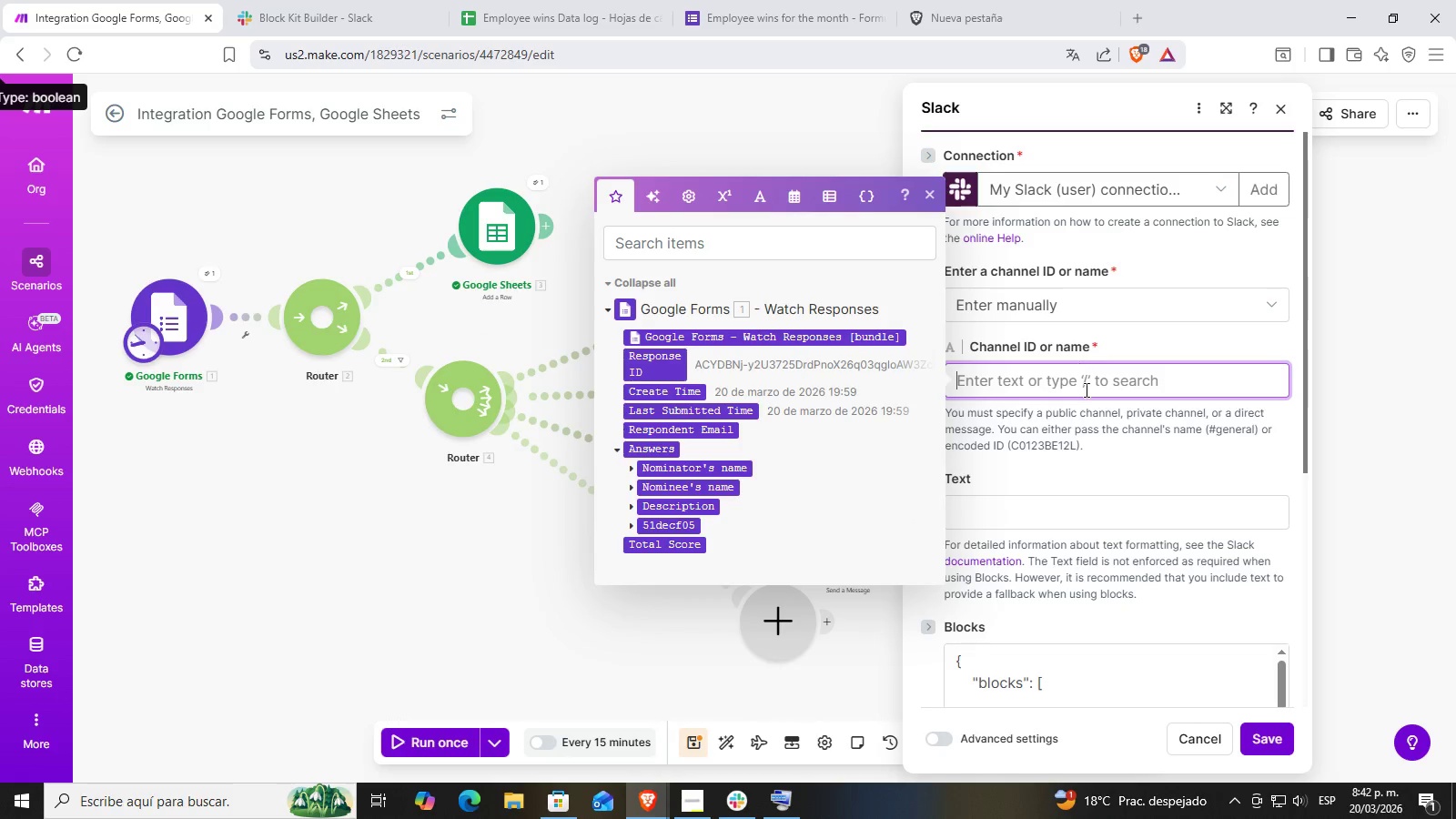 
key(Control+V)
 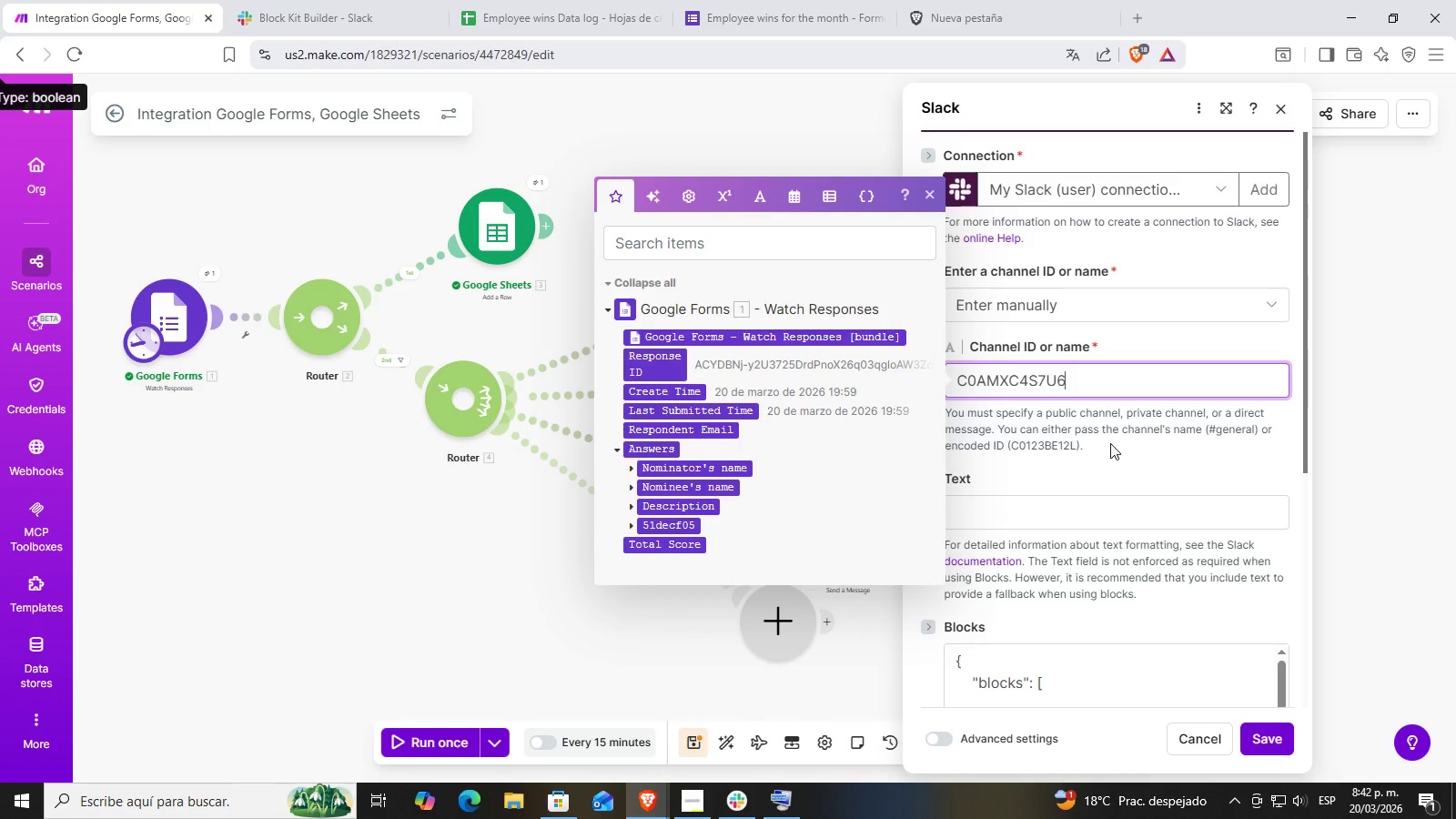 
left_click([1110, 443])
 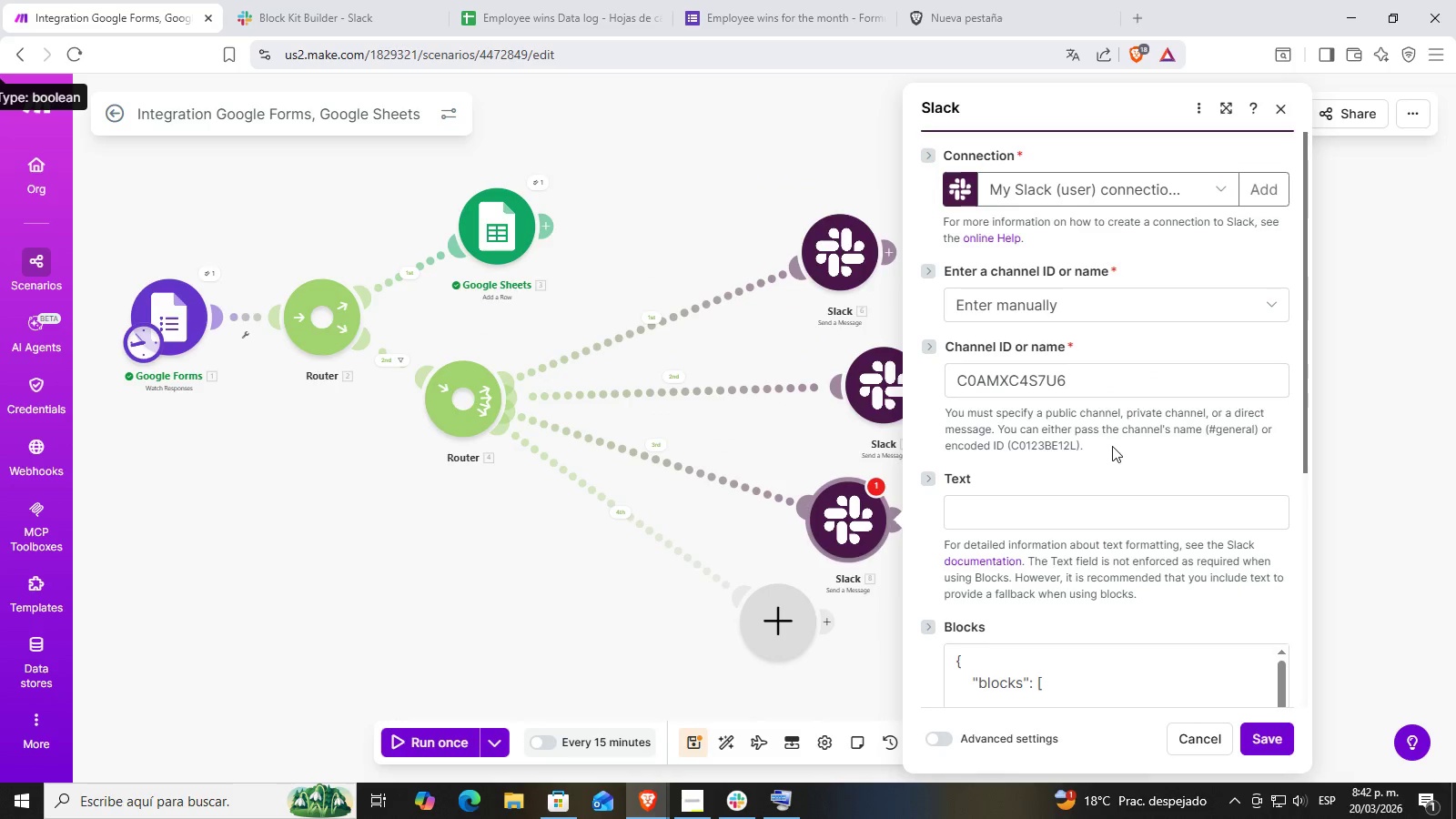 
scroll: coordinate [1143, 642], scroll_direction: down, amount: 19.0
 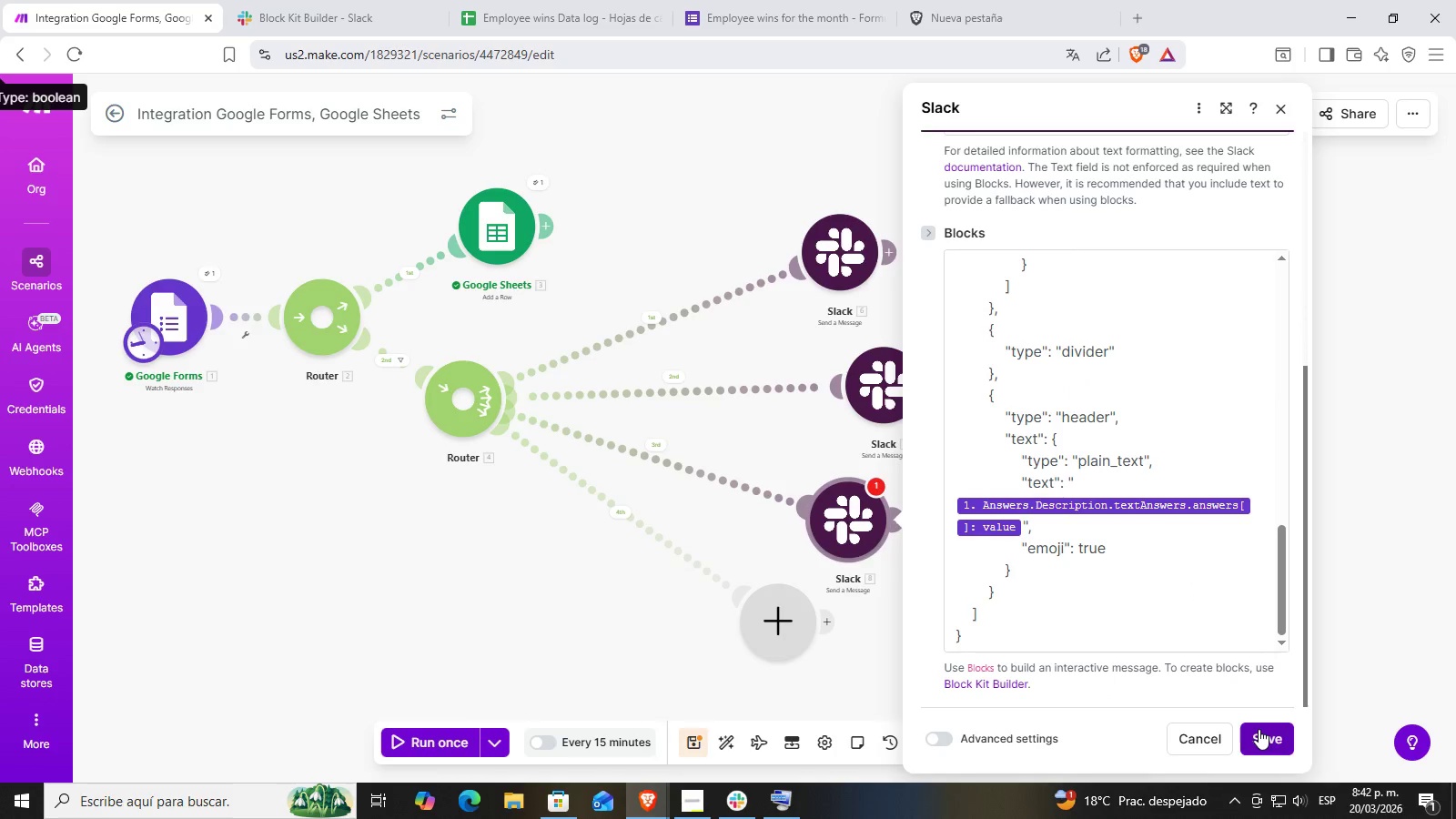 
left_click([1259, 729])
 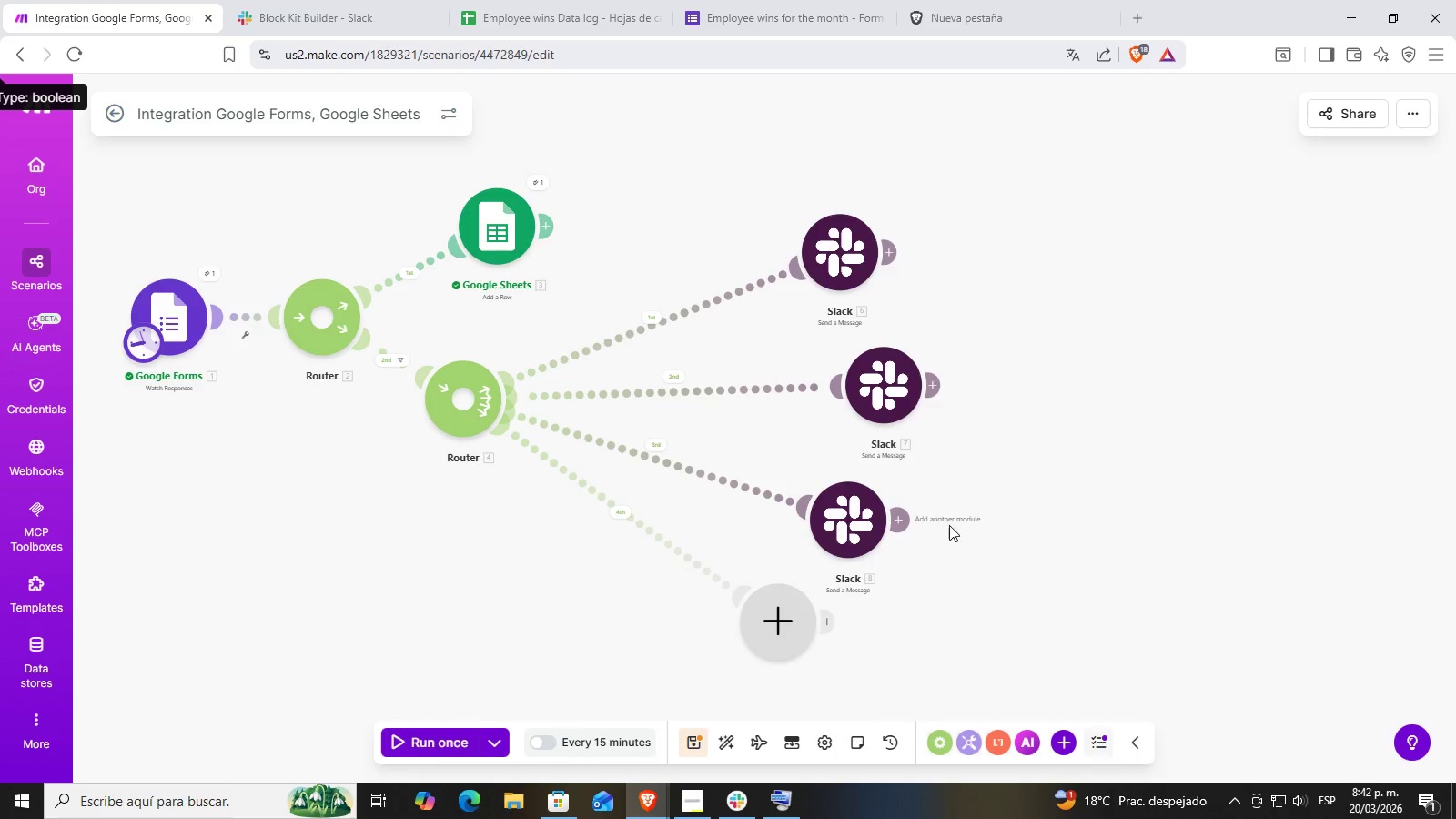 
left_click_drag(start_coordinate=[997, 531], to_coordinate=[918, 520])
 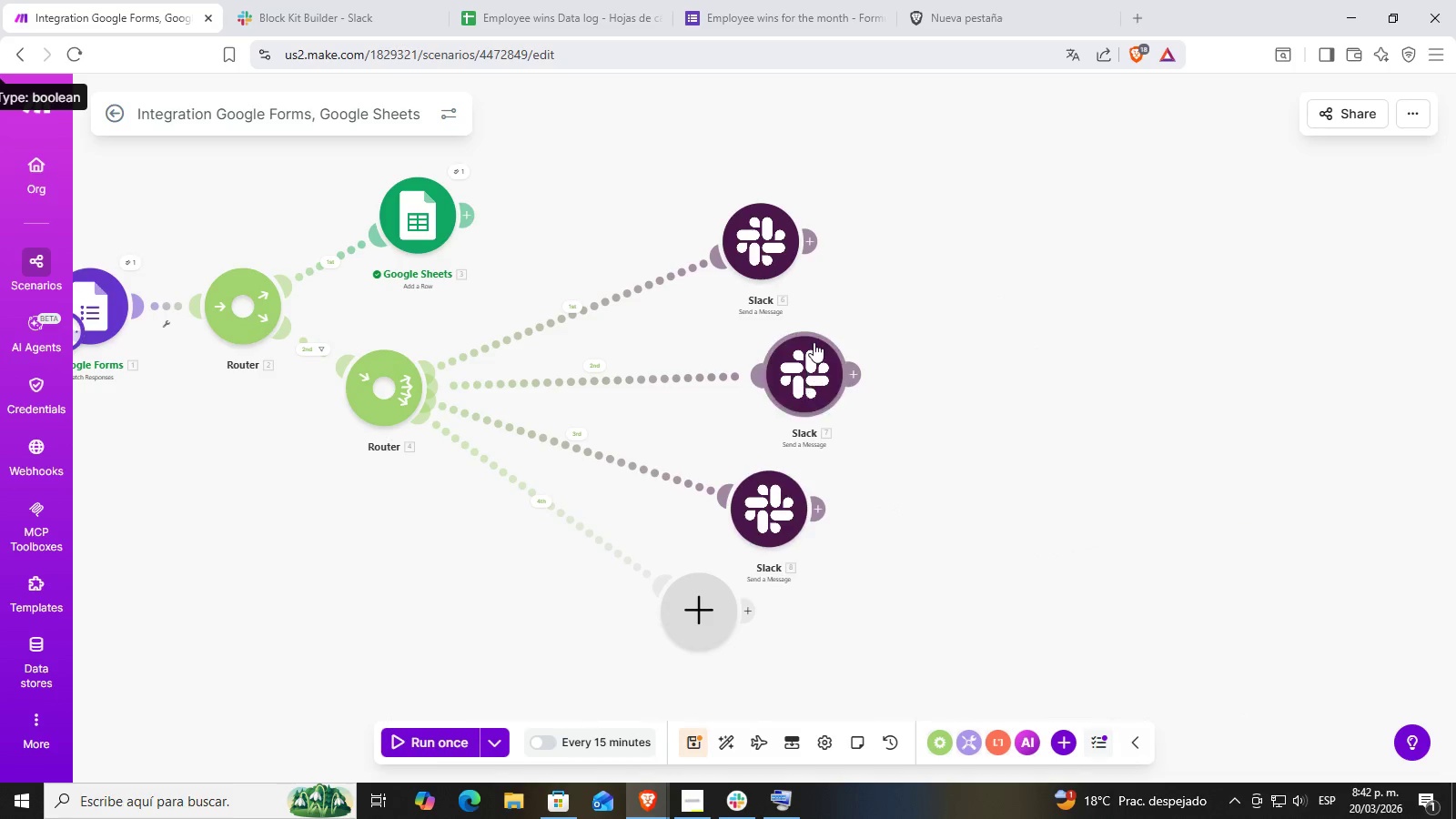 
left_click([807, 352])
 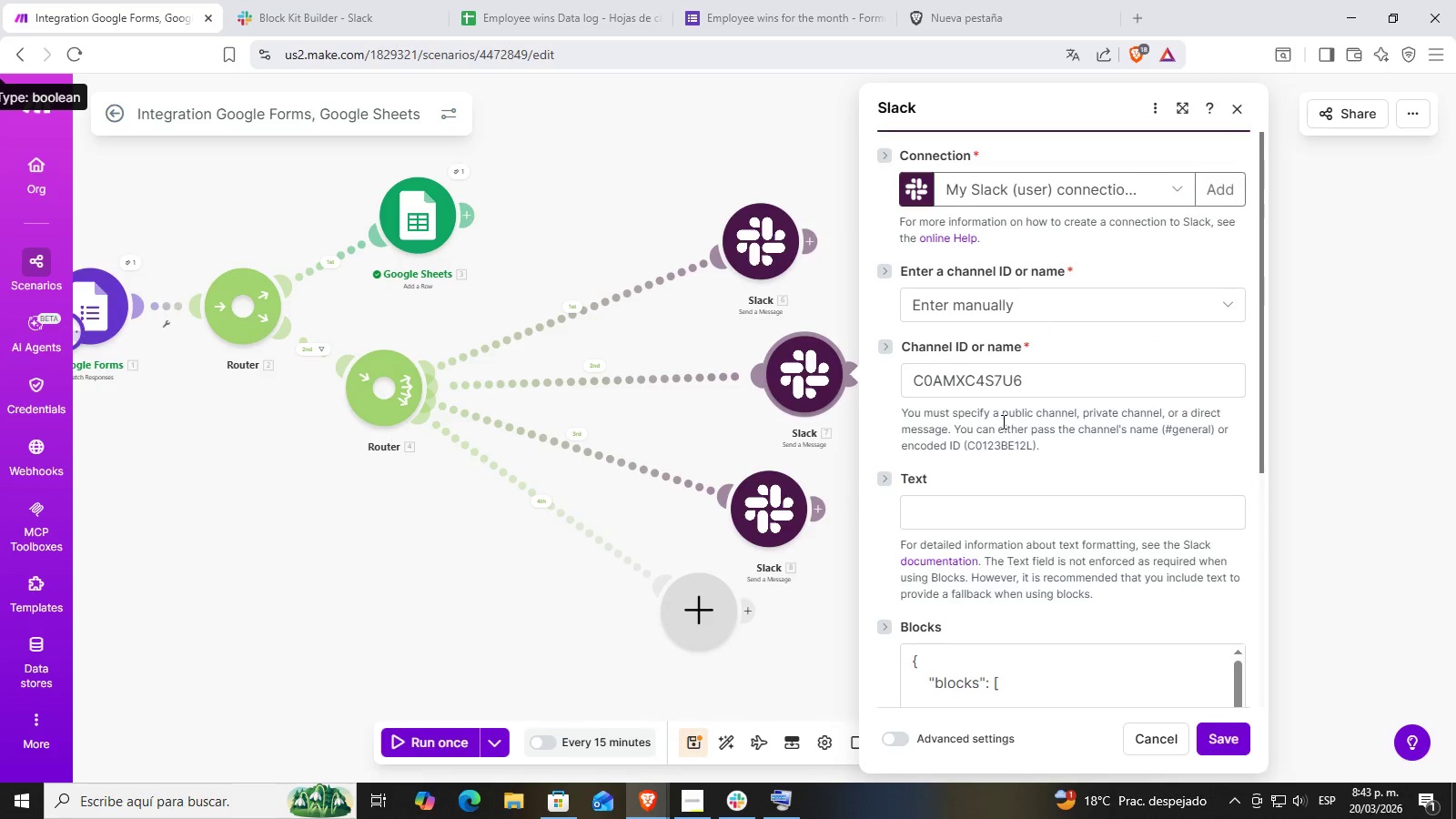 
scroll: coordinate [930, 400], scroll_direction: down, amount: 1.0
 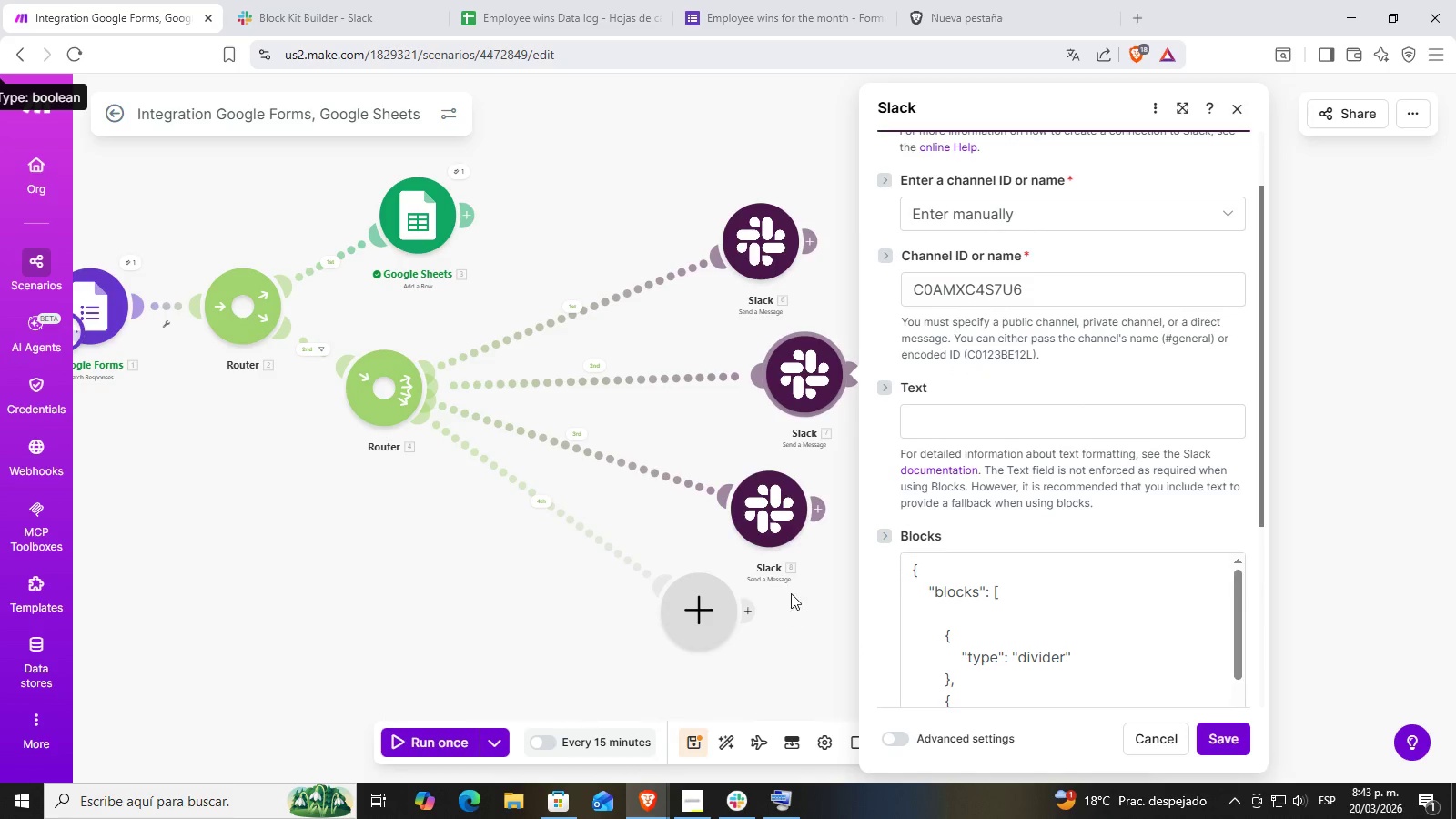 
left_click_drag(start_coordinate=[772, 517], to_coordinate=[824, 527])
 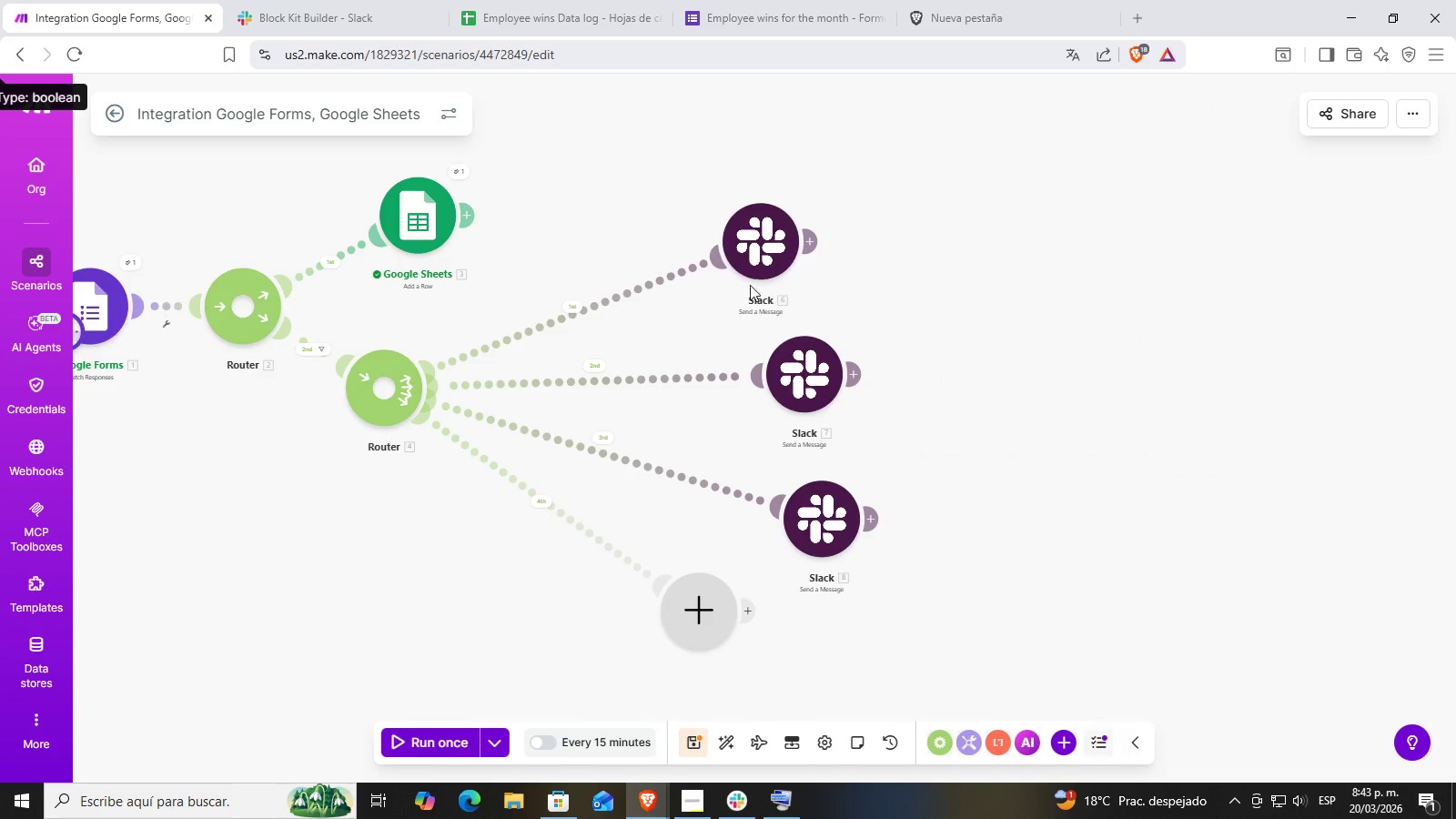 
left_click([763, 250])
 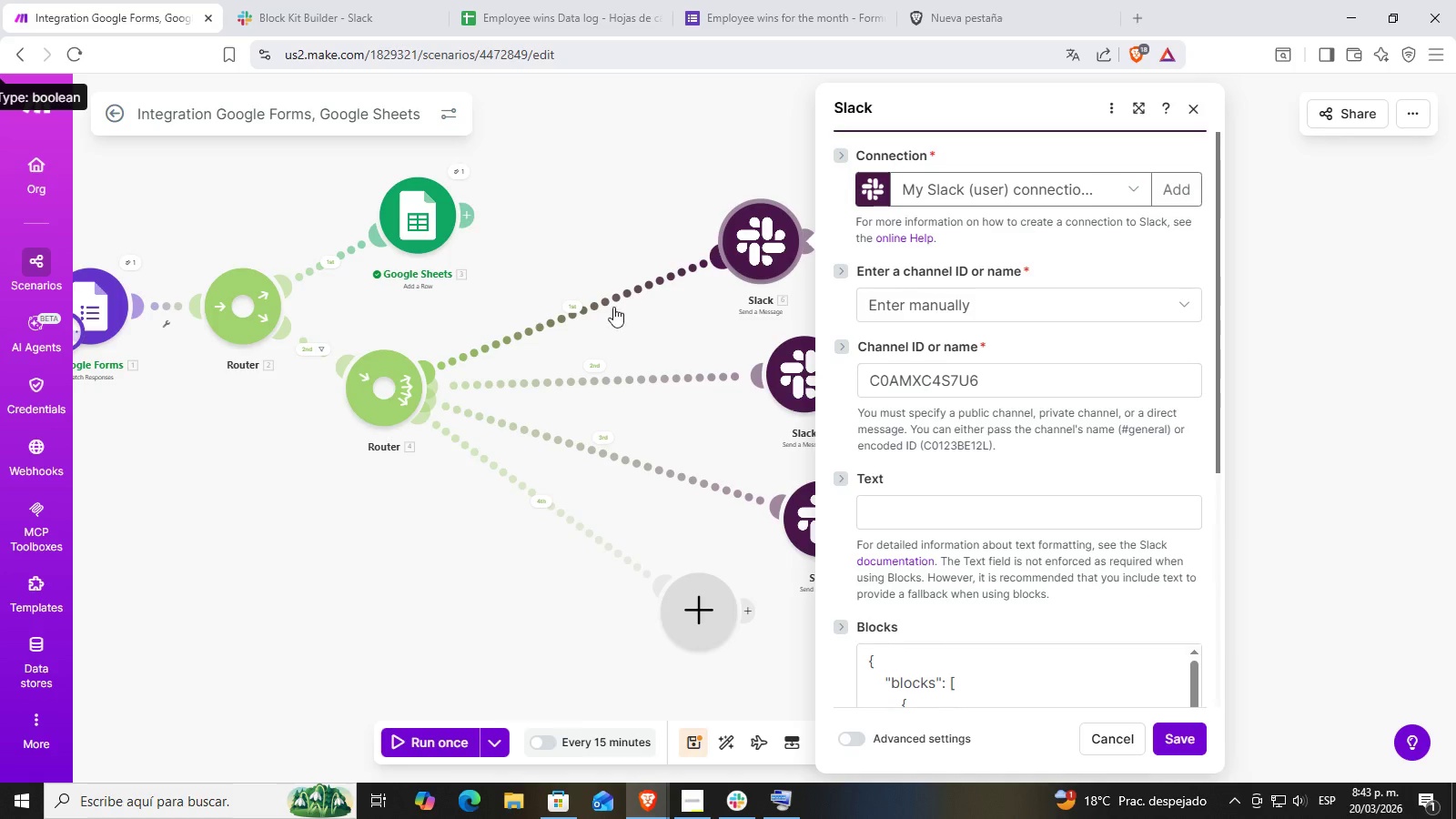 
left_click([574, 310])
 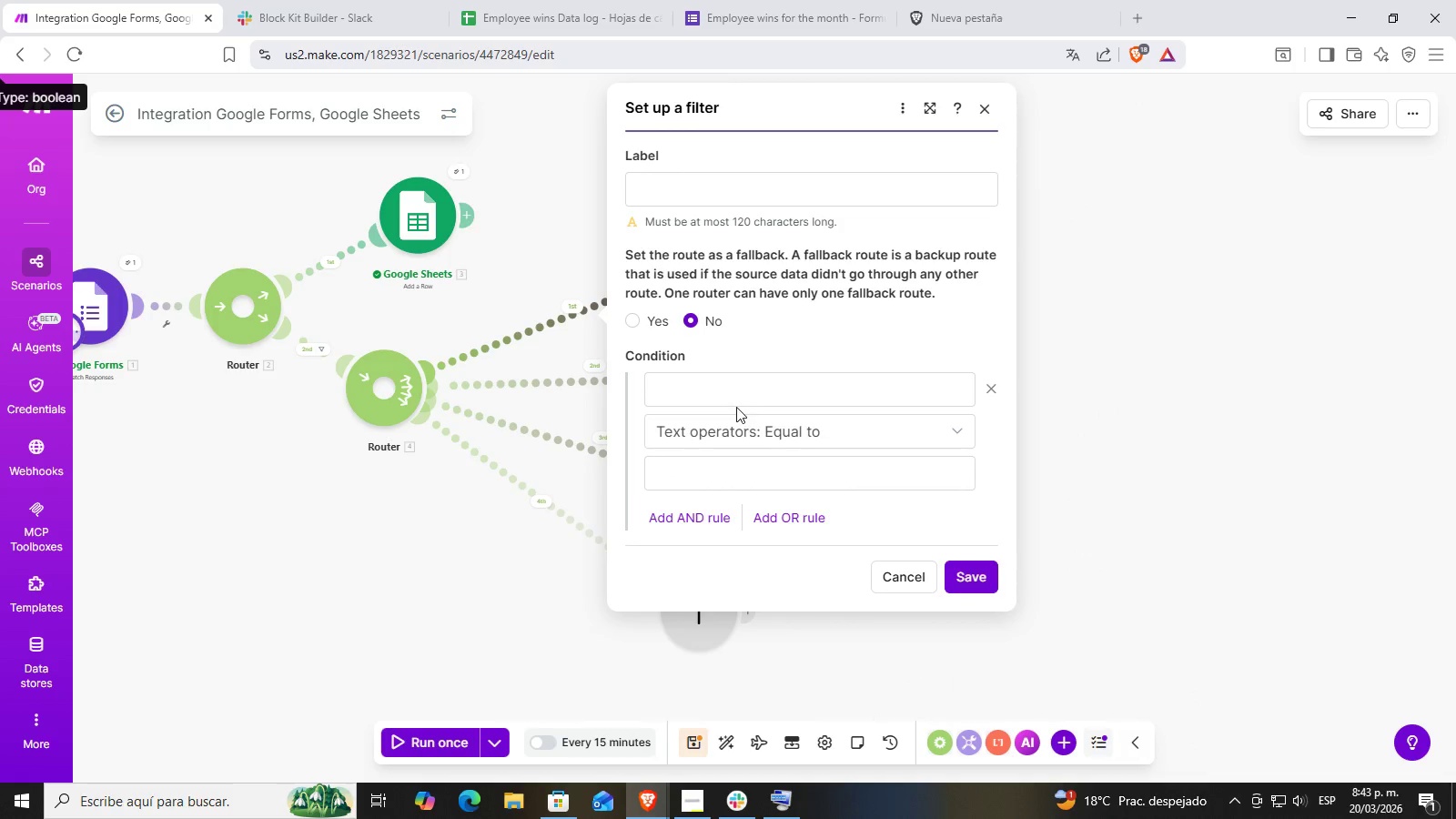 
double_click([758, 401])
 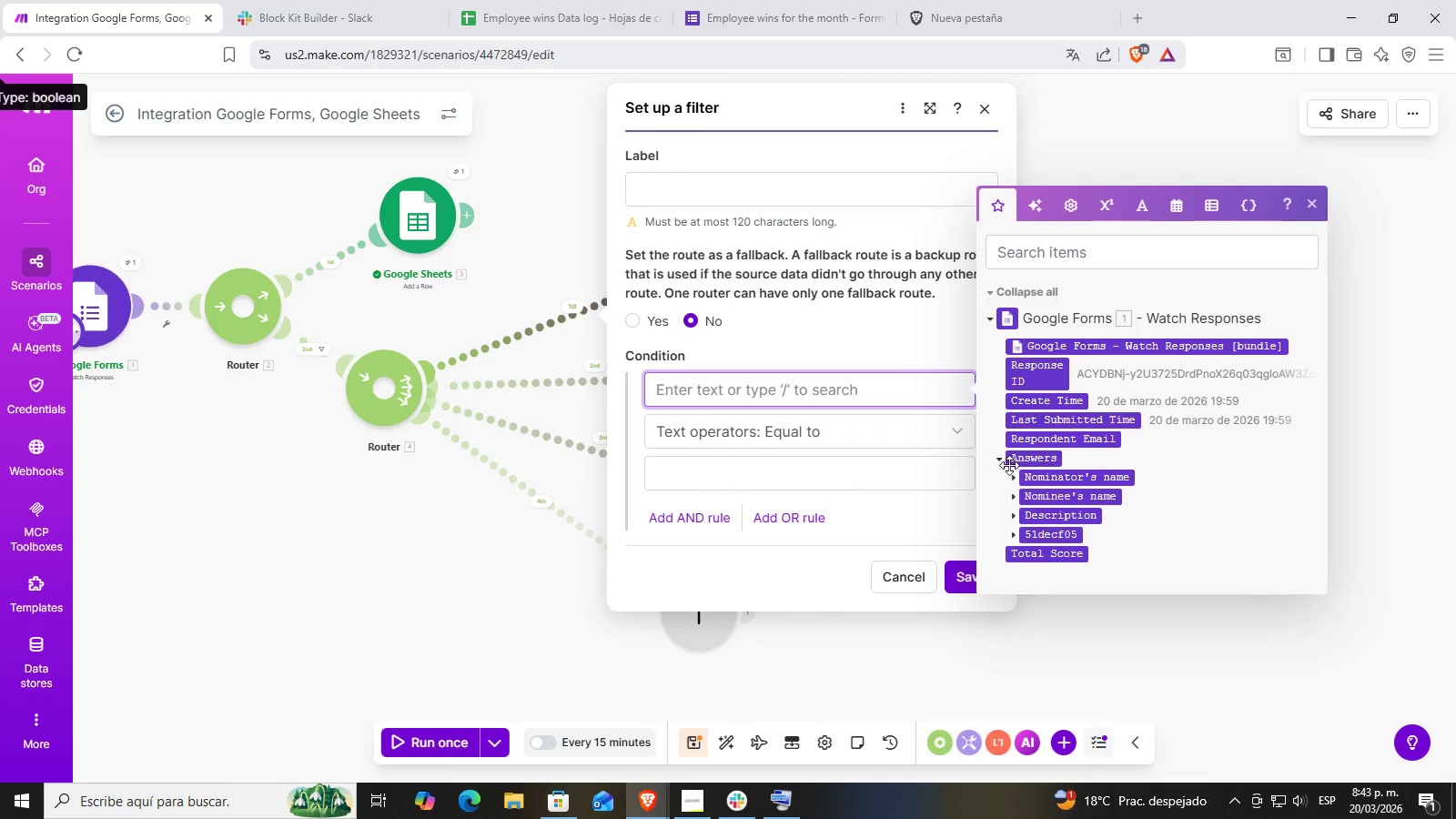 
scroll: coordinate [1031, 482], scroll_direction: down, amount: 3.0
 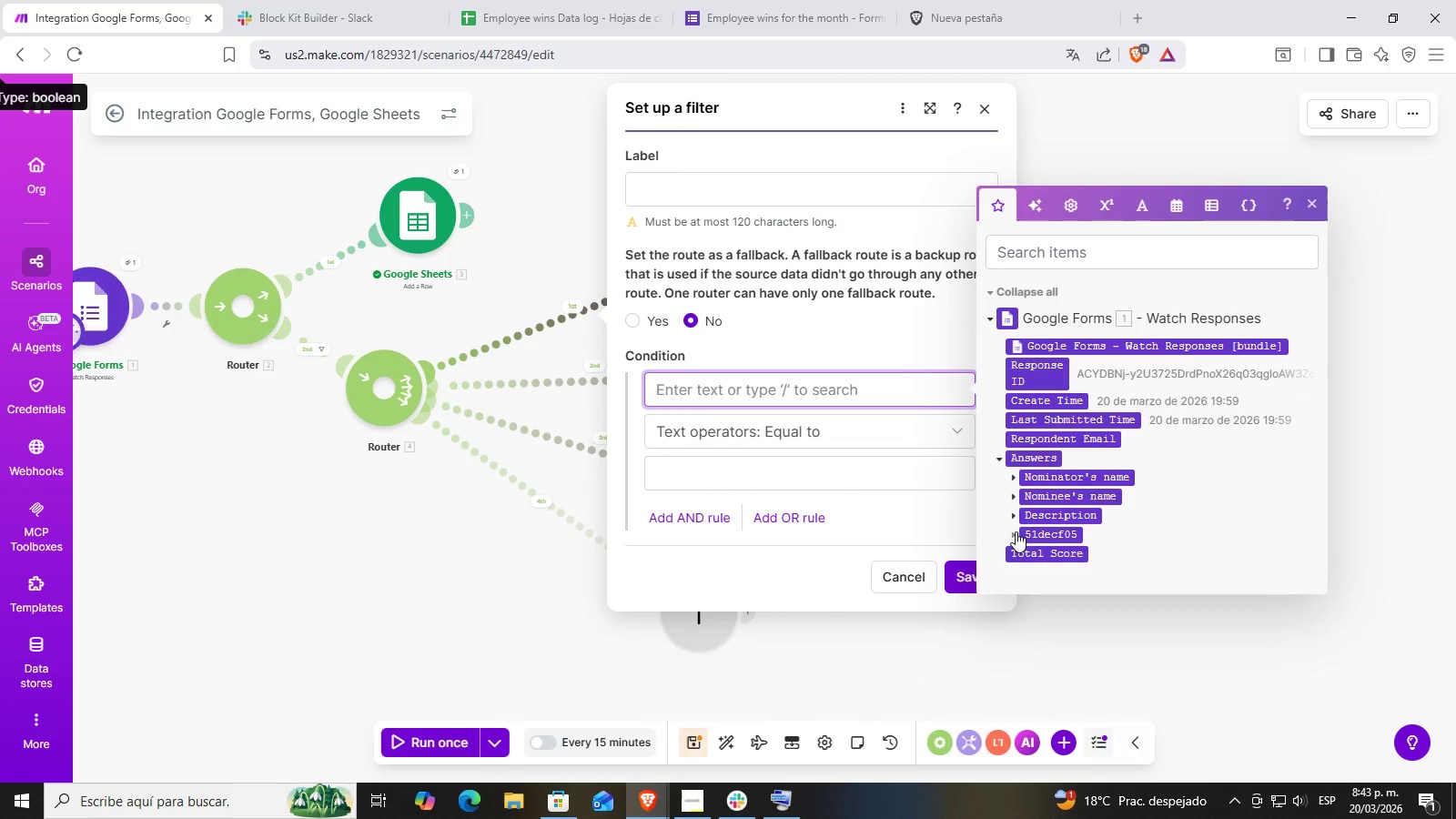 
left_click([1013, 532])
 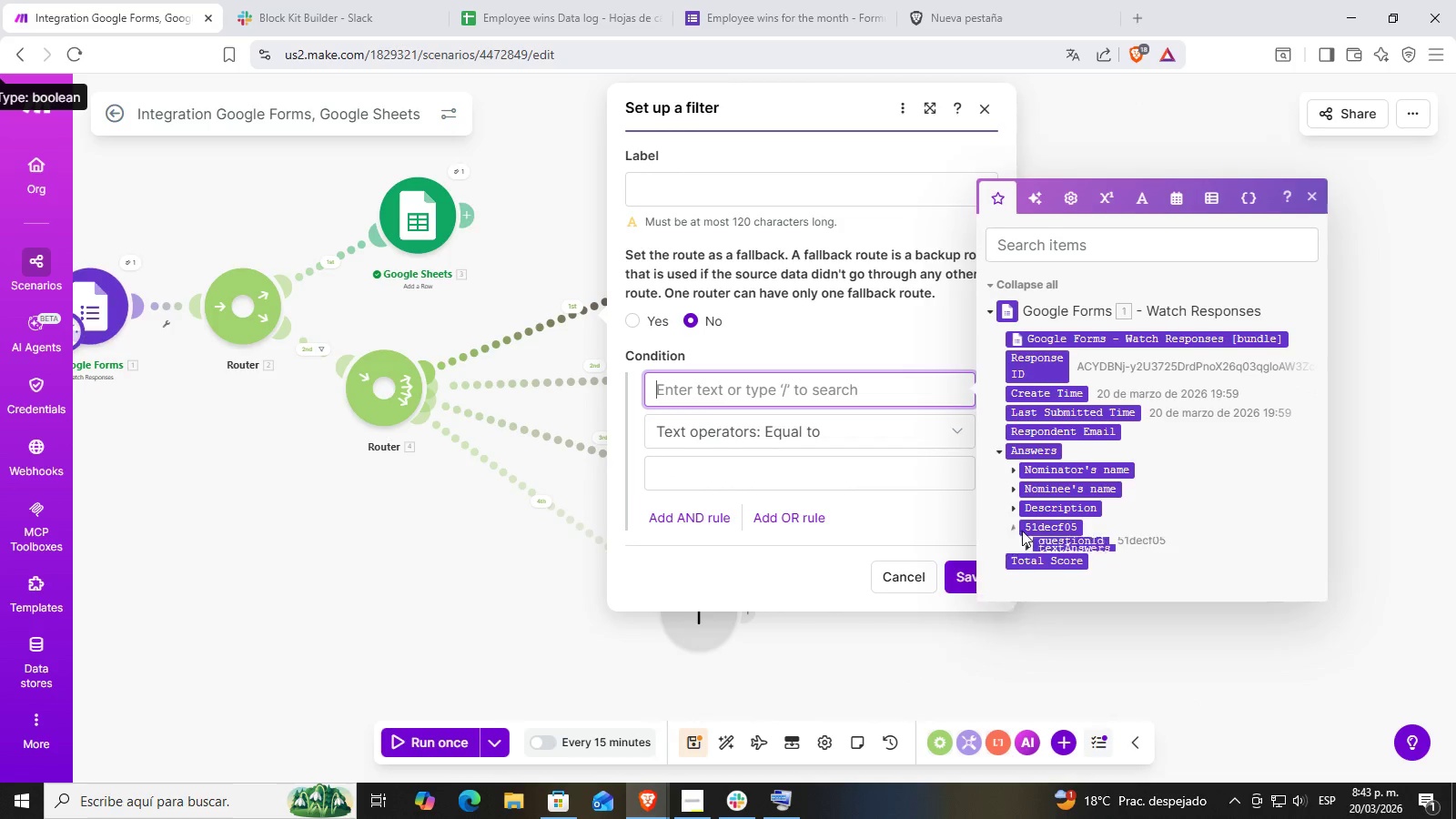 
scroll: coordinate [1067, 515], scroll_direction: down, amount: 3.0
 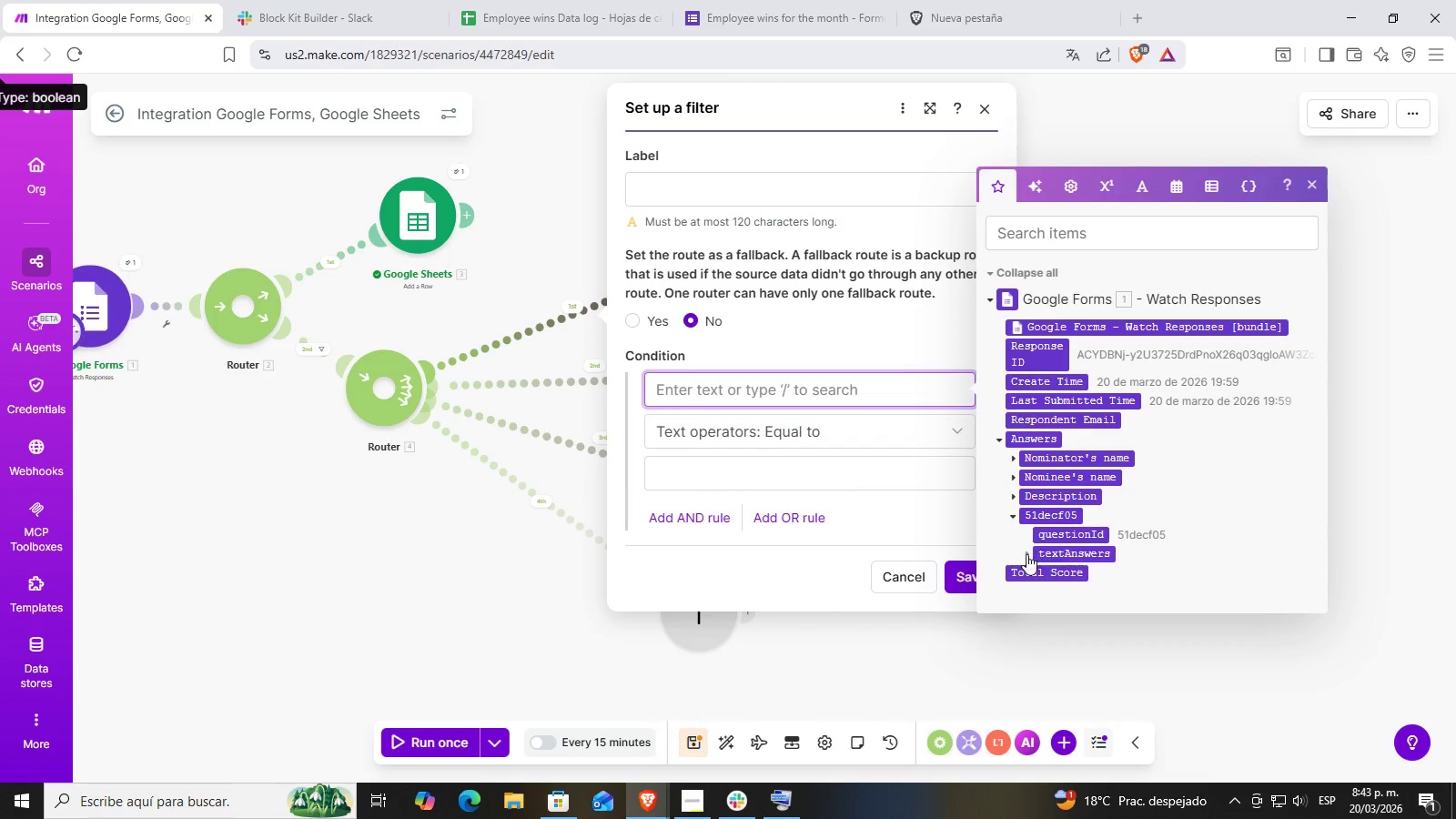 
left_click([1025, 554])
 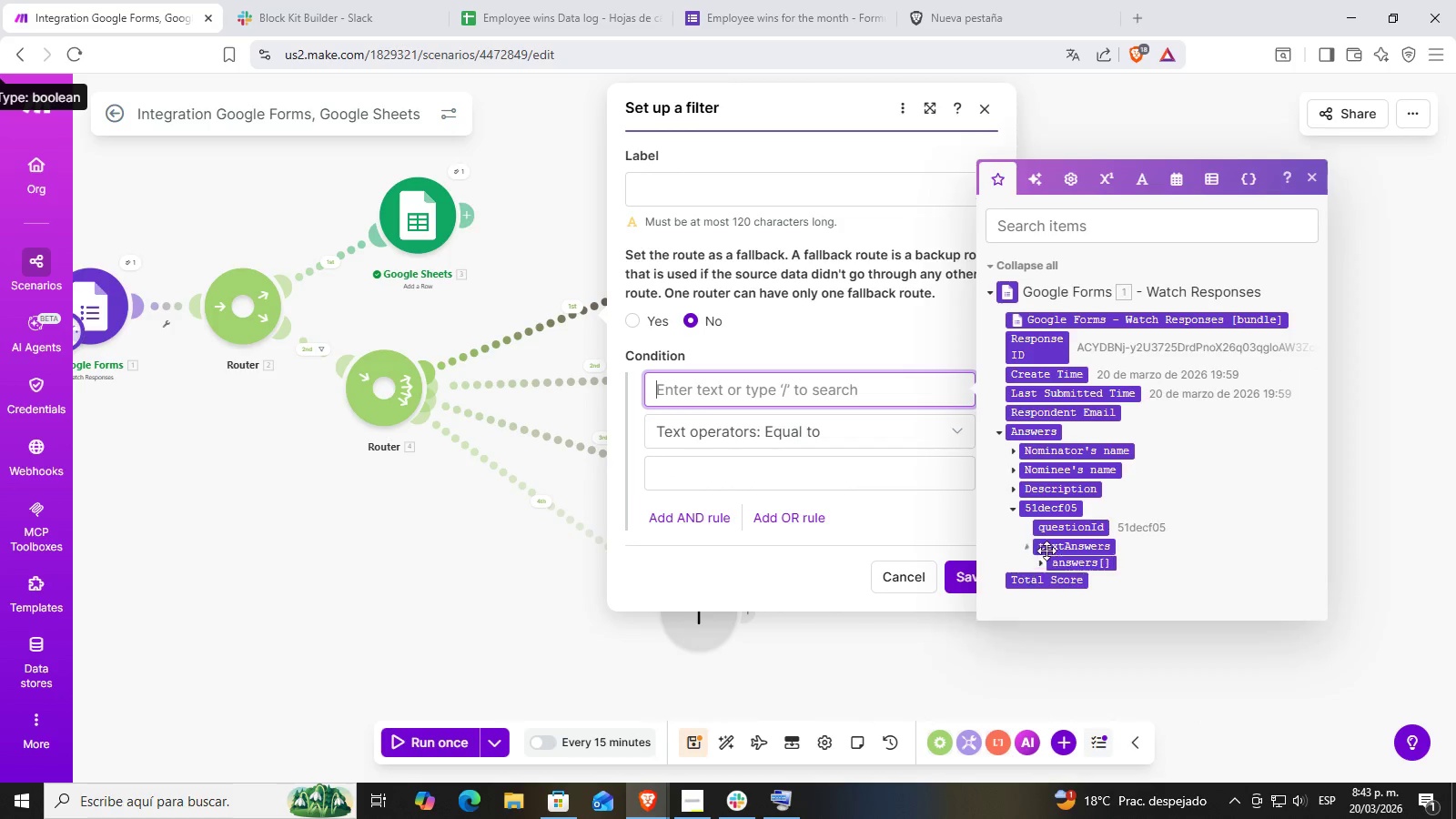 
left_click([1040, 566])
 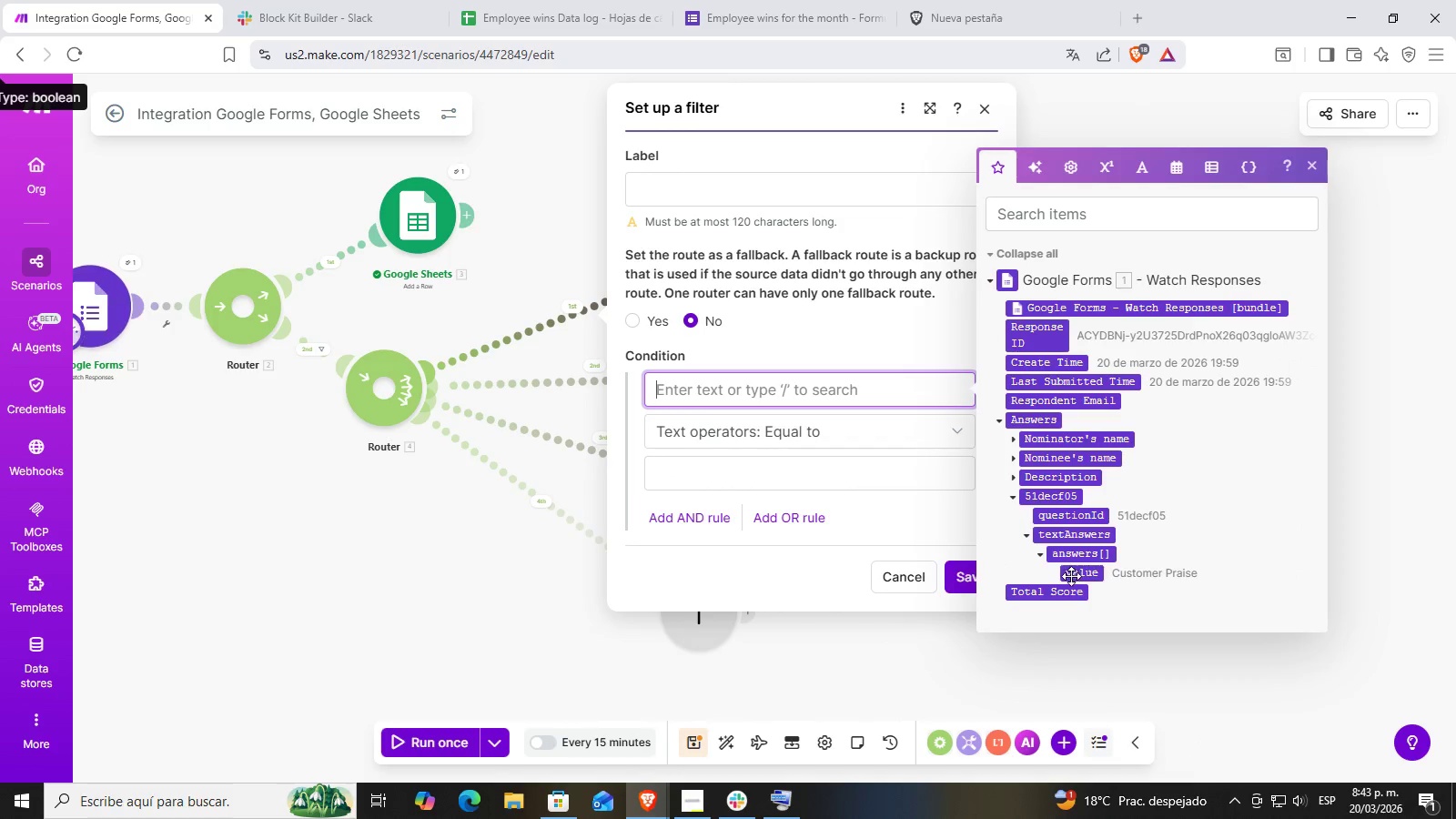 
scroll: coordinate [1077, 541], scroll_direction: down, amount: 2.0
 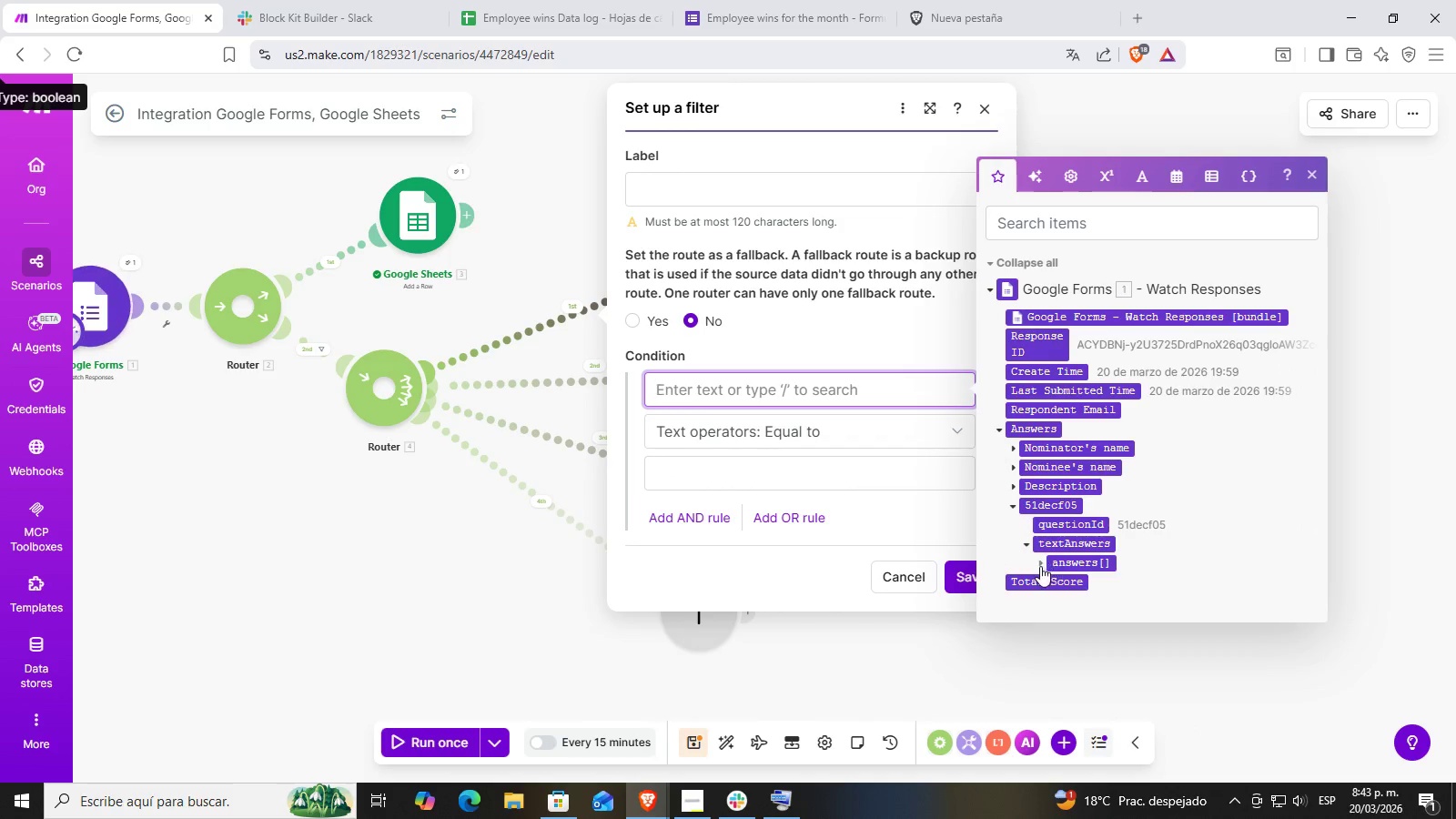 
left_click([1071, 577])
 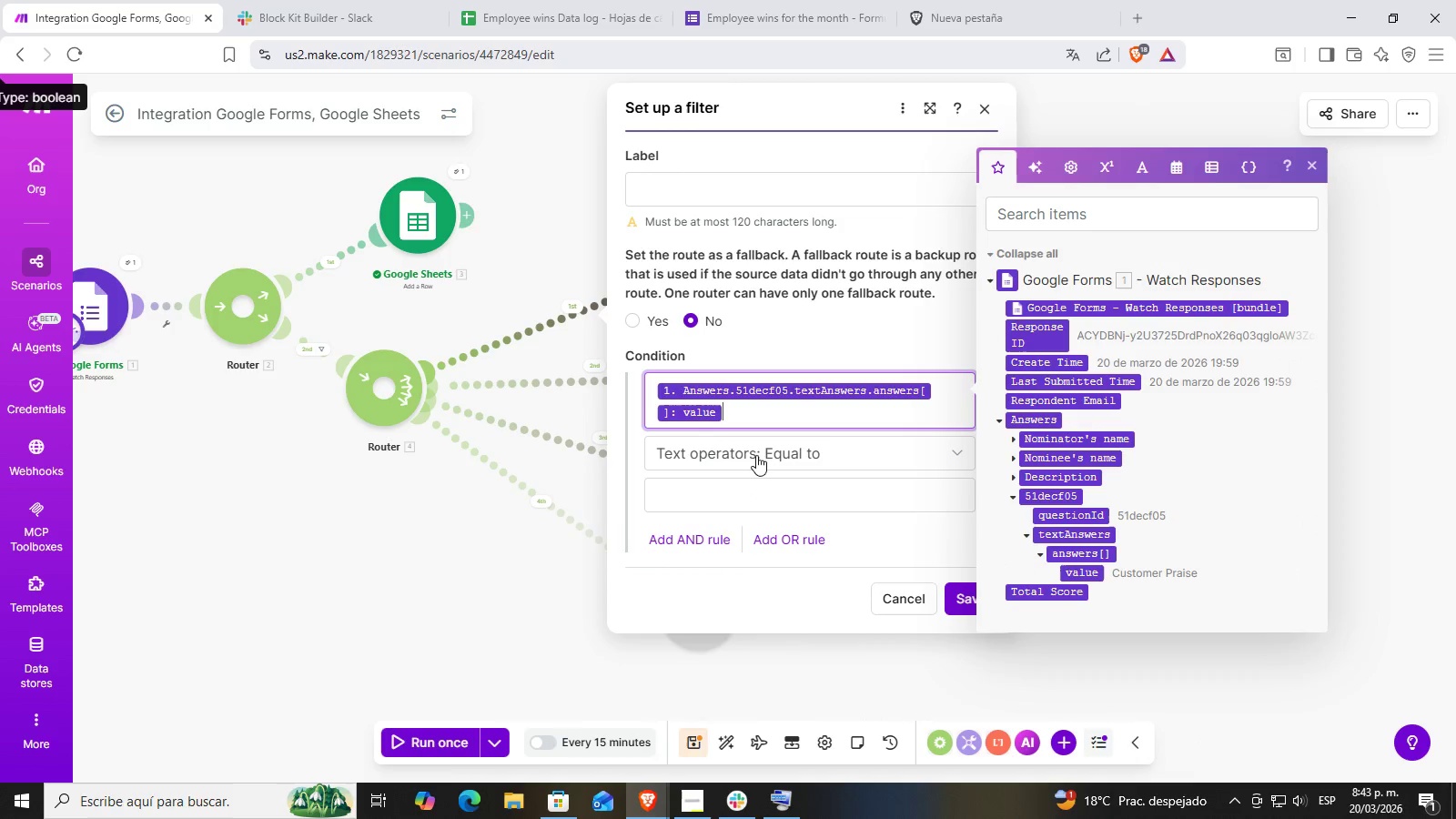 
left_click([753, 458])
 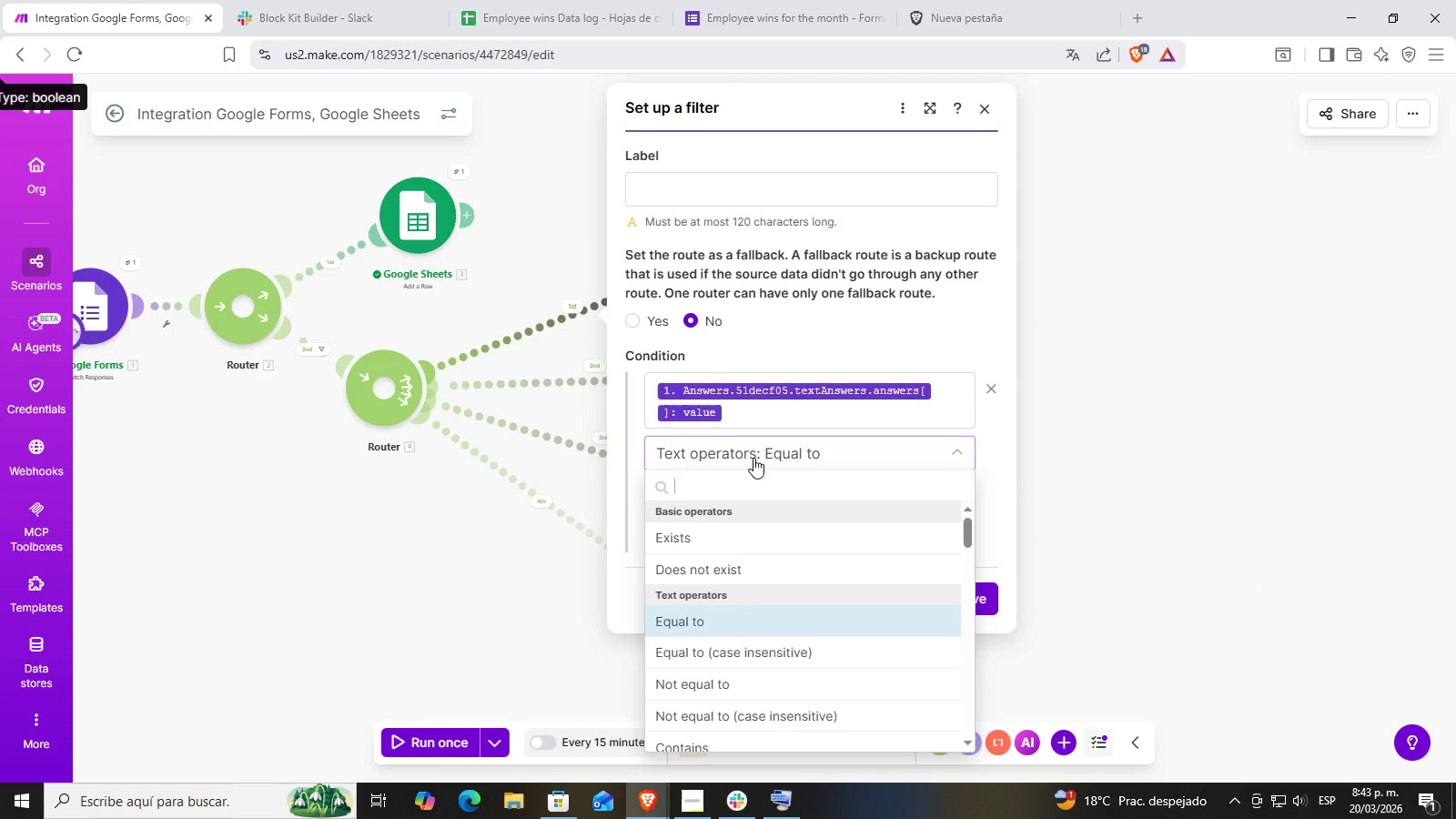 
left_click([753, 458])
 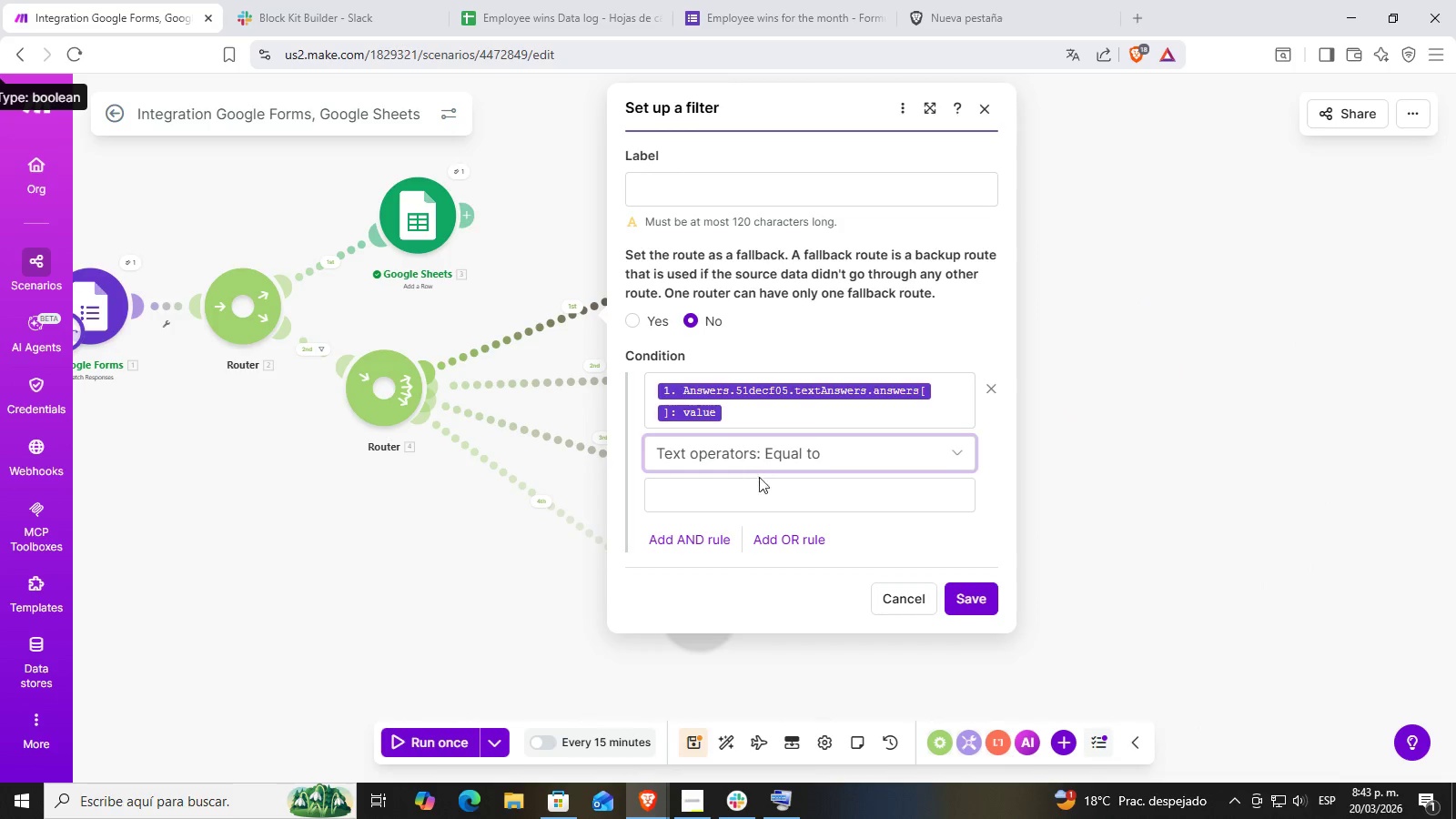 
left_click([763, 505])
 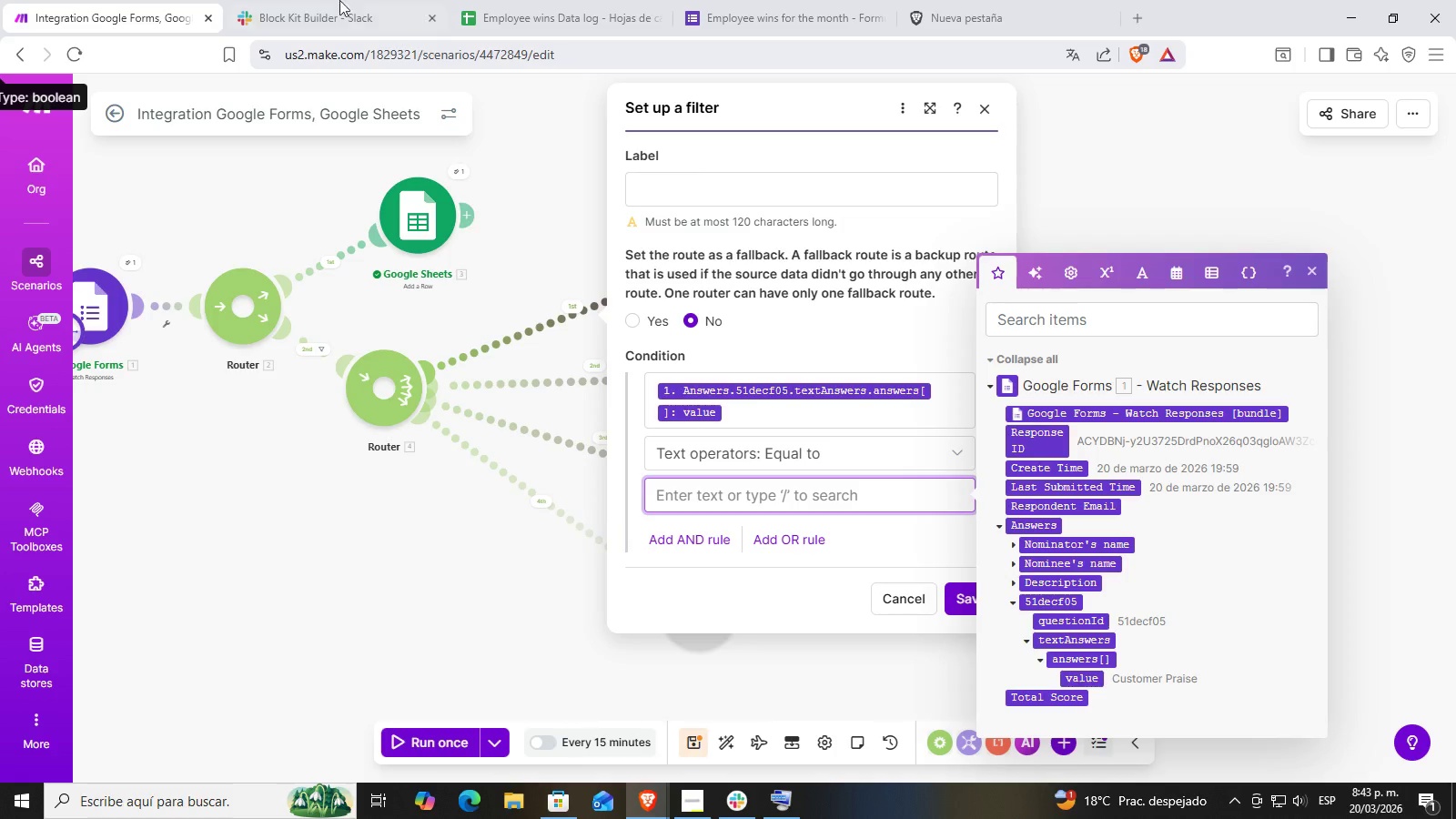 
left_click([842, 0])
 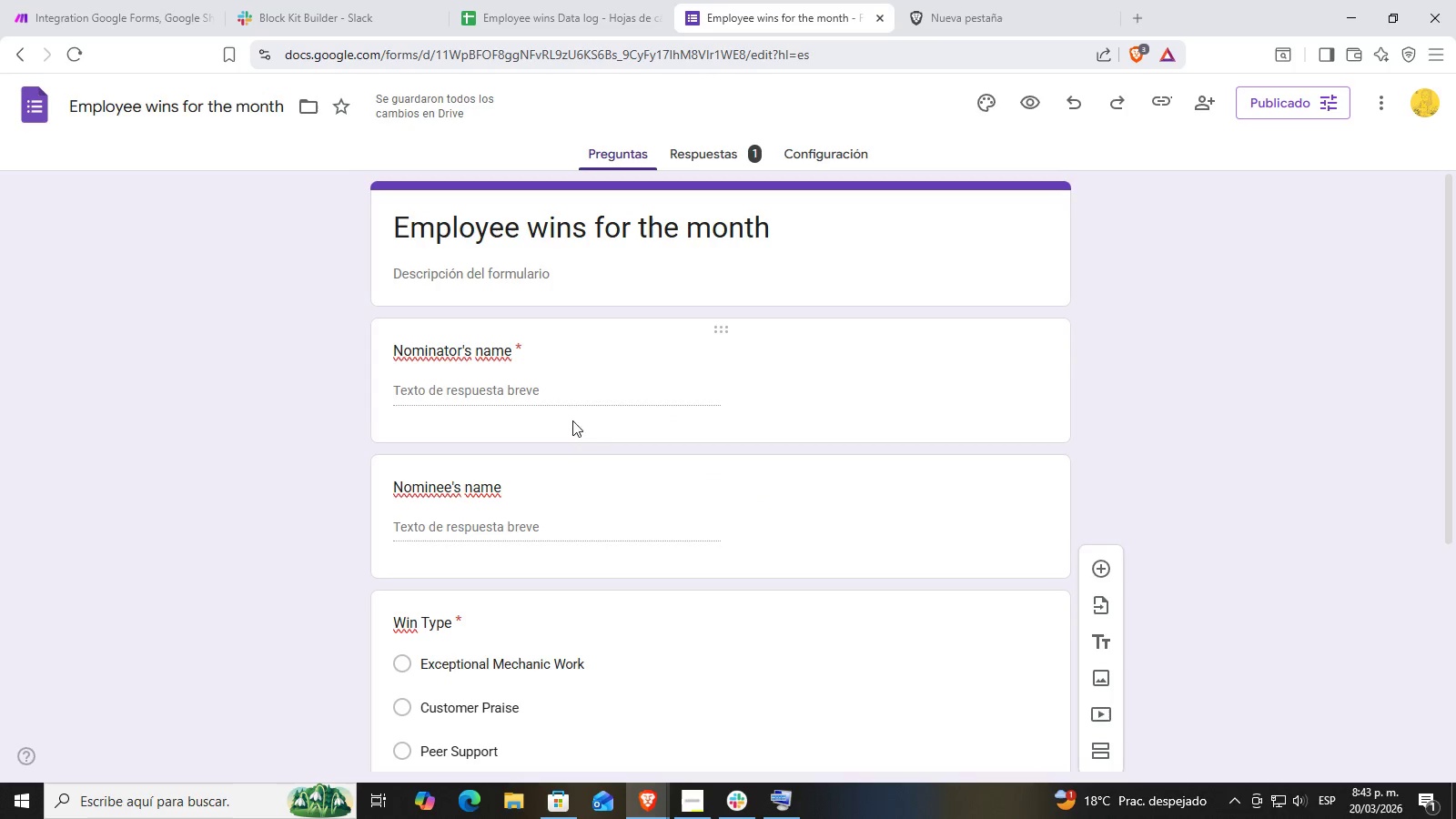 
scroll: coordinate [592, 430], scroll_direction: down, amount: 3.0
 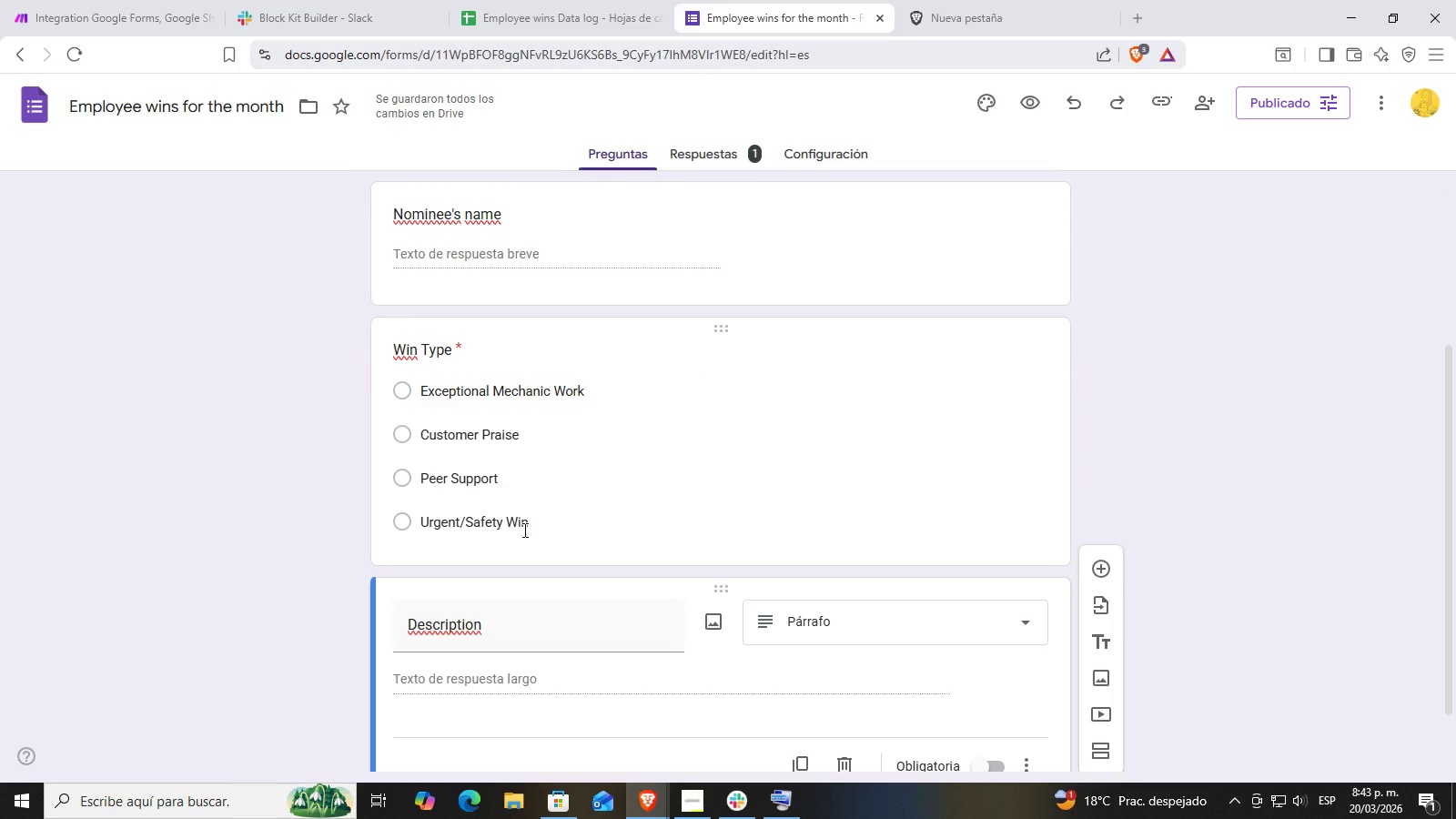 
left_click_drag(start_coordinate=[538, 523], to_coordinate=[460, 530])
 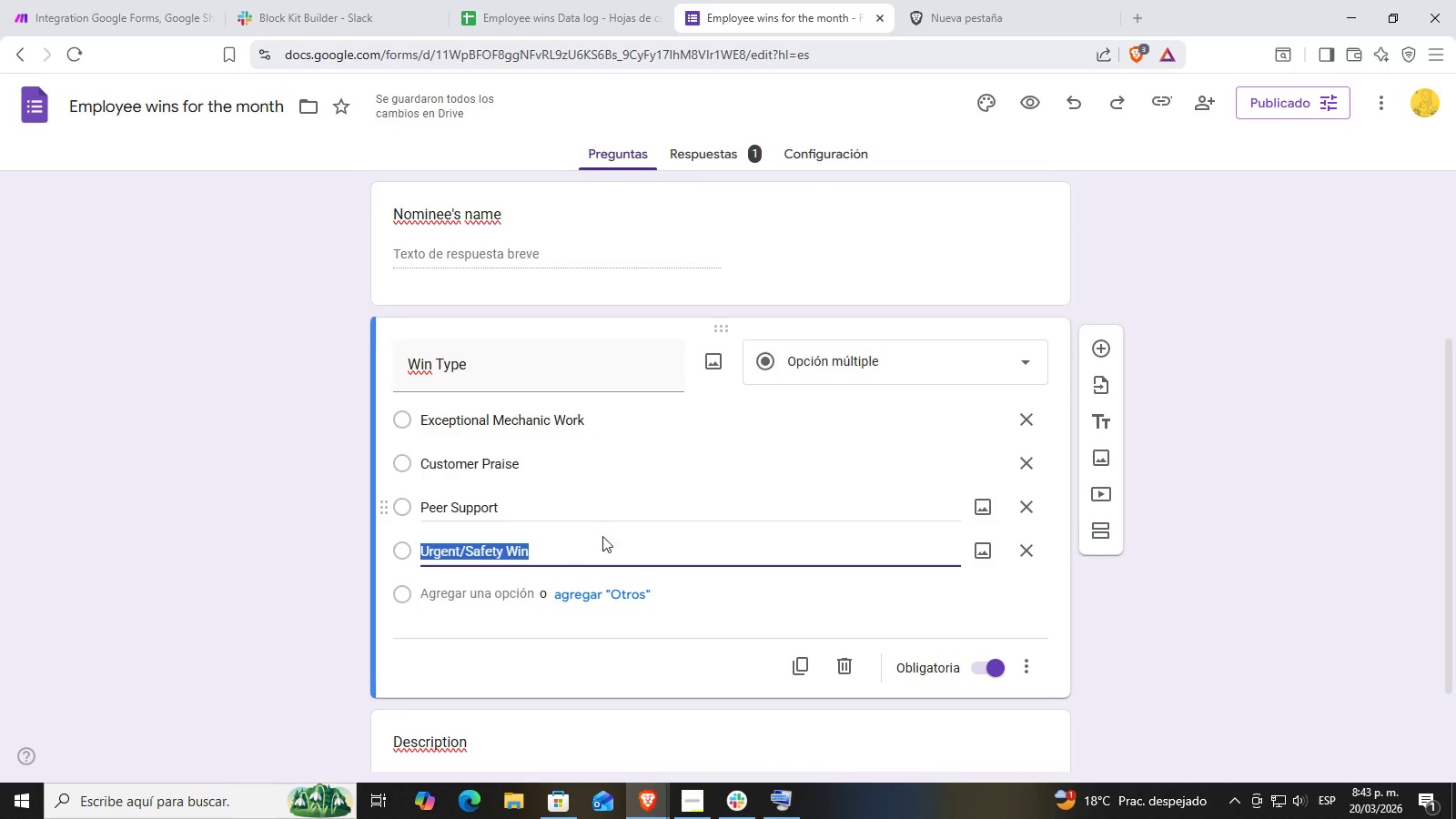 
key(Control+ControlLeft)
 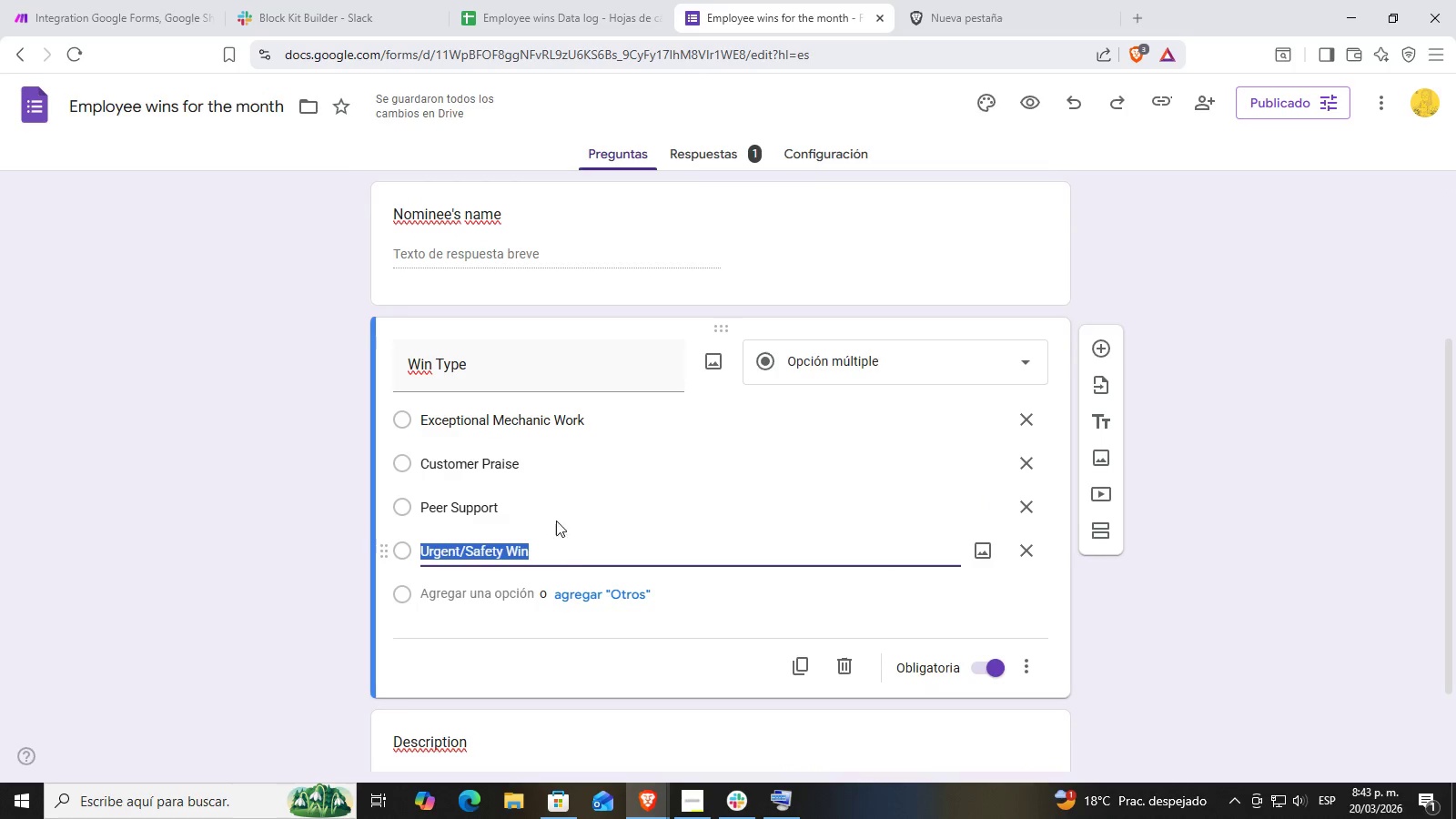 
key(Control+C)
 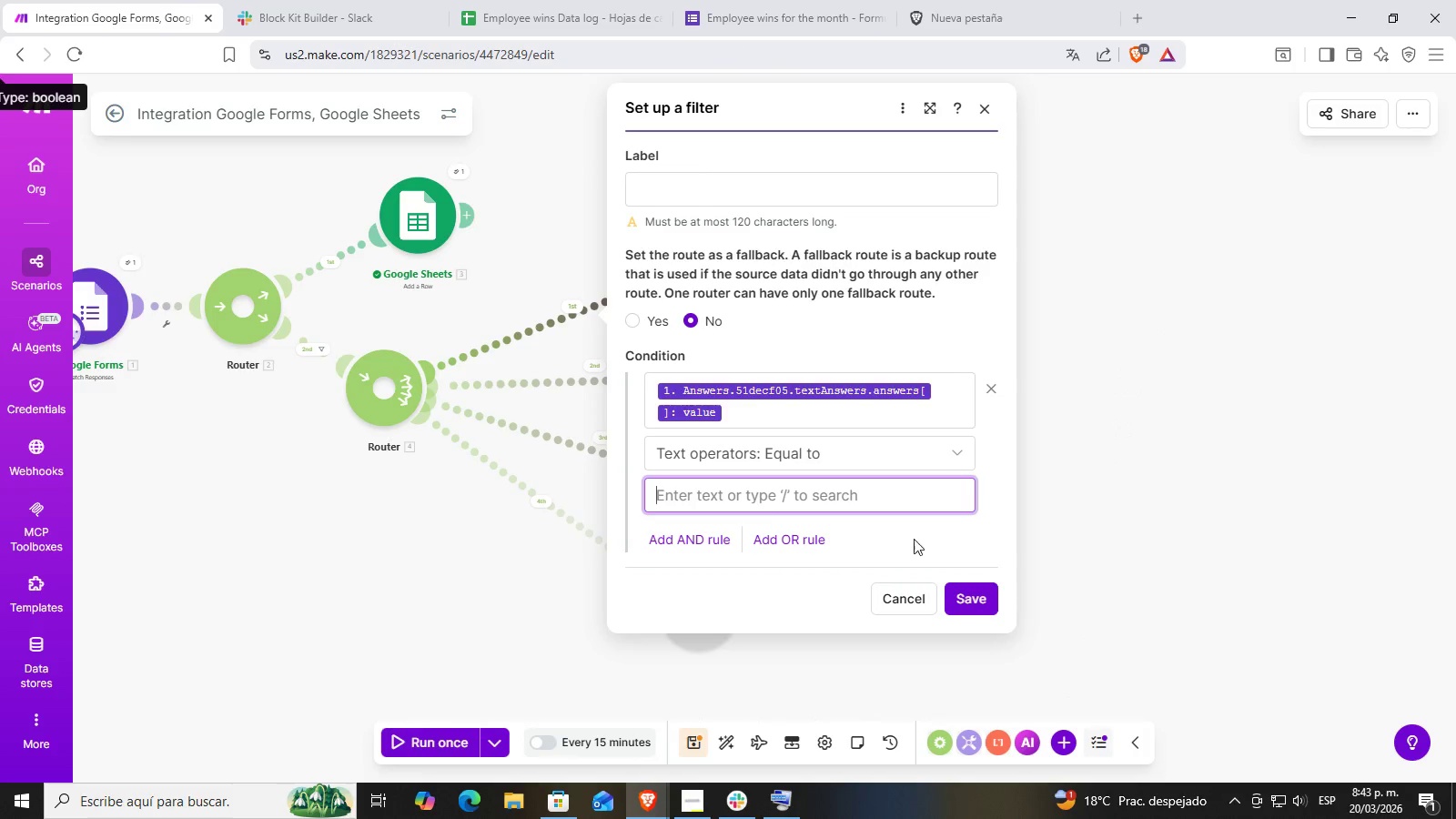 
left_click([760, 499])
 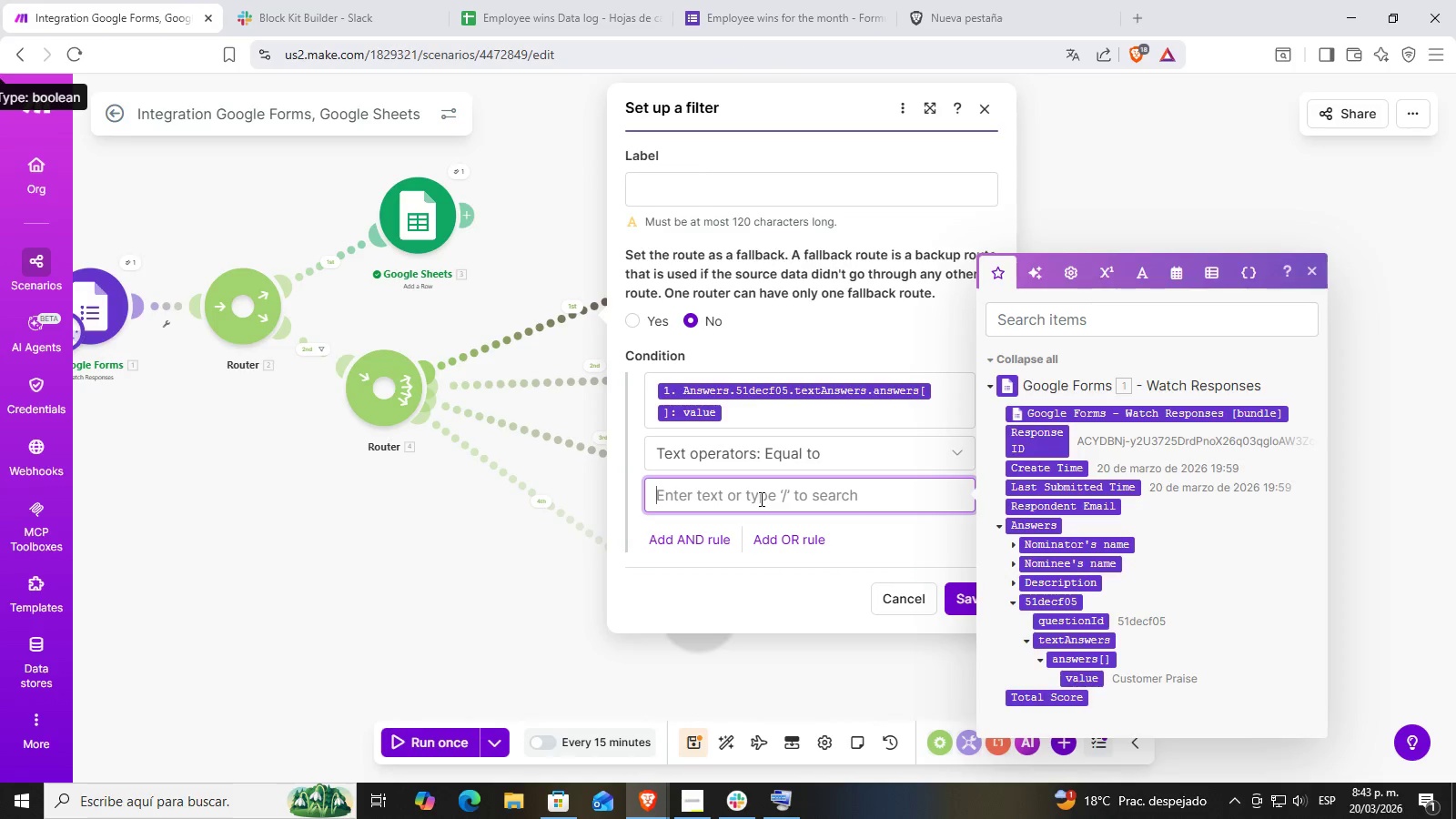 
key(Control+ControlLeft)
 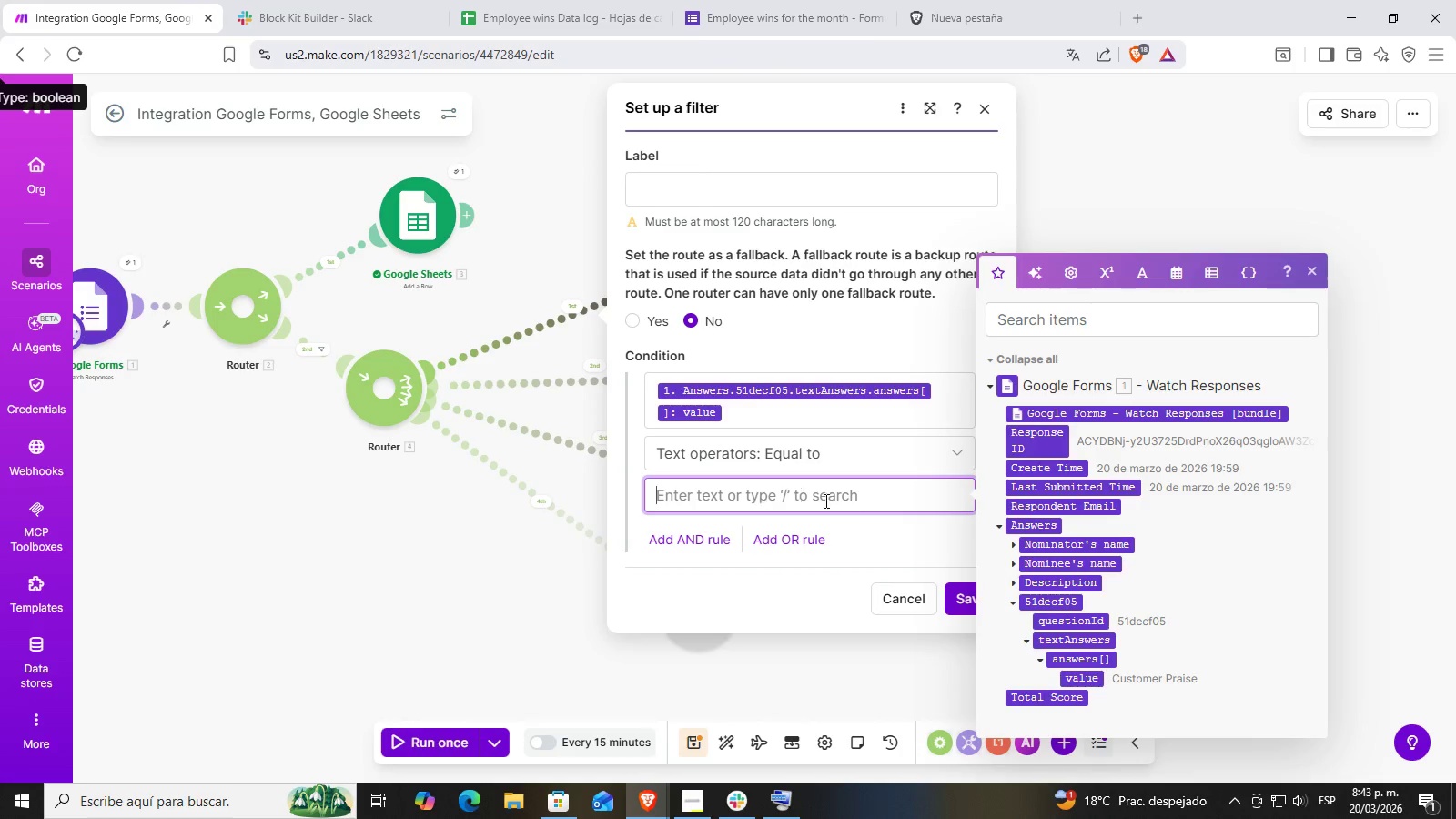 
key(V)
 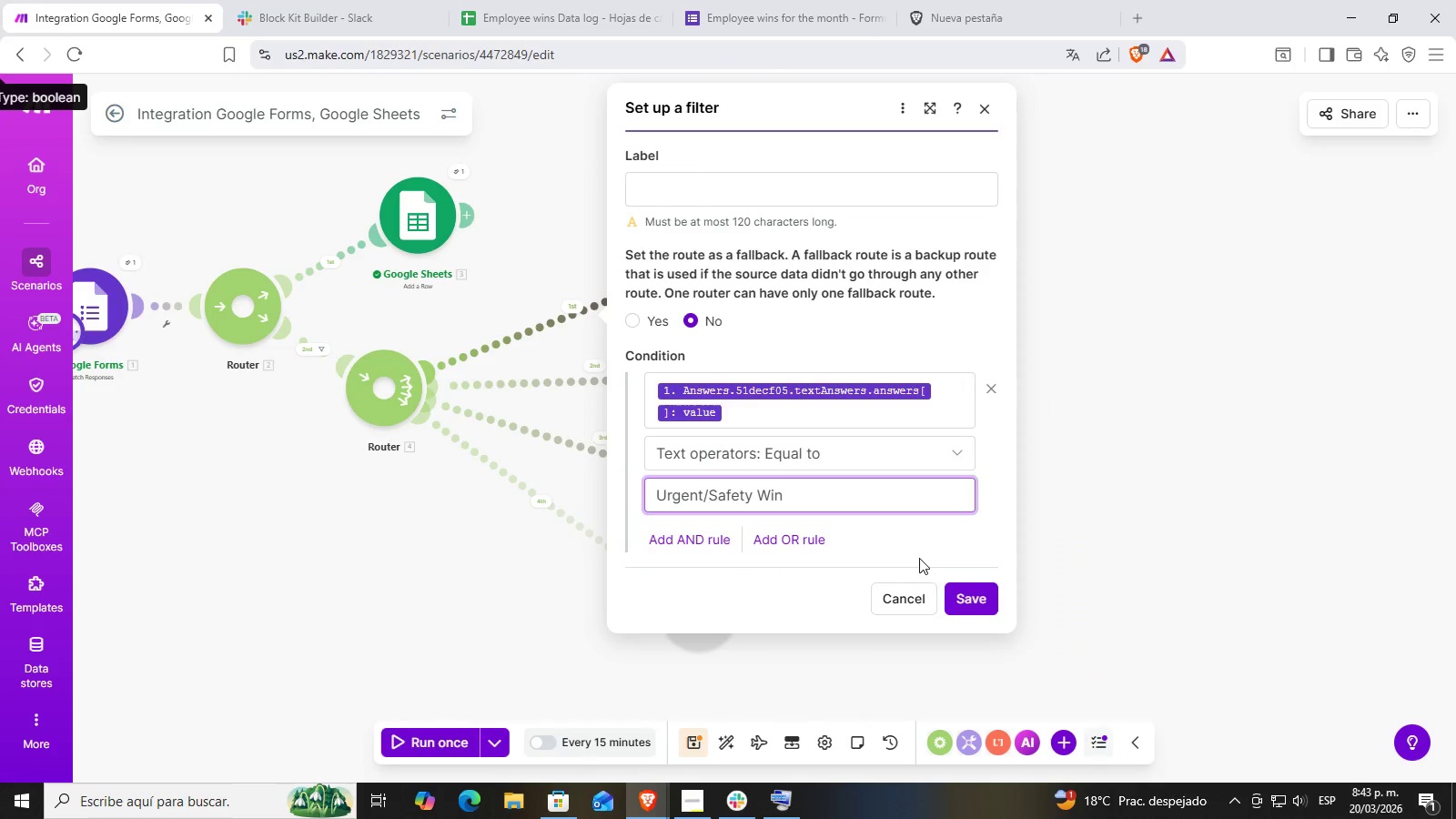 
double_click([966, 592])
 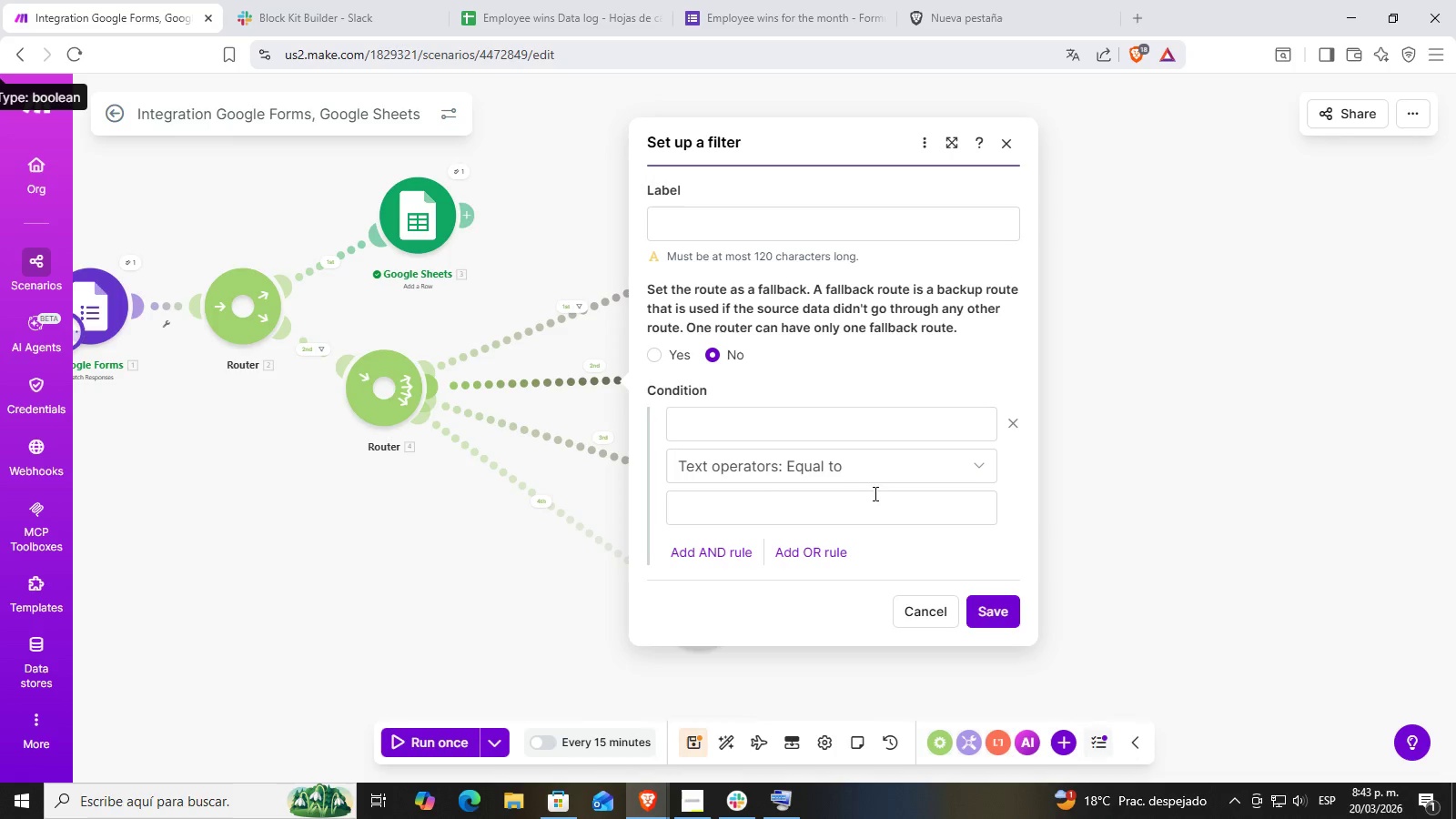 
left_click([743, 433])
 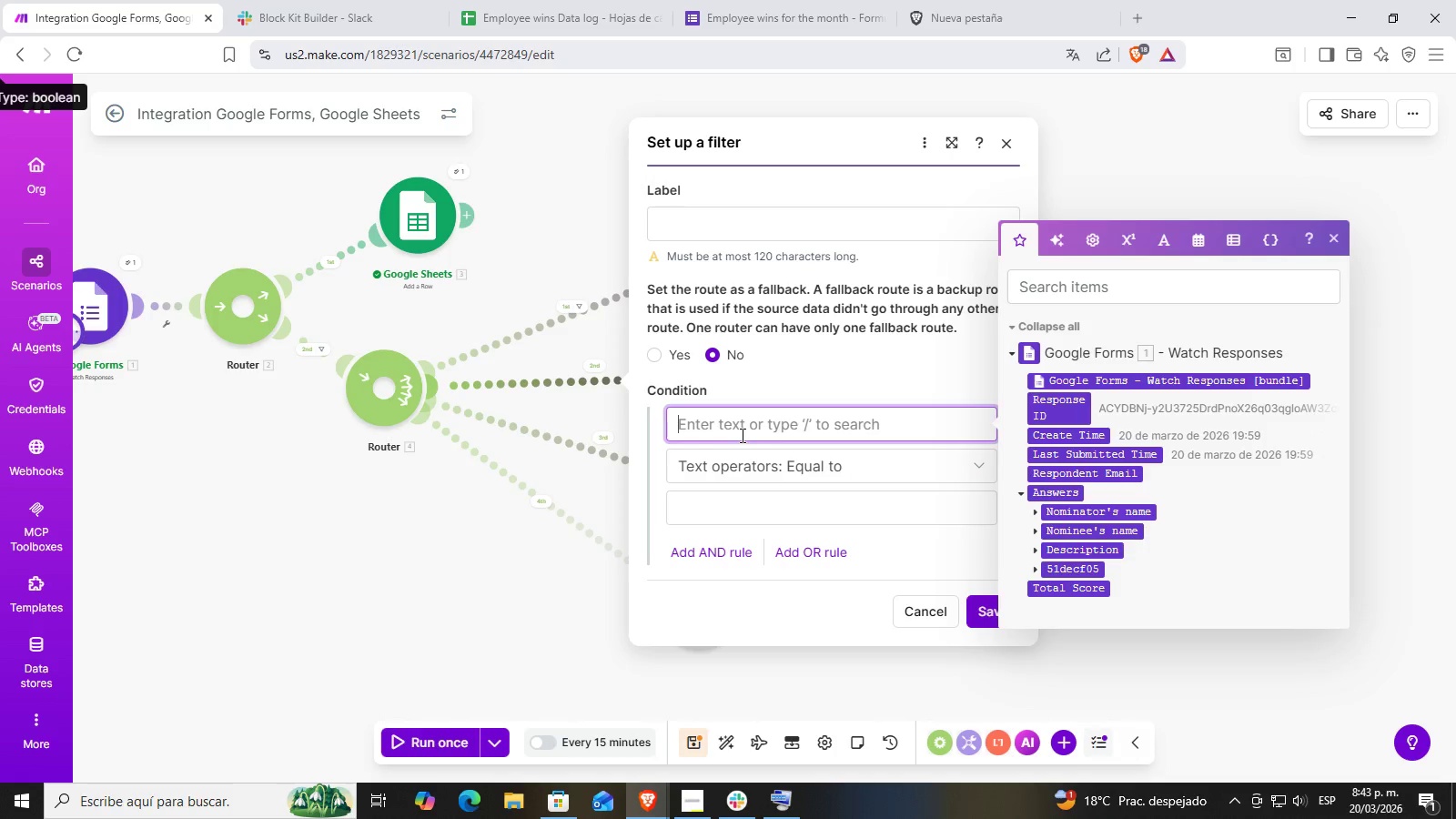 
scroll: coordinate [1121, 538], scroll_direction: down, amount: 3.0
 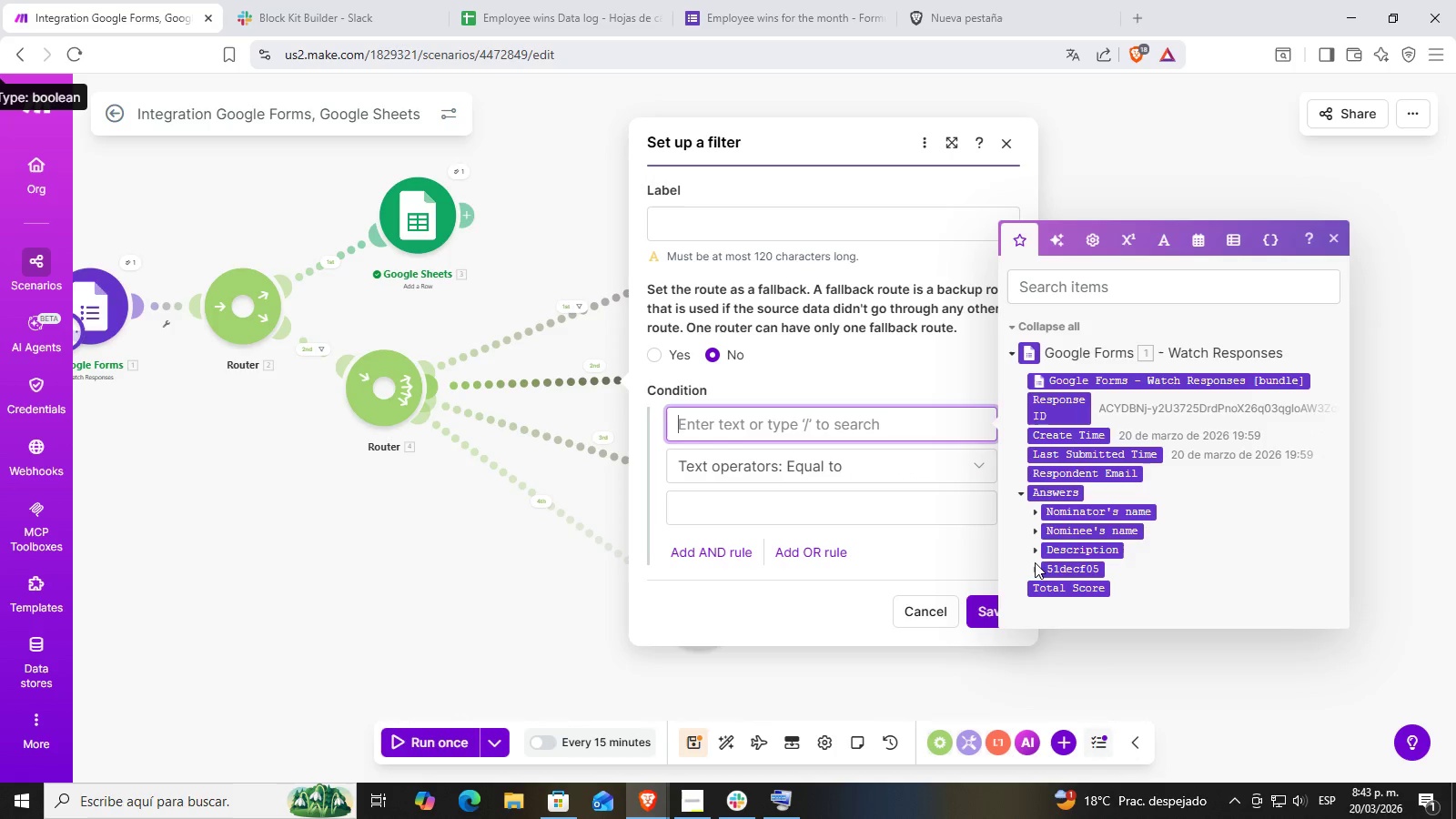 
left_click([1035, 569])
 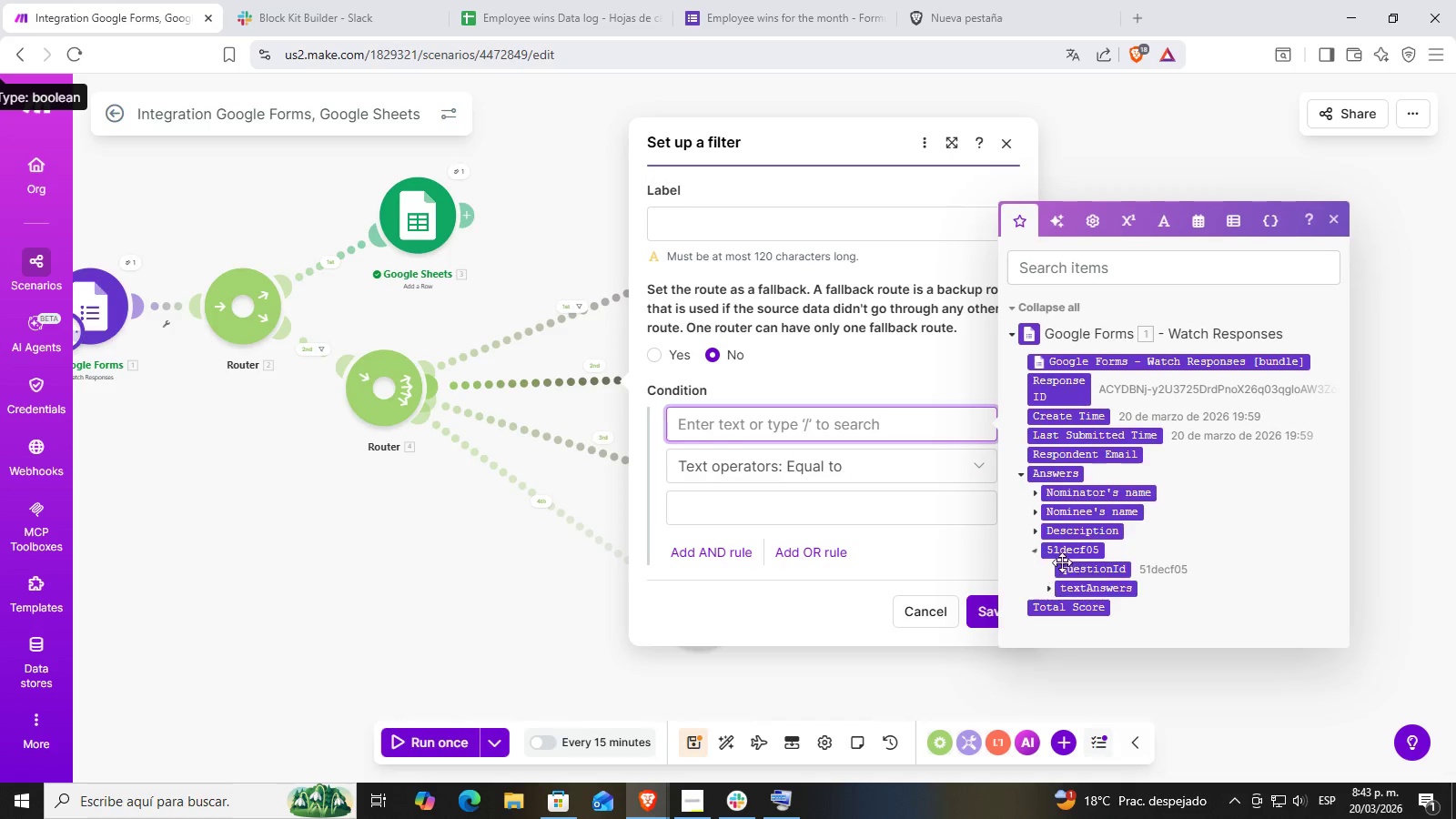 
scroll: coordinate [1091, 551], scroll_direction: down, amount: 1.0
 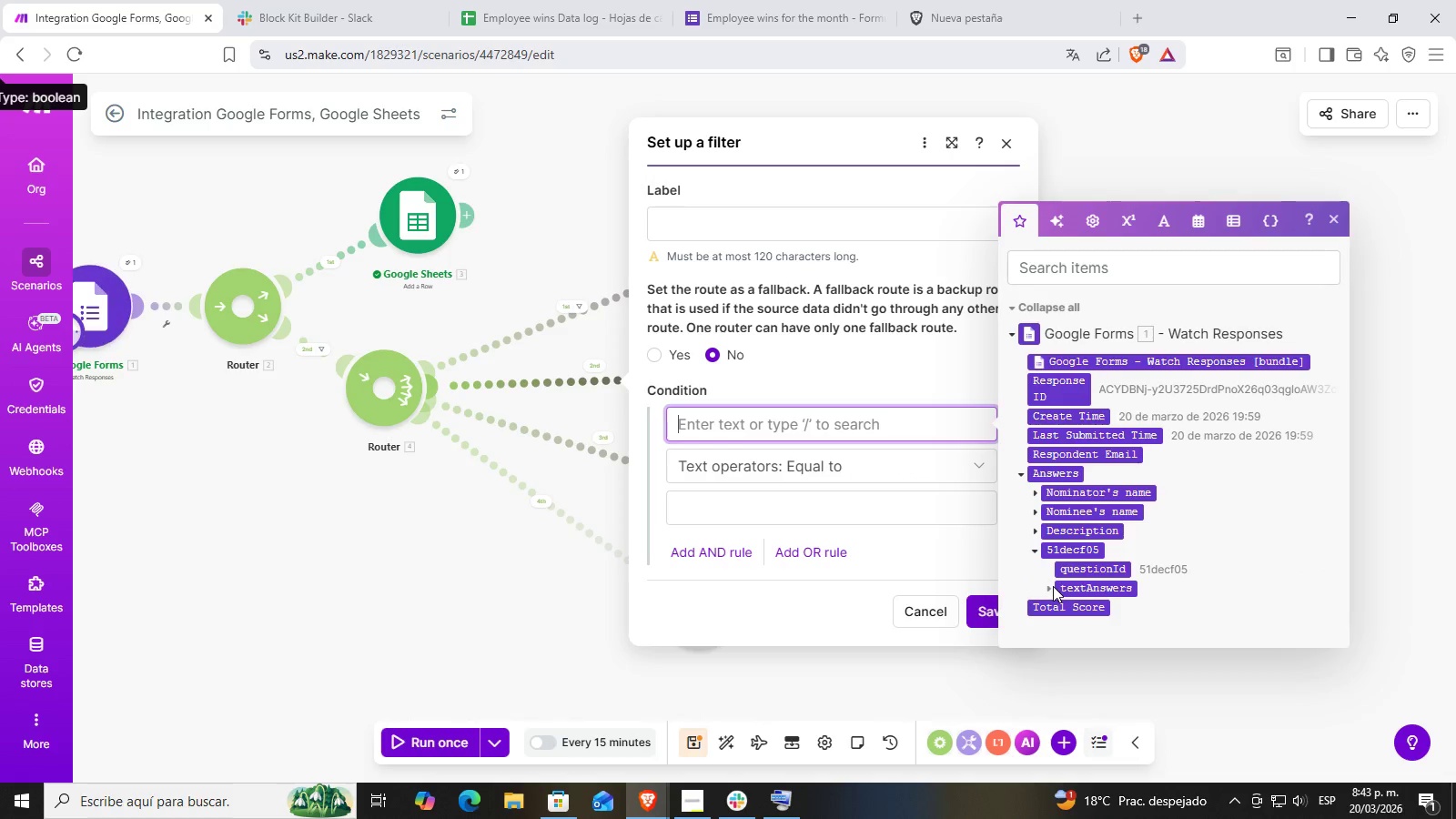 
left_click([1049, 588])
 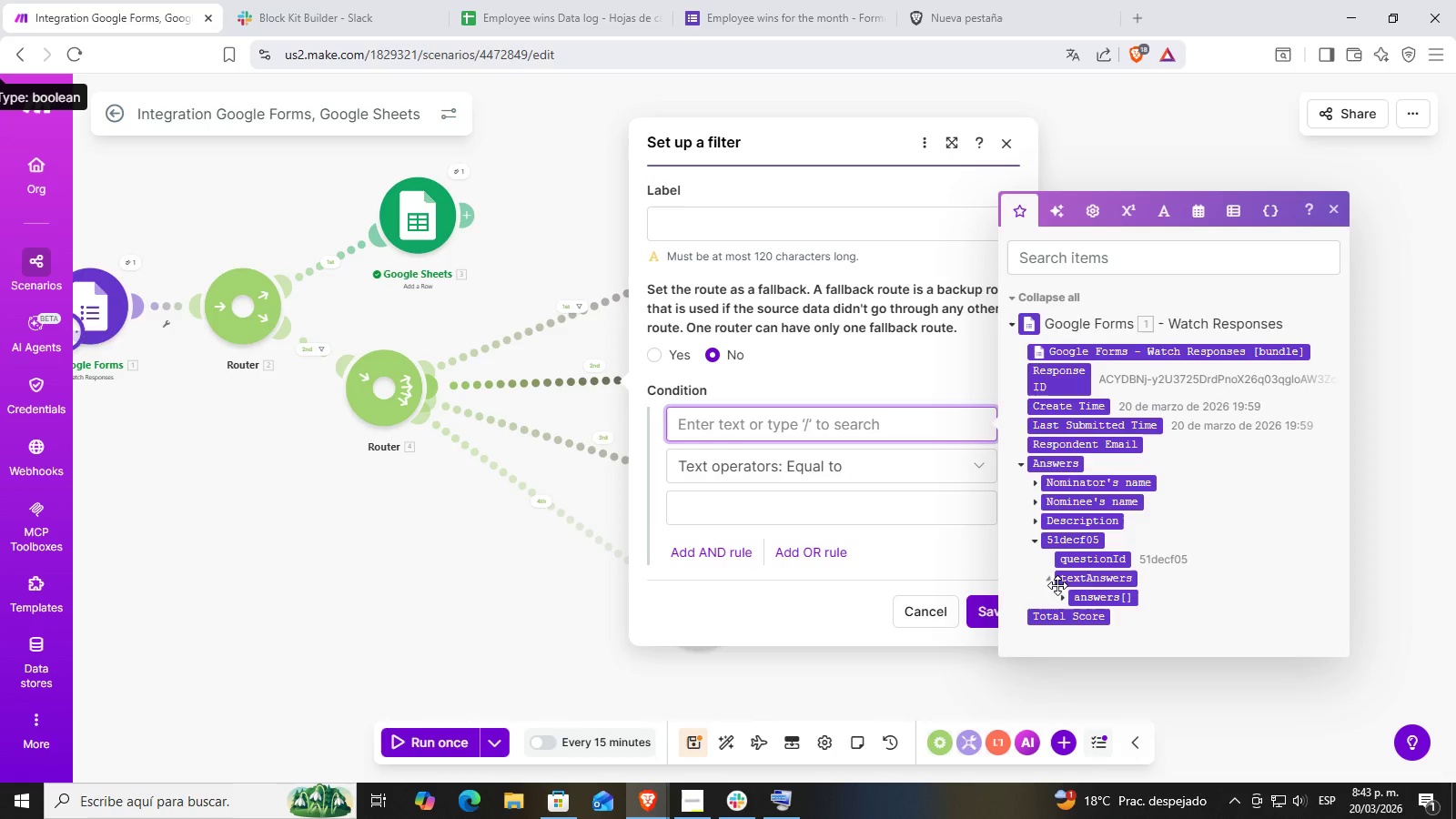 
scroll: coordinate [1115, 570], scroll_direction: down, amount: 2.0
 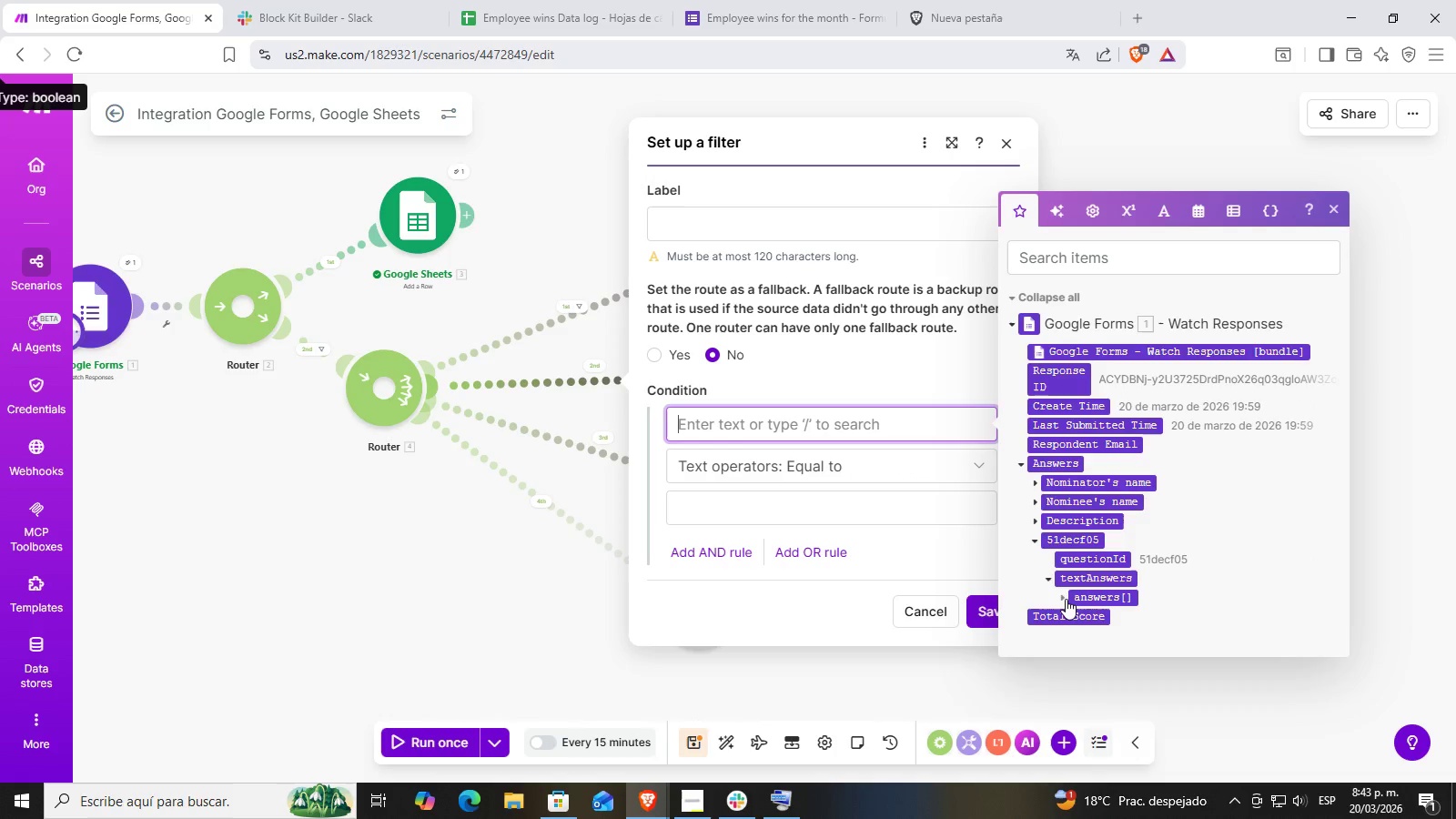 
left_click([1066, 599])
 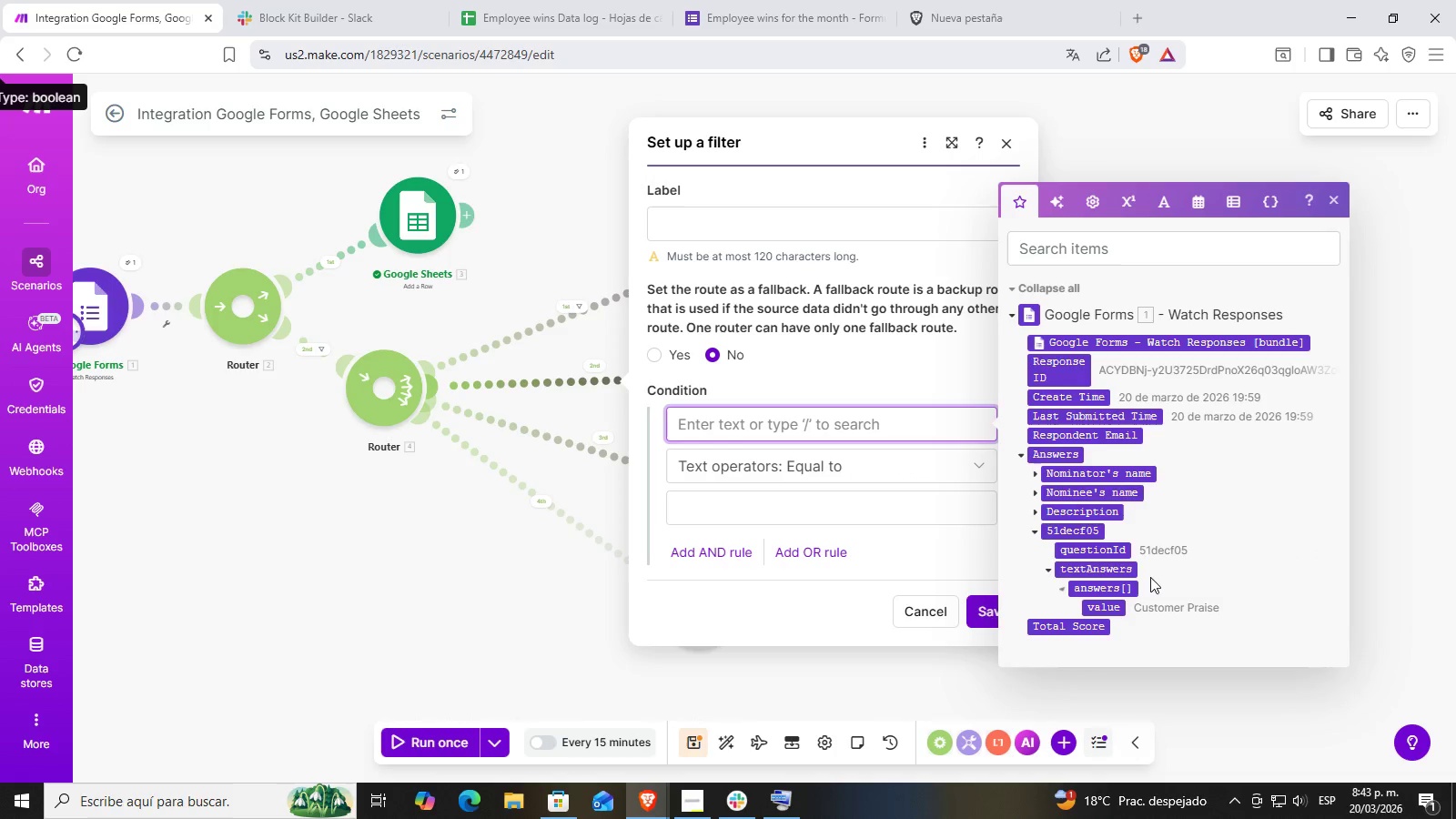 
scroll: coordinate [1145, 581], scroll_direction: down, amount: 1.0
 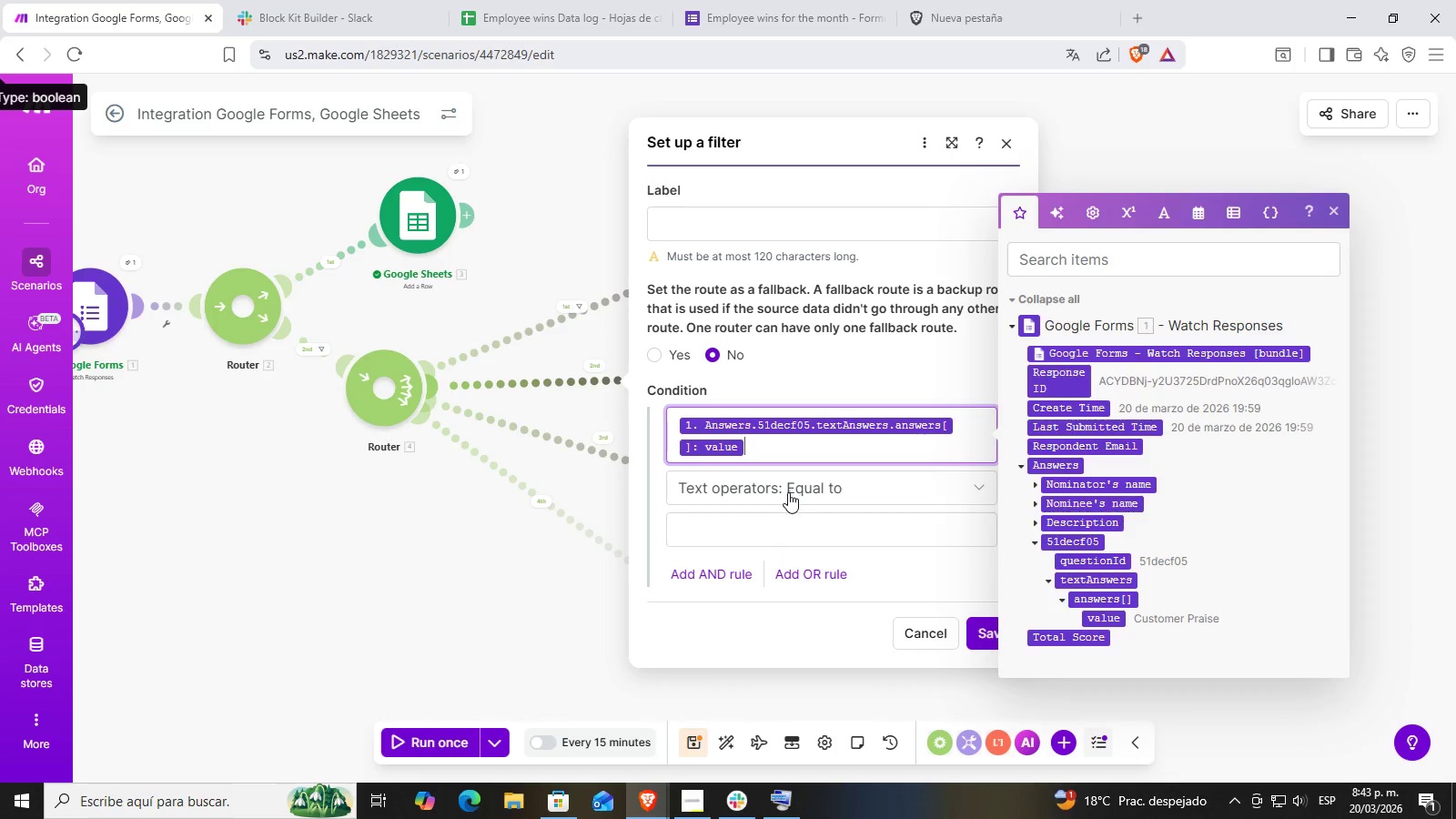 
left_click([789, 542])
 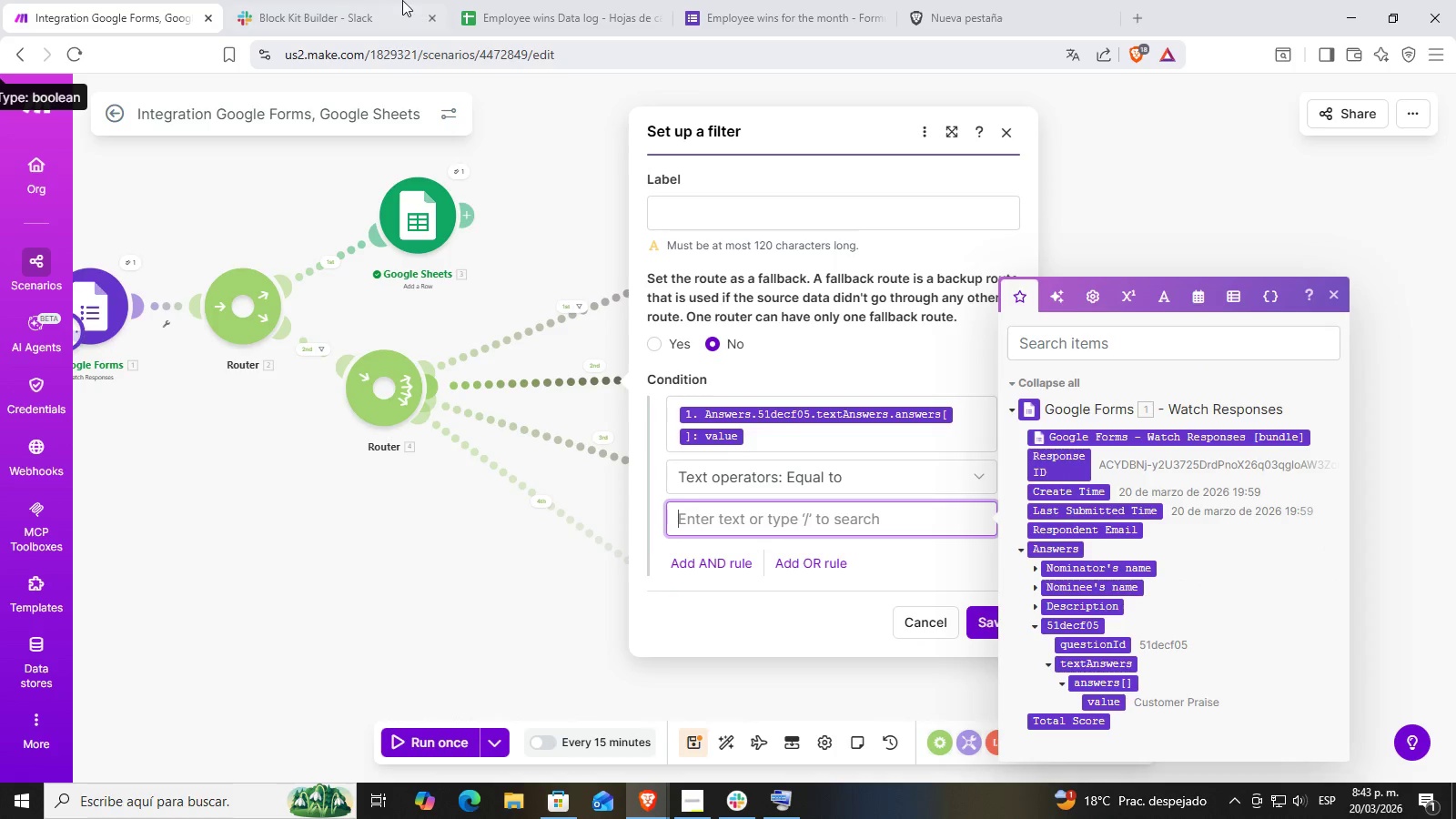 
left_click([380, 0])
 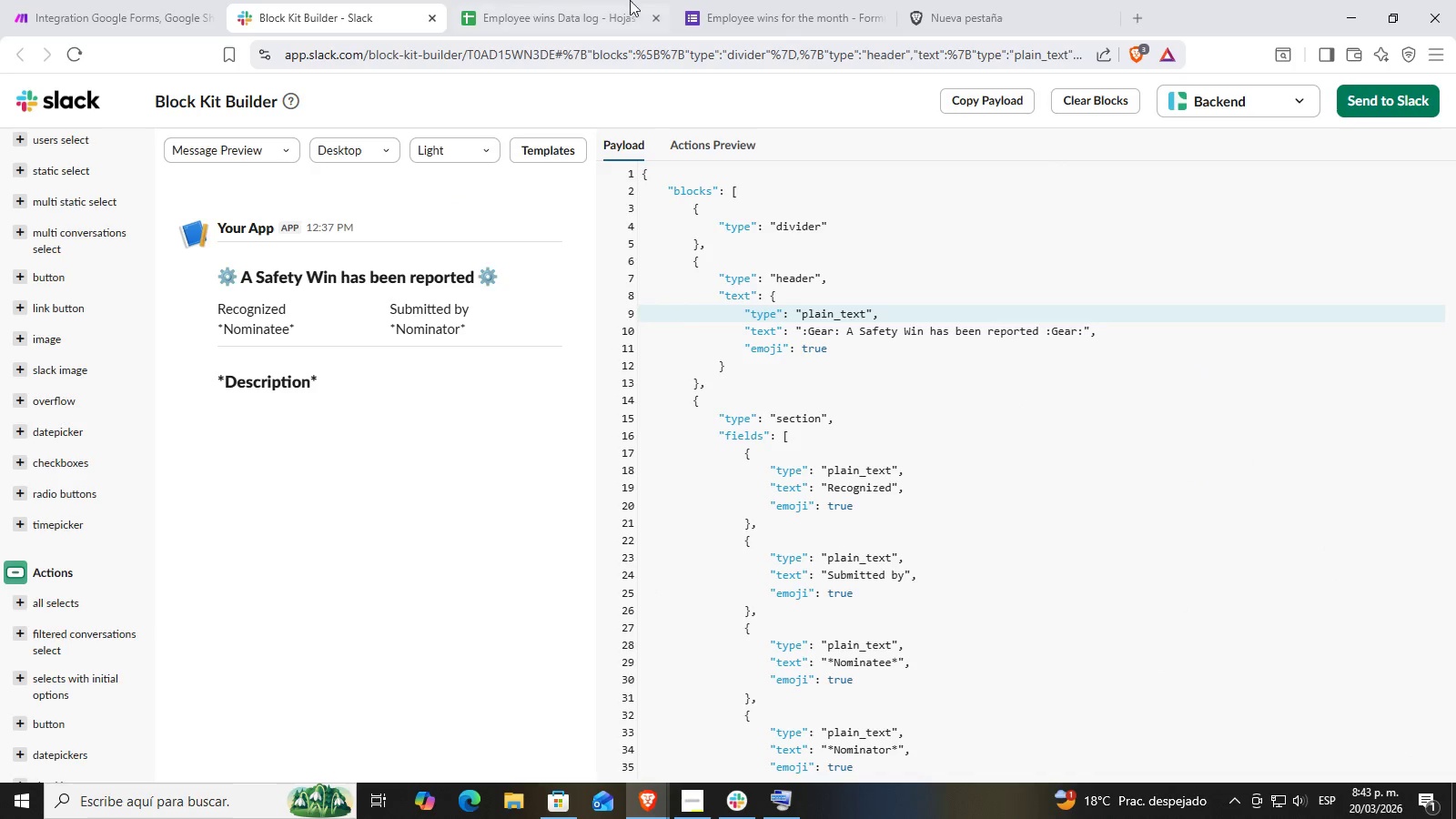 
left_click([752, 0])
 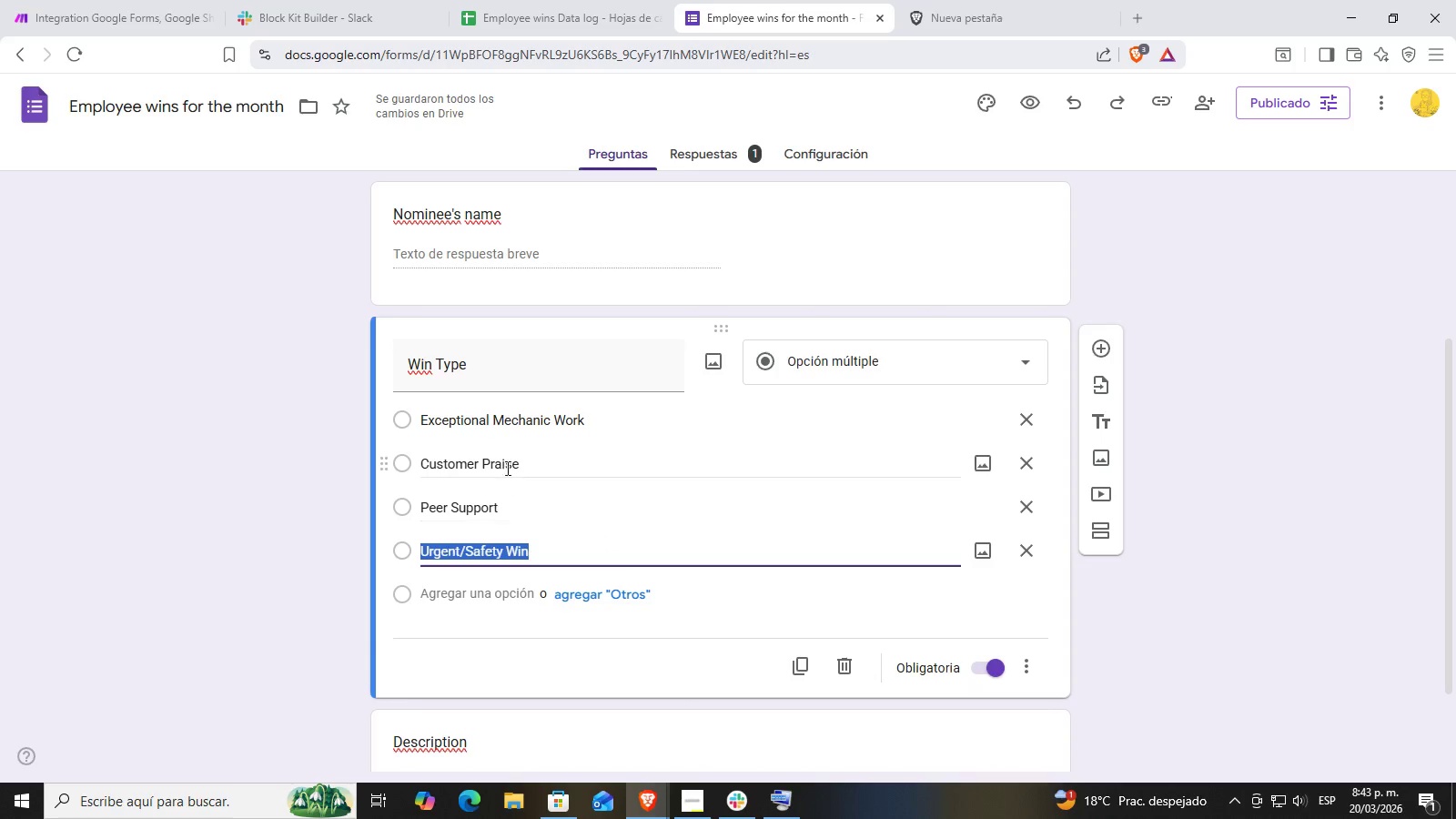 
left_click([516, 417])
 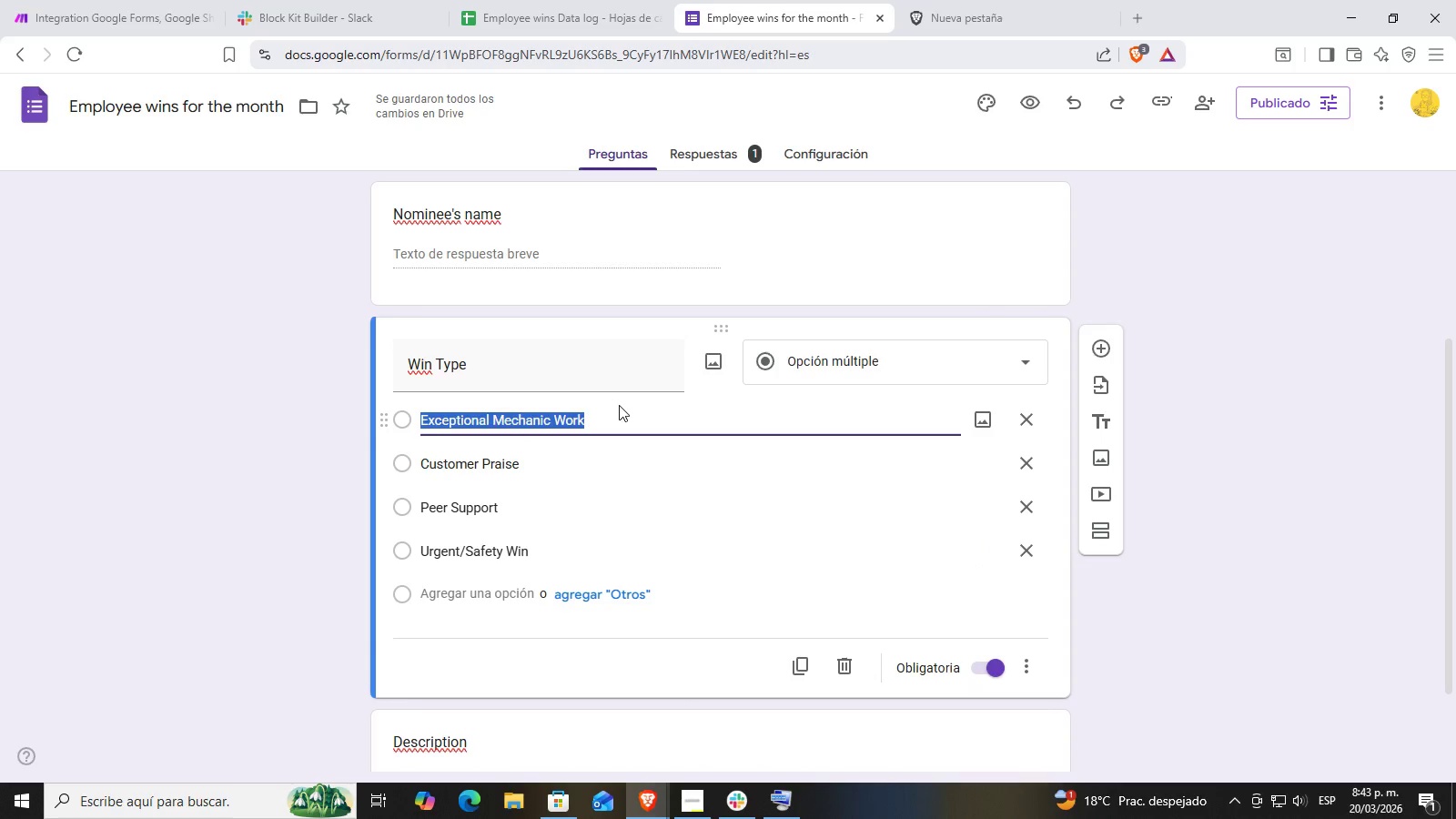 
key(Control+ControlLeft)
 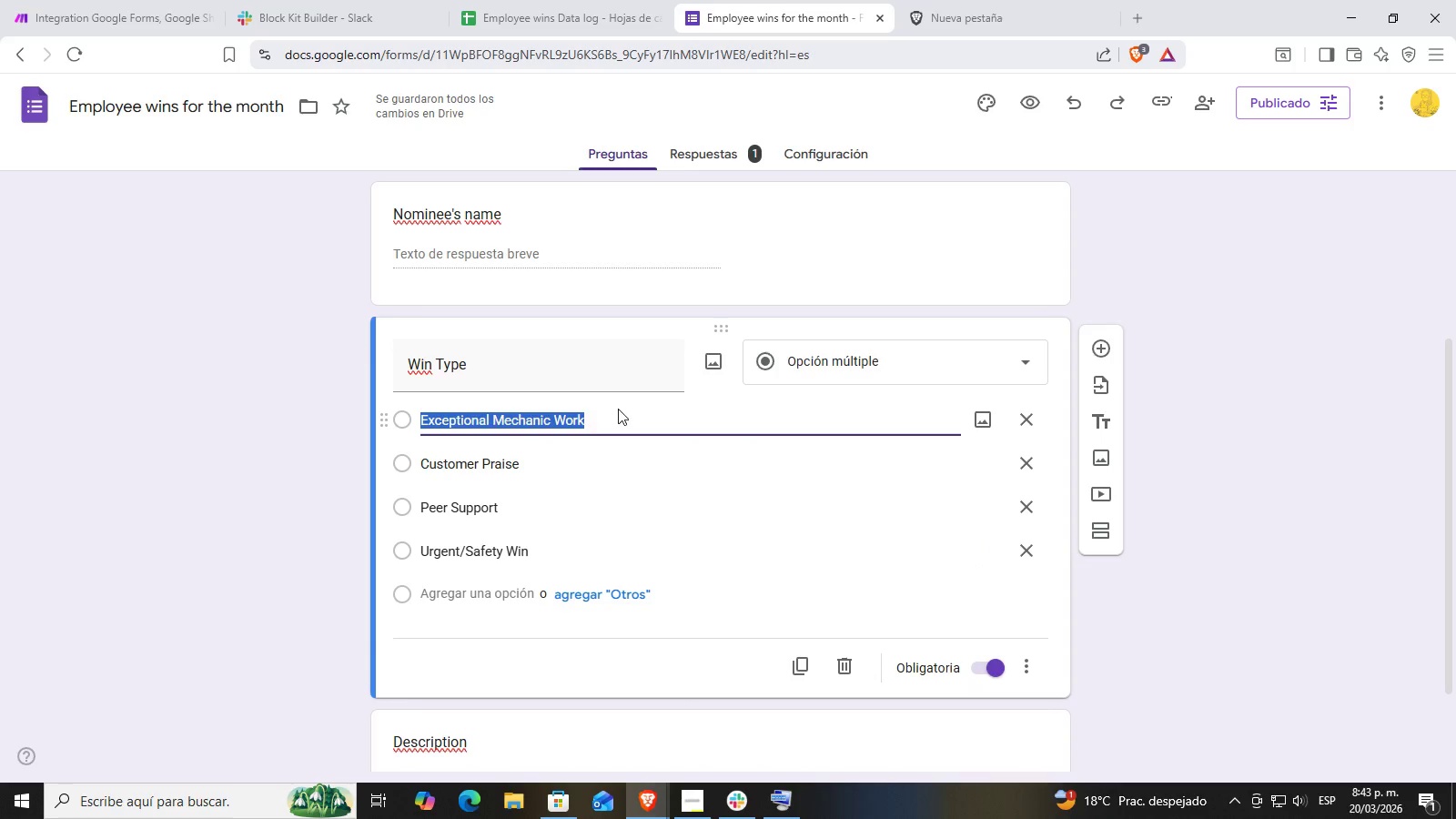 
key(Control+C)
 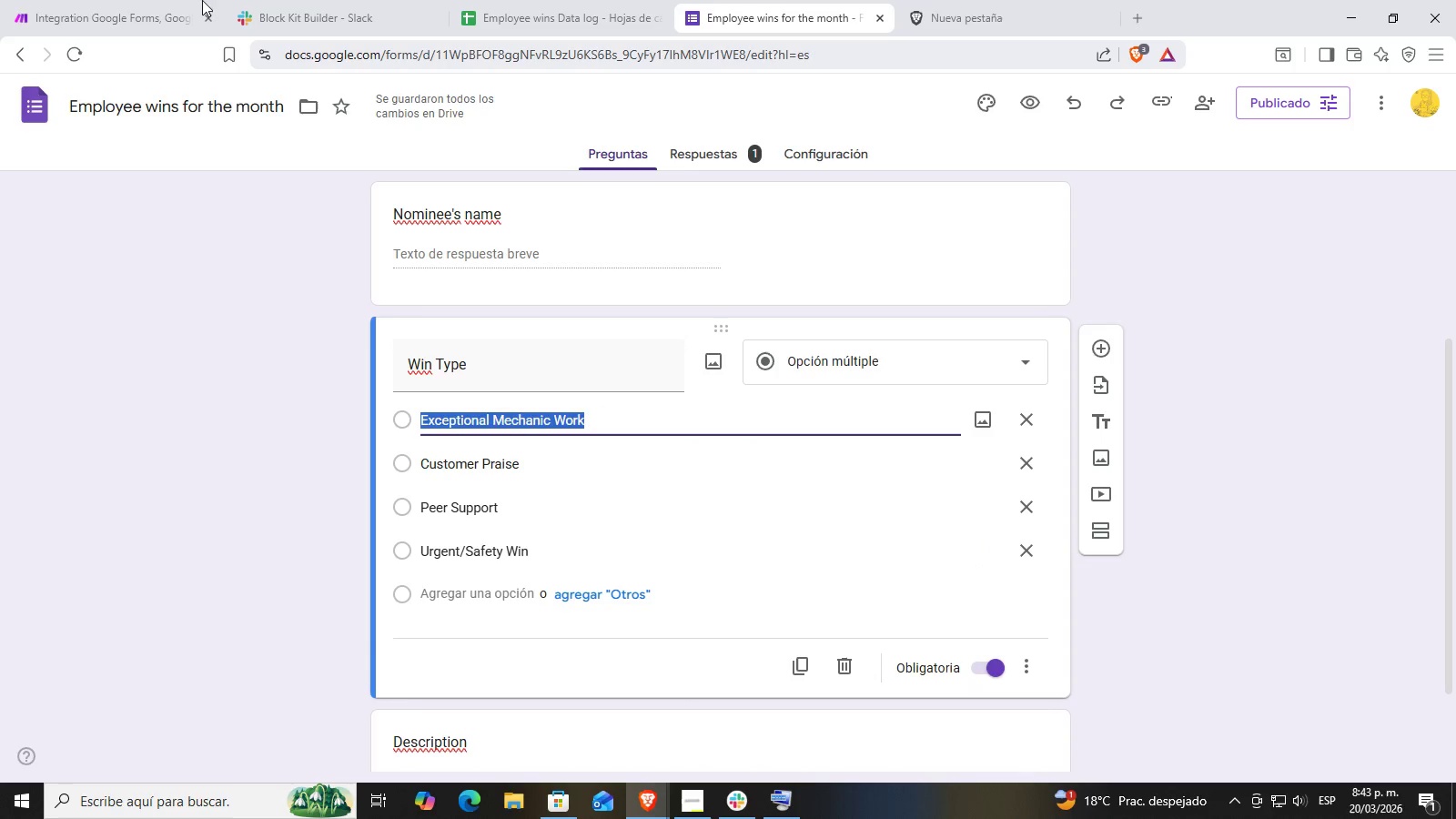 
left_click([194, 0])
 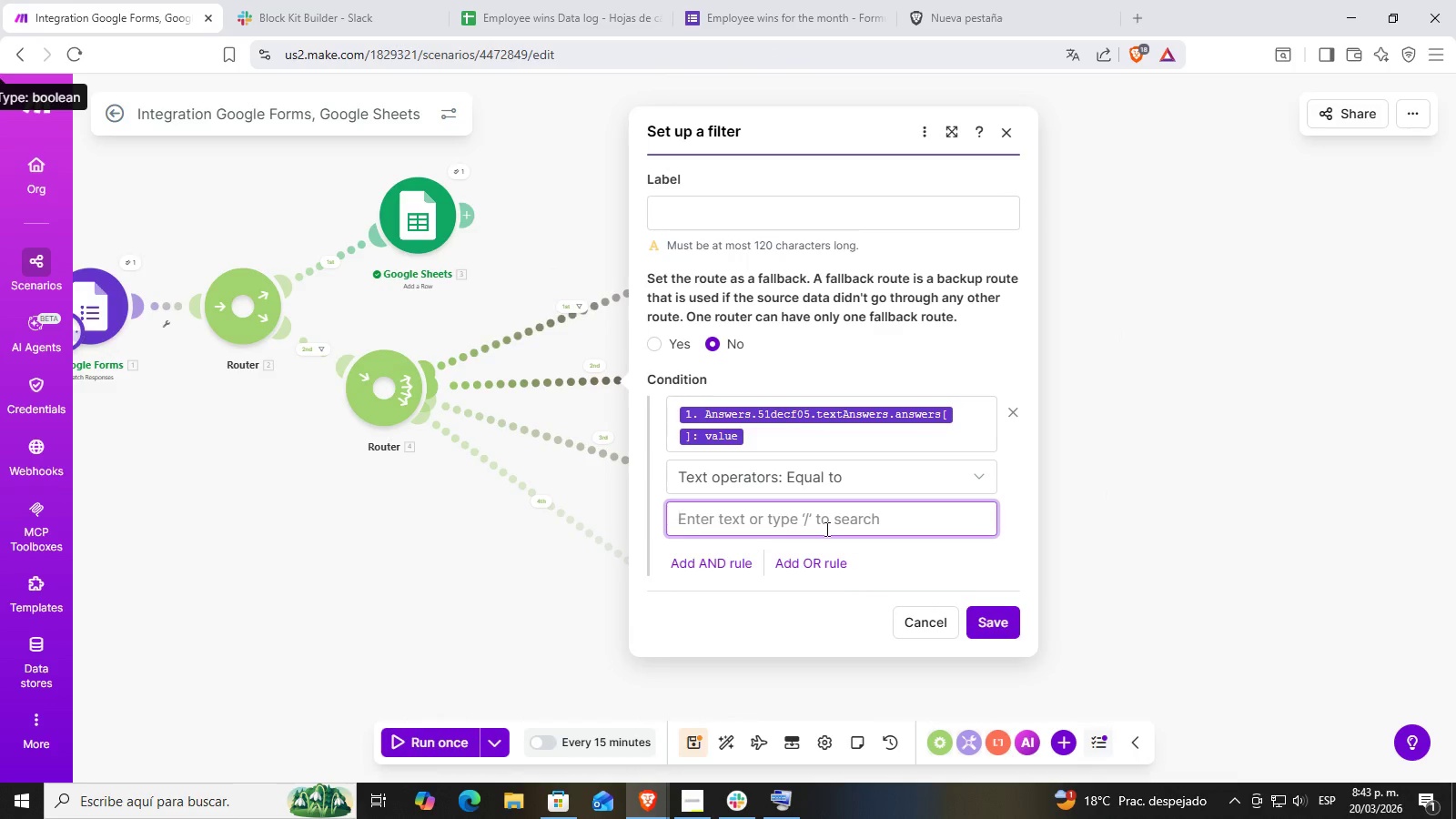 
key(Control+ControlLeft)
 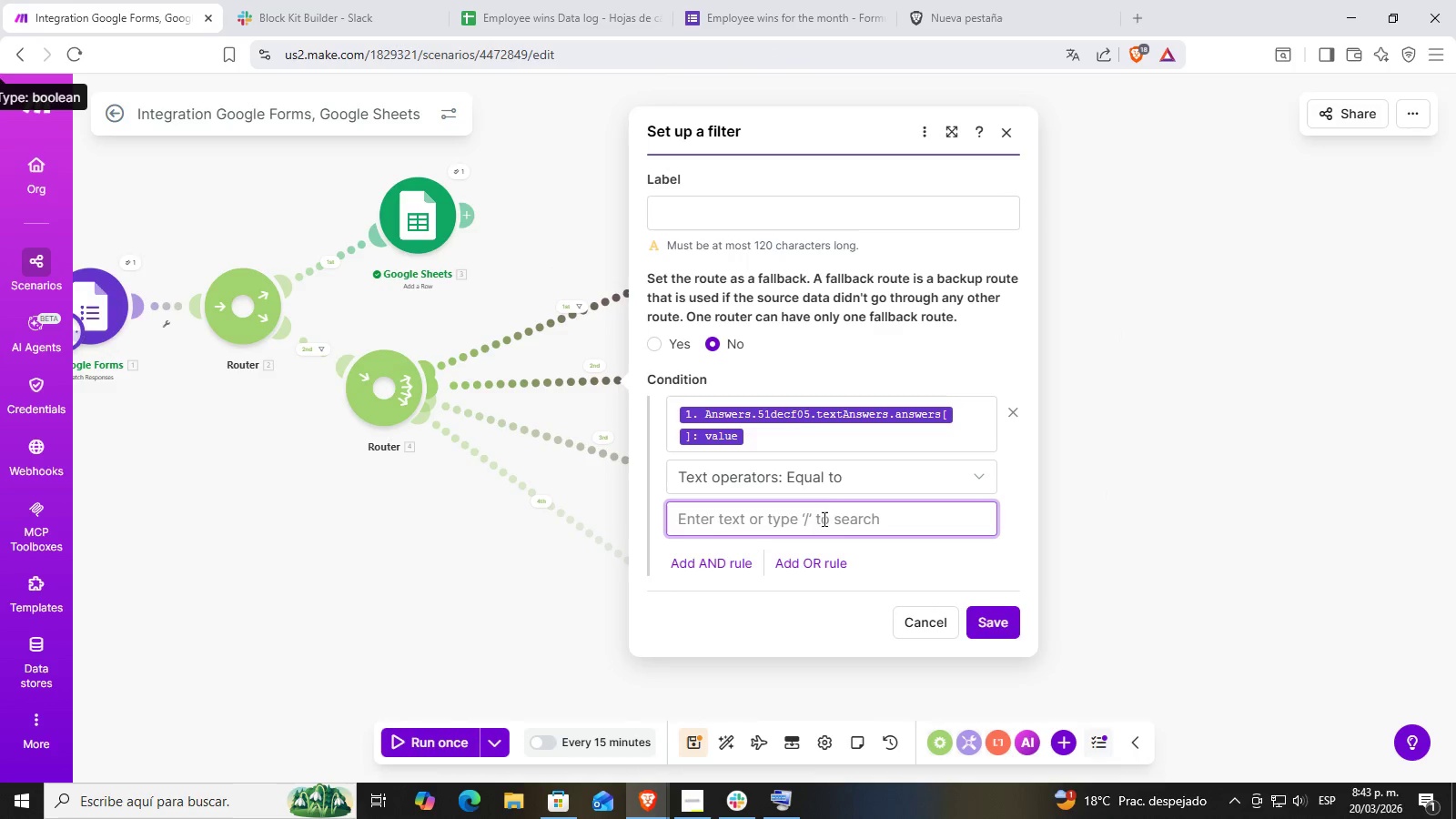 
key(Control+V)
 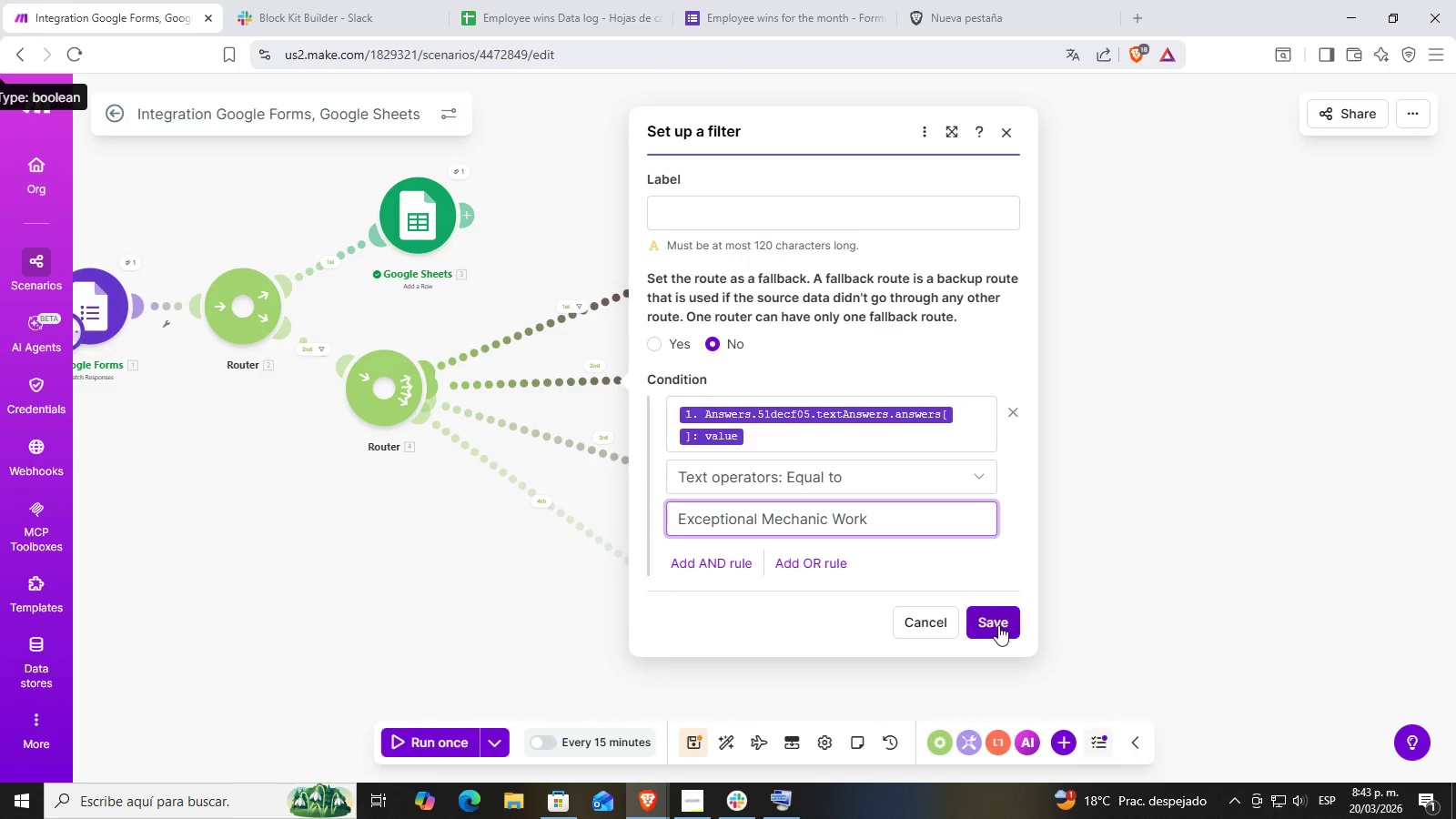 
left_click([998, 626])
 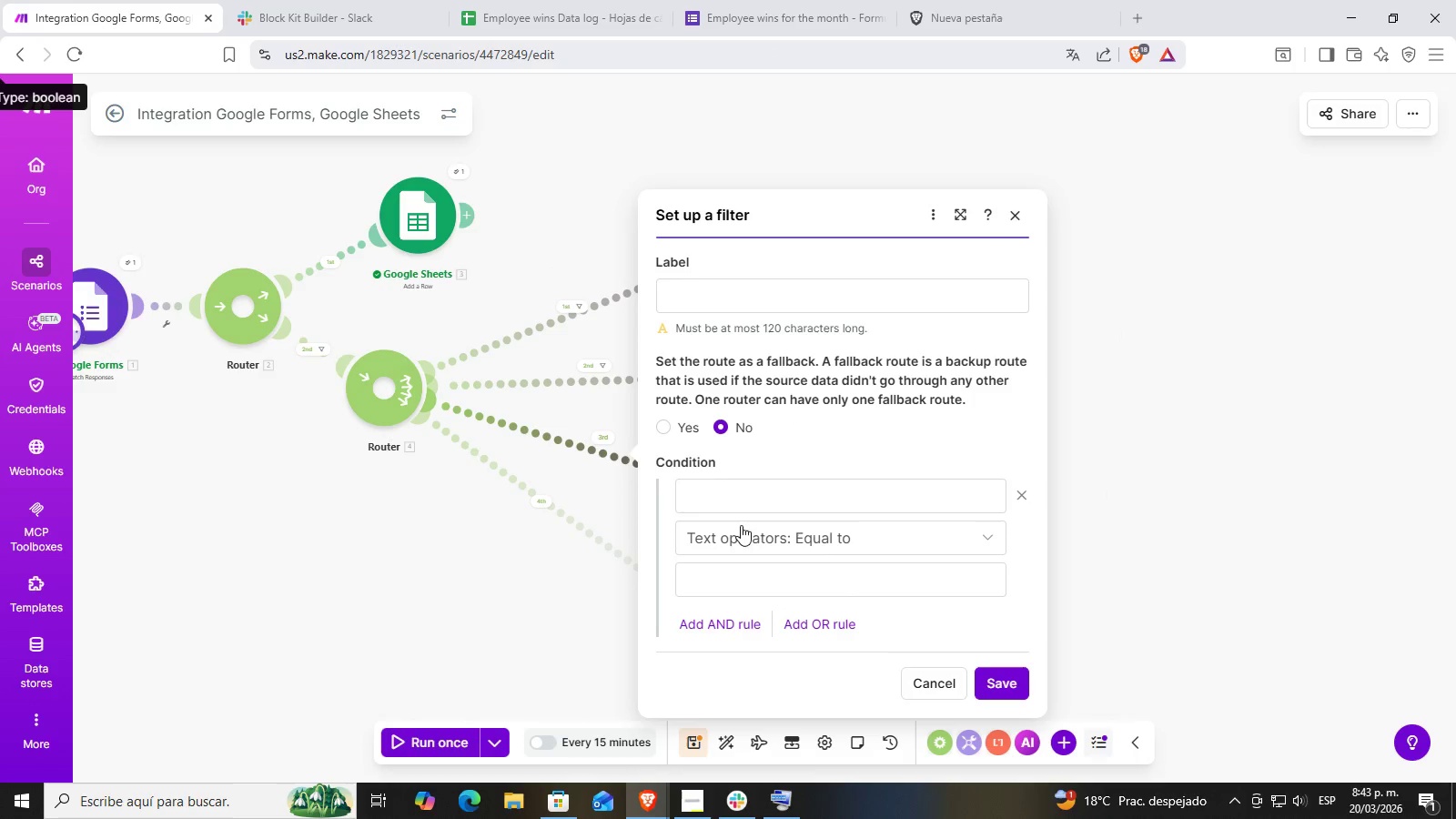 
left_click([784, 495])
 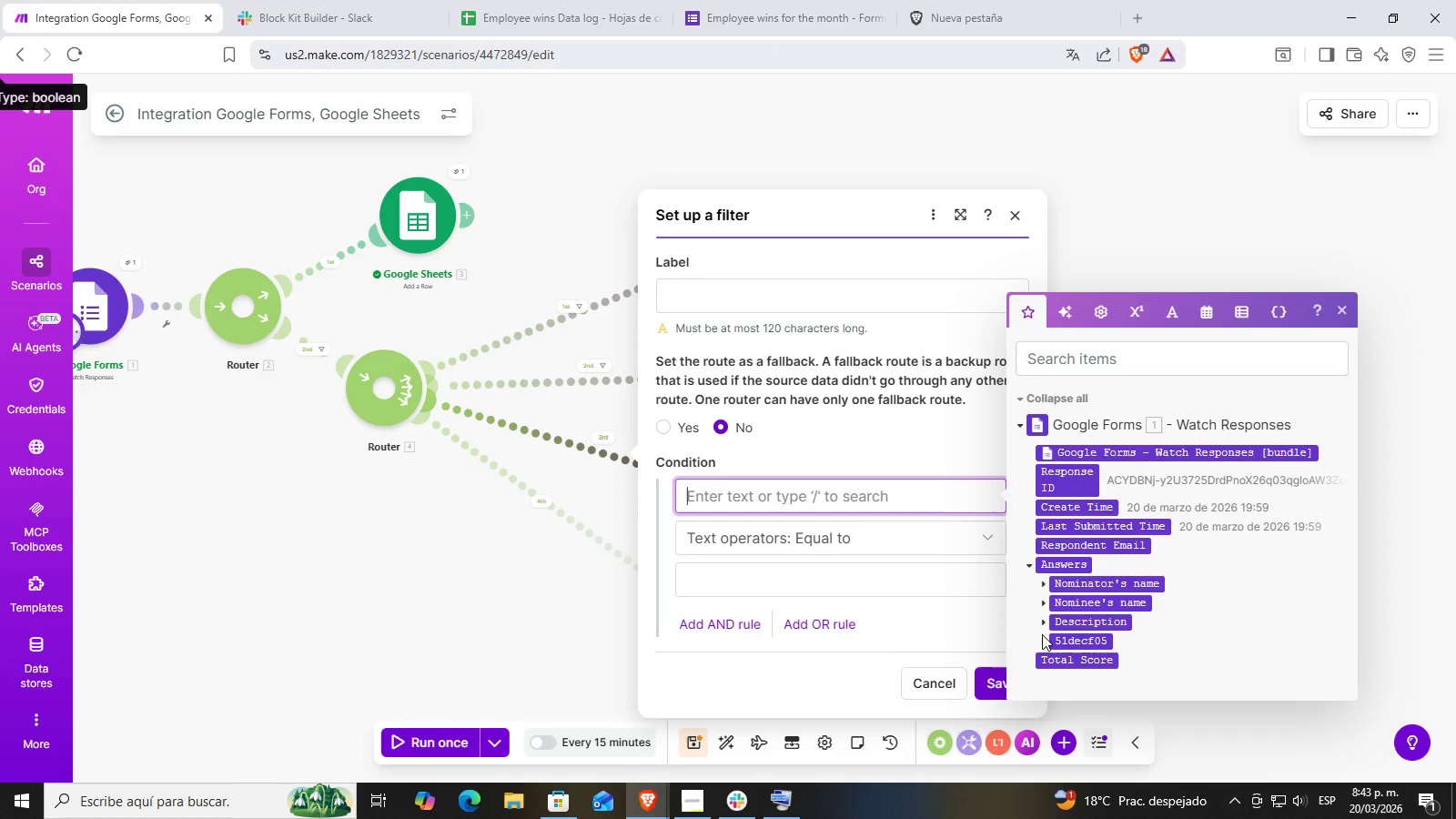 
left_click([1045, 625])
 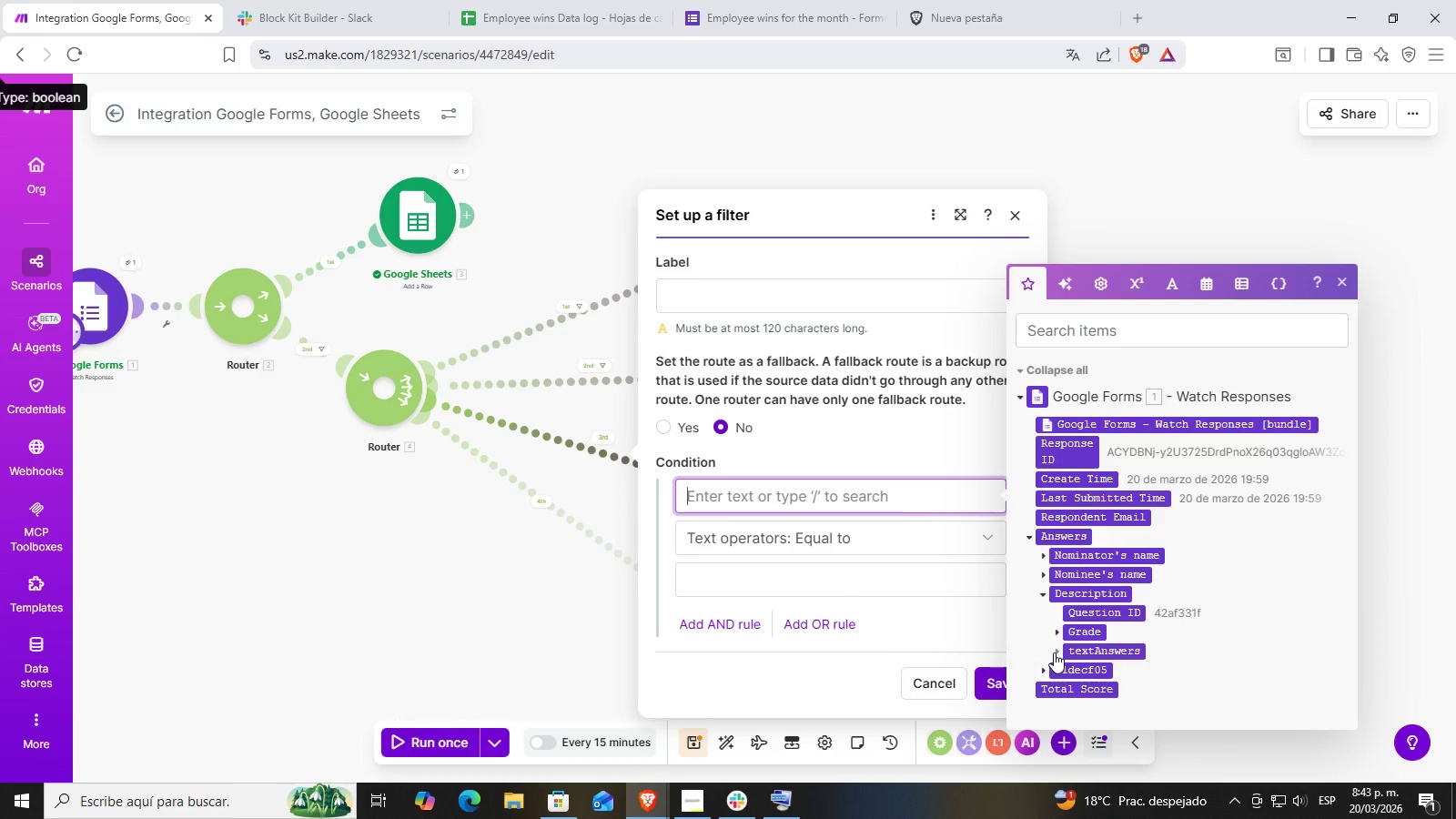 
left_click([1054, 652])
 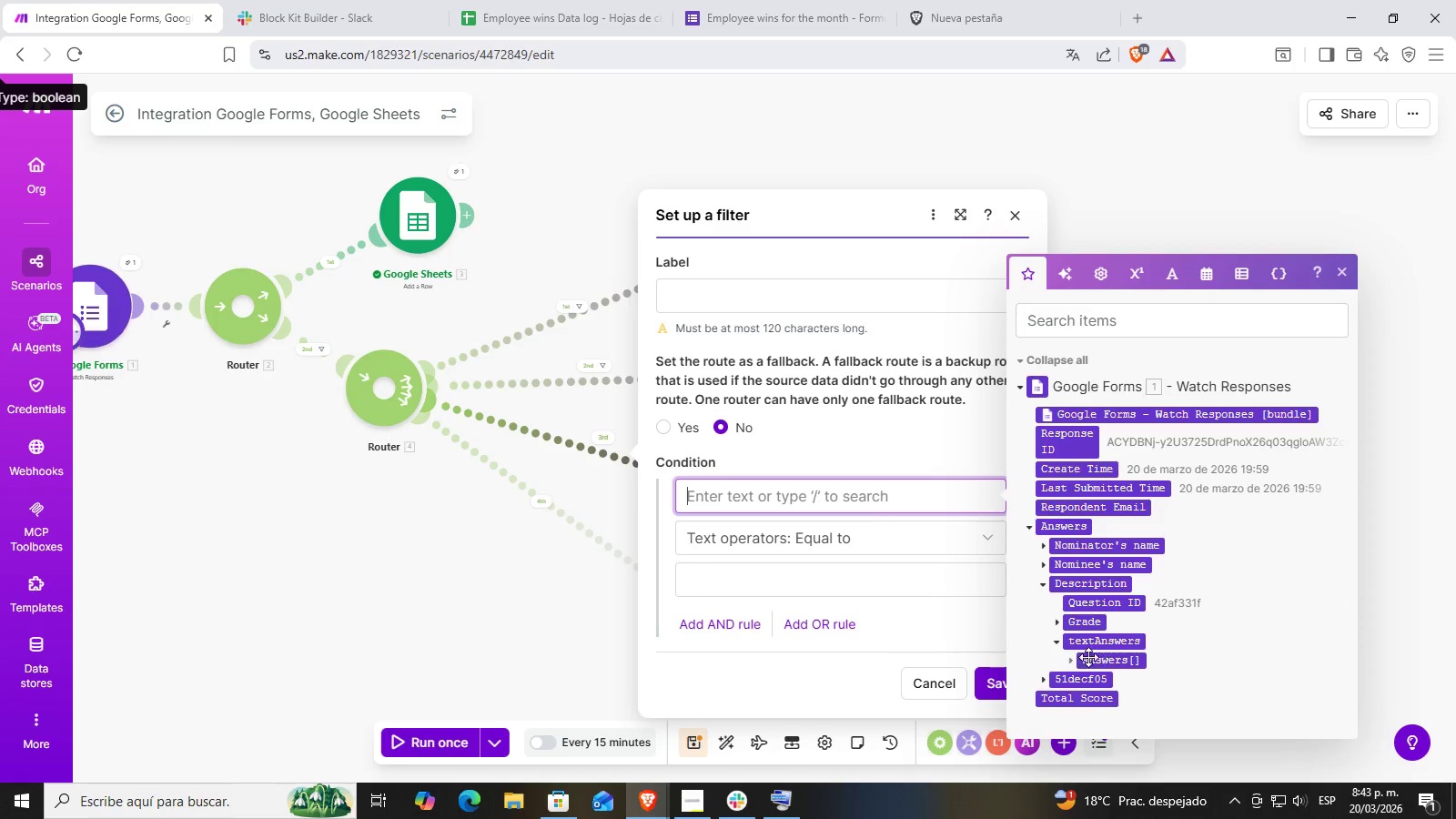 
left_click([1071, 660])
 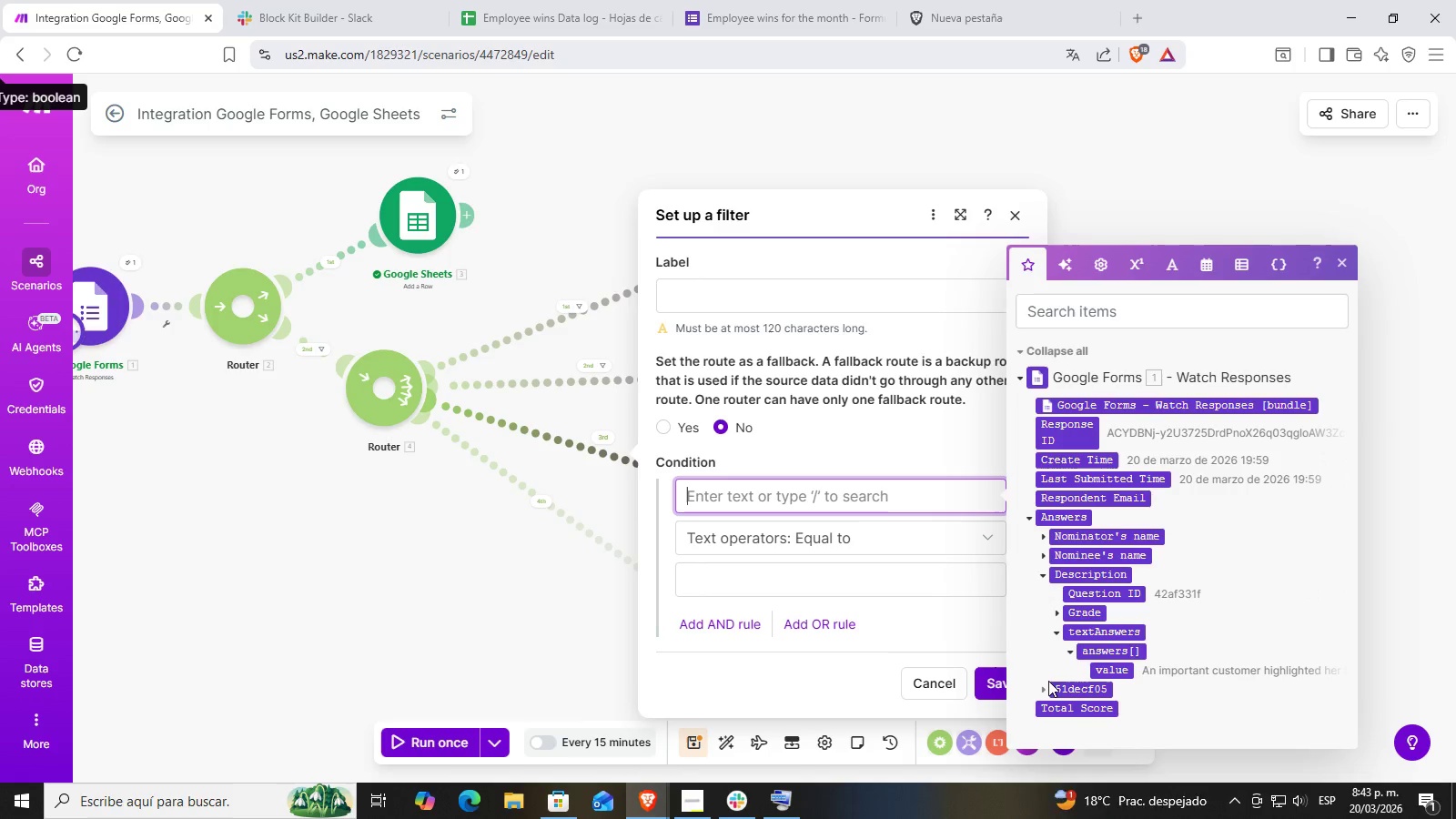 
left_click([1045, 683])
 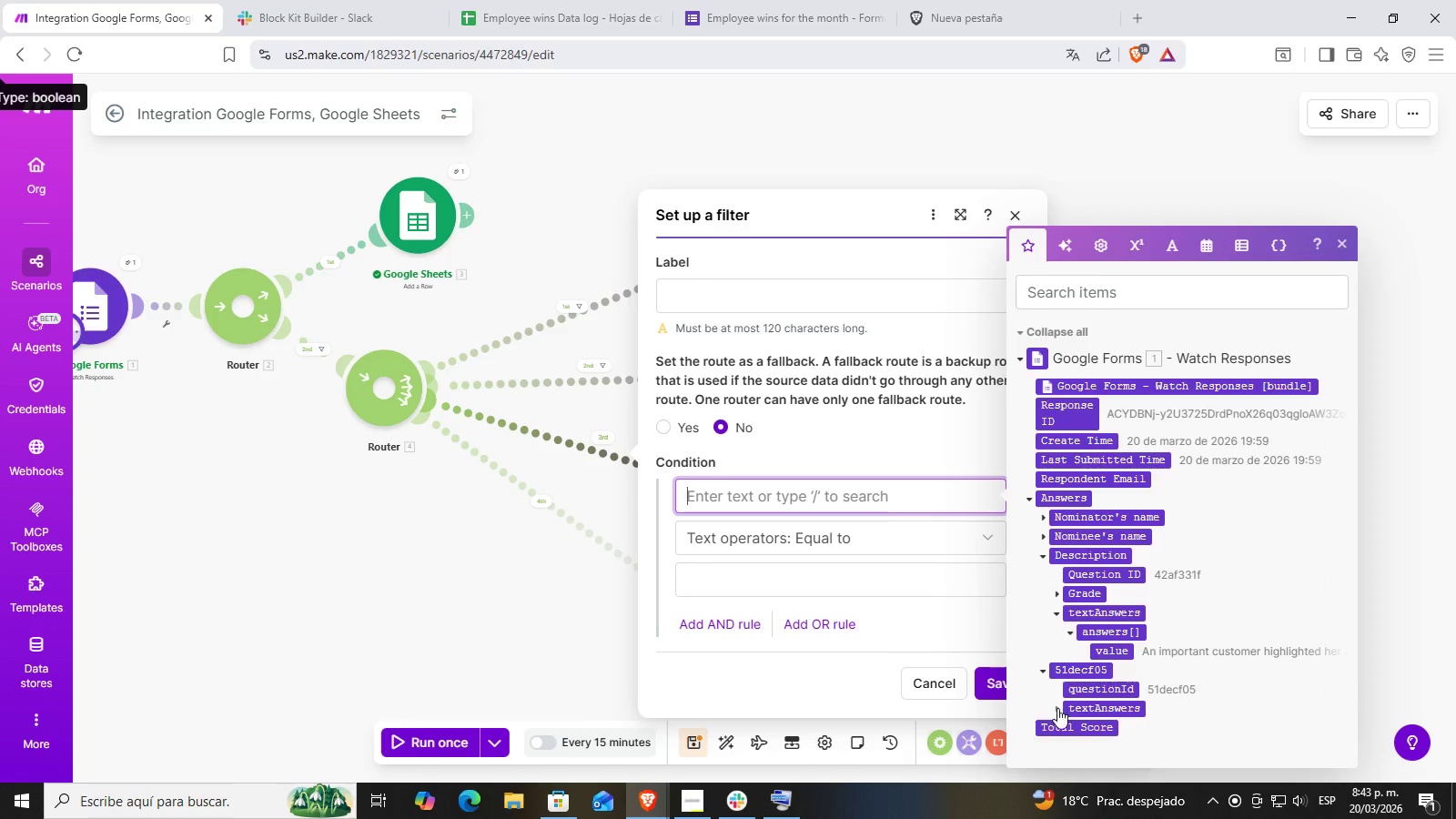 
left_click([1052, 710])
 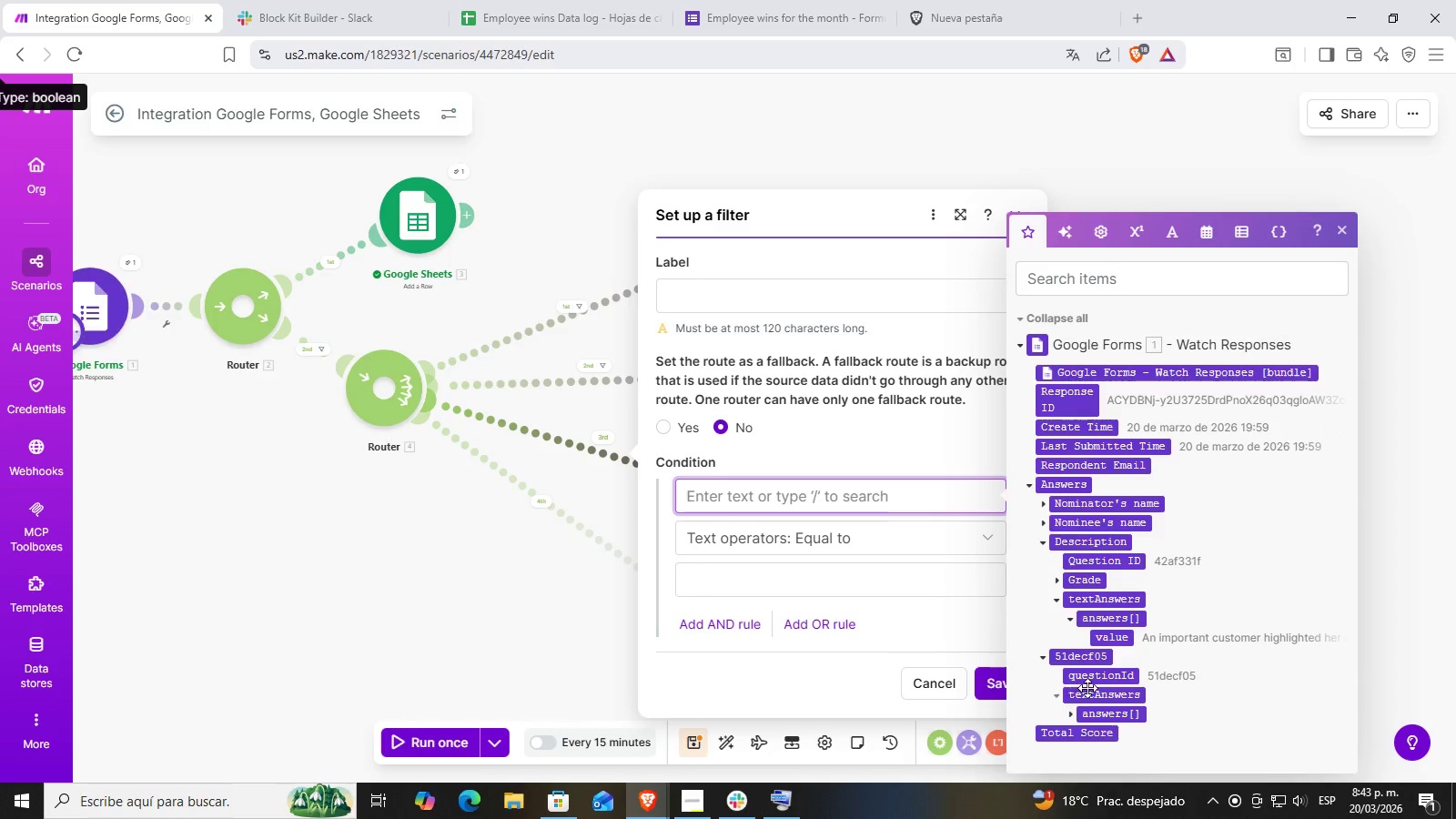 
scroll: coordinate [1087, 688], scroll_direction: down, amount: 1.0
 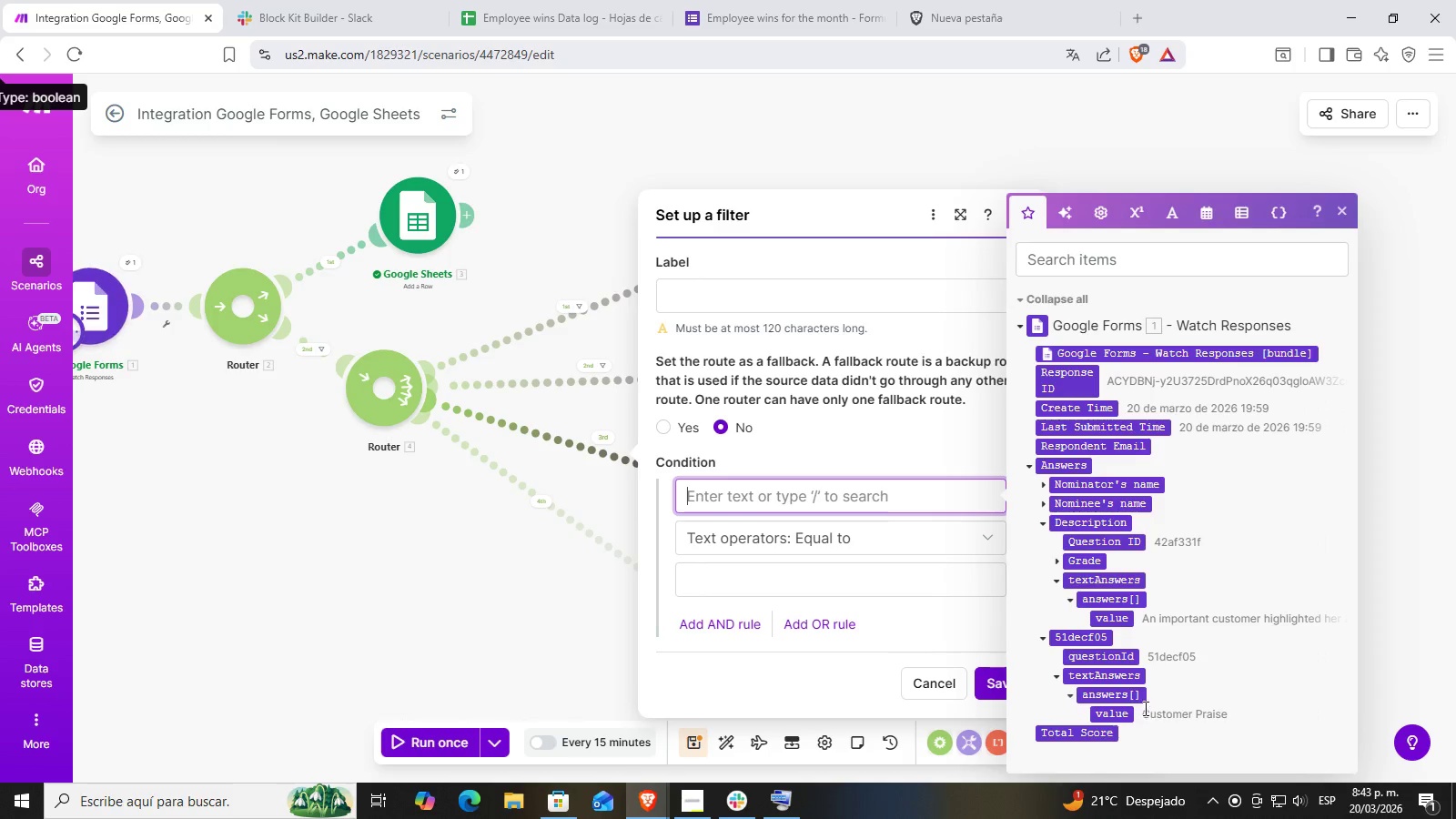 
left_click([1125, 710])
 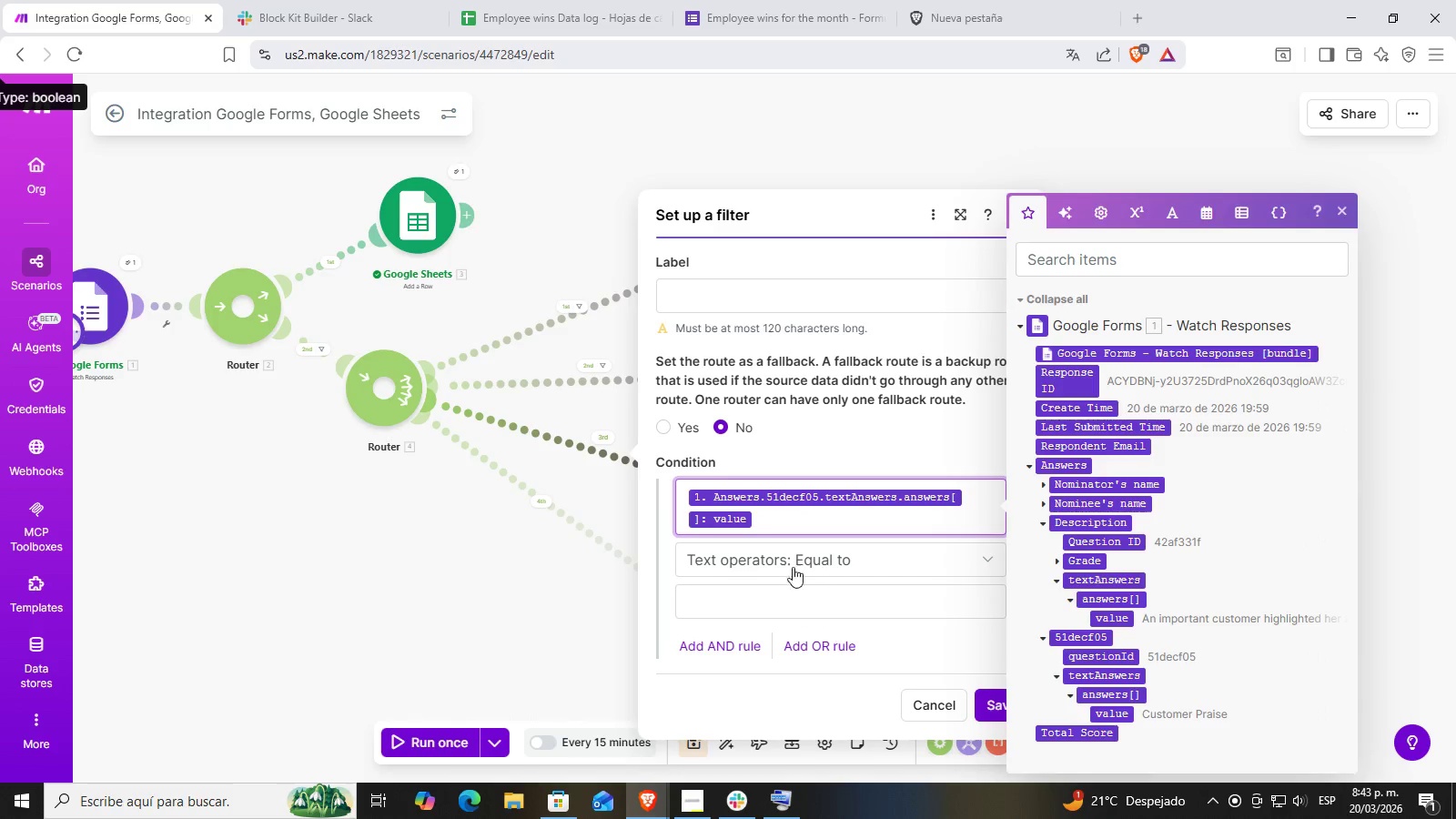 
left_click([753, 610])
 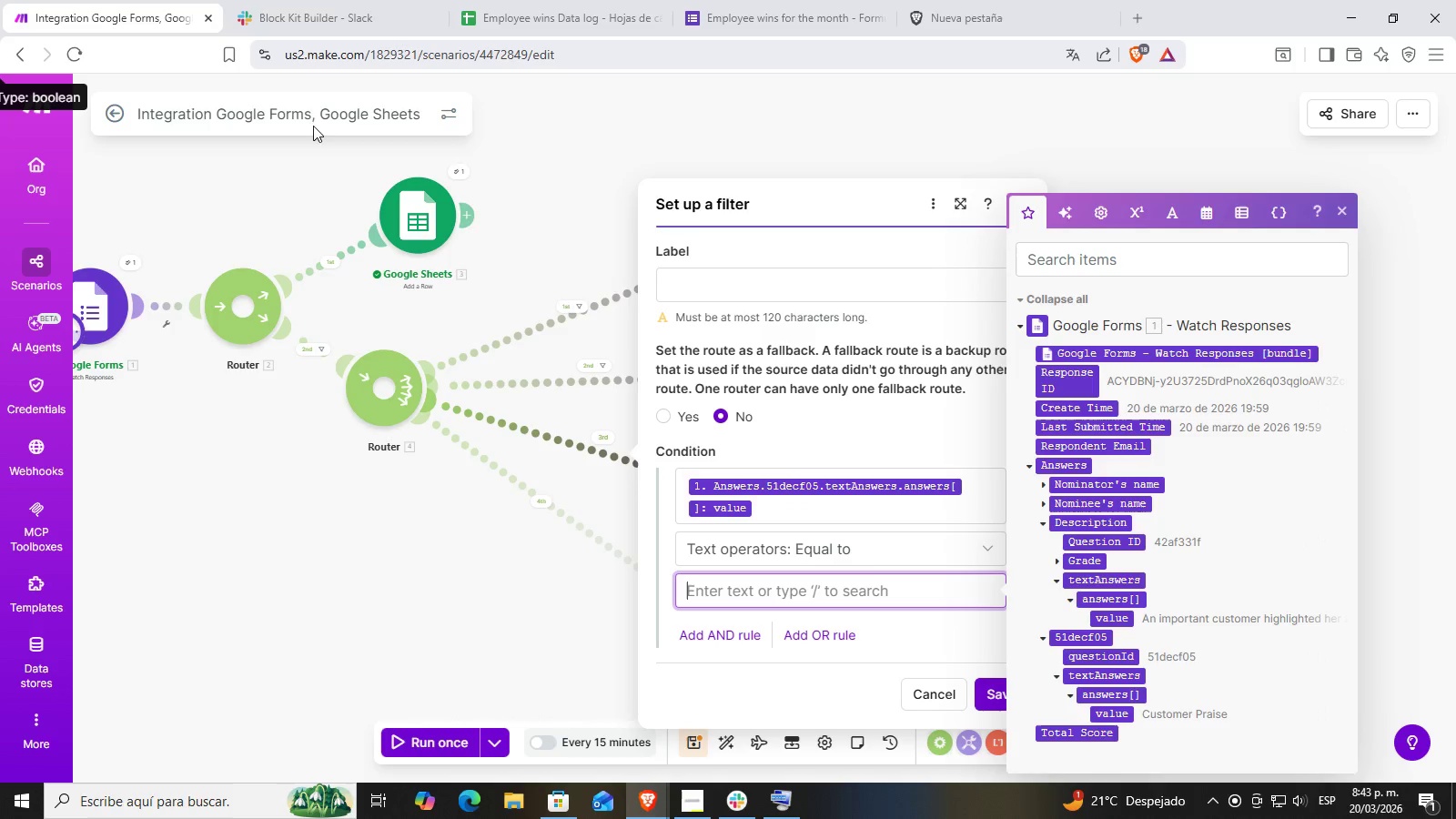 
left_click([320, 0])
 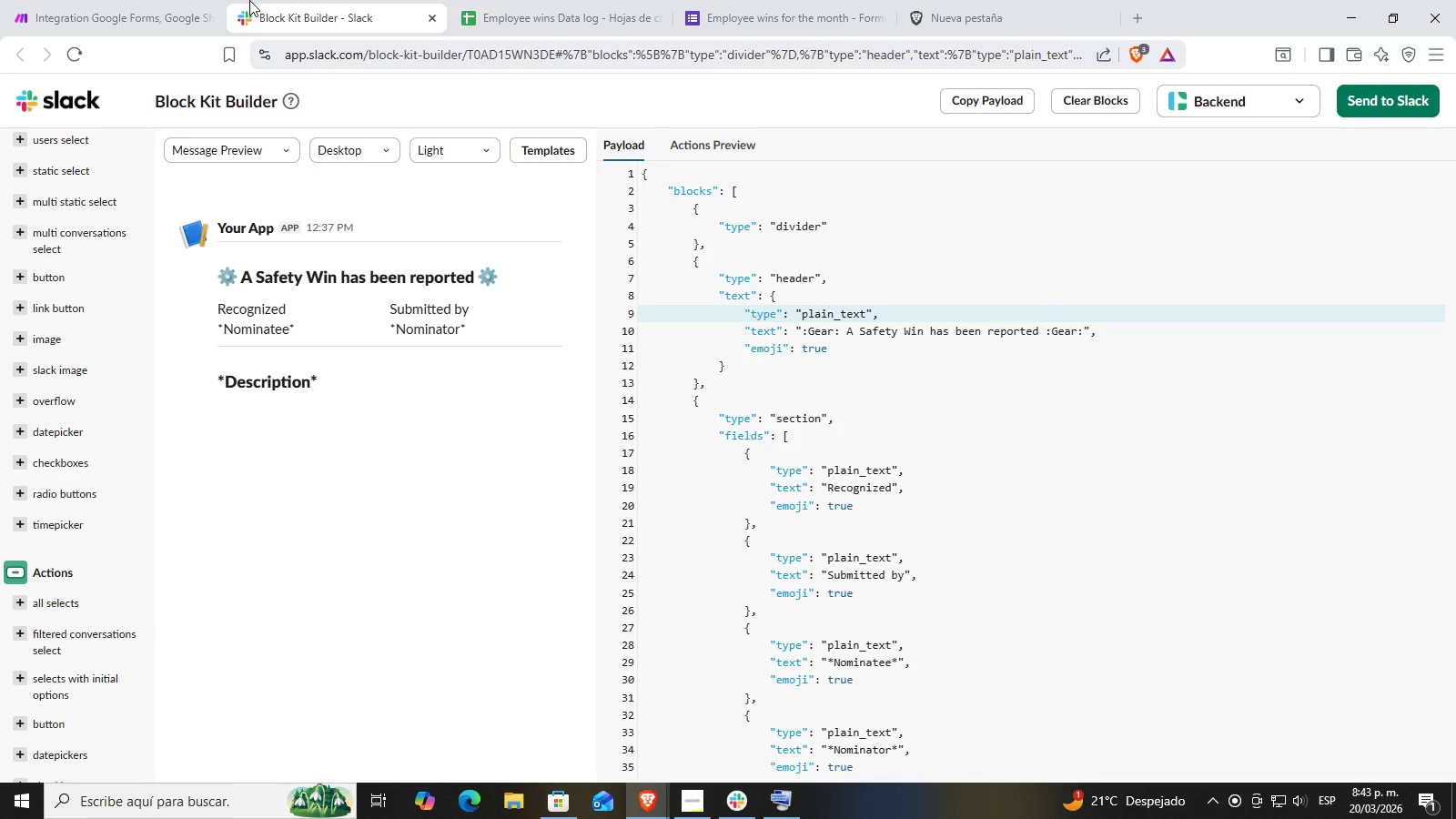 
left_click([154, 0])
 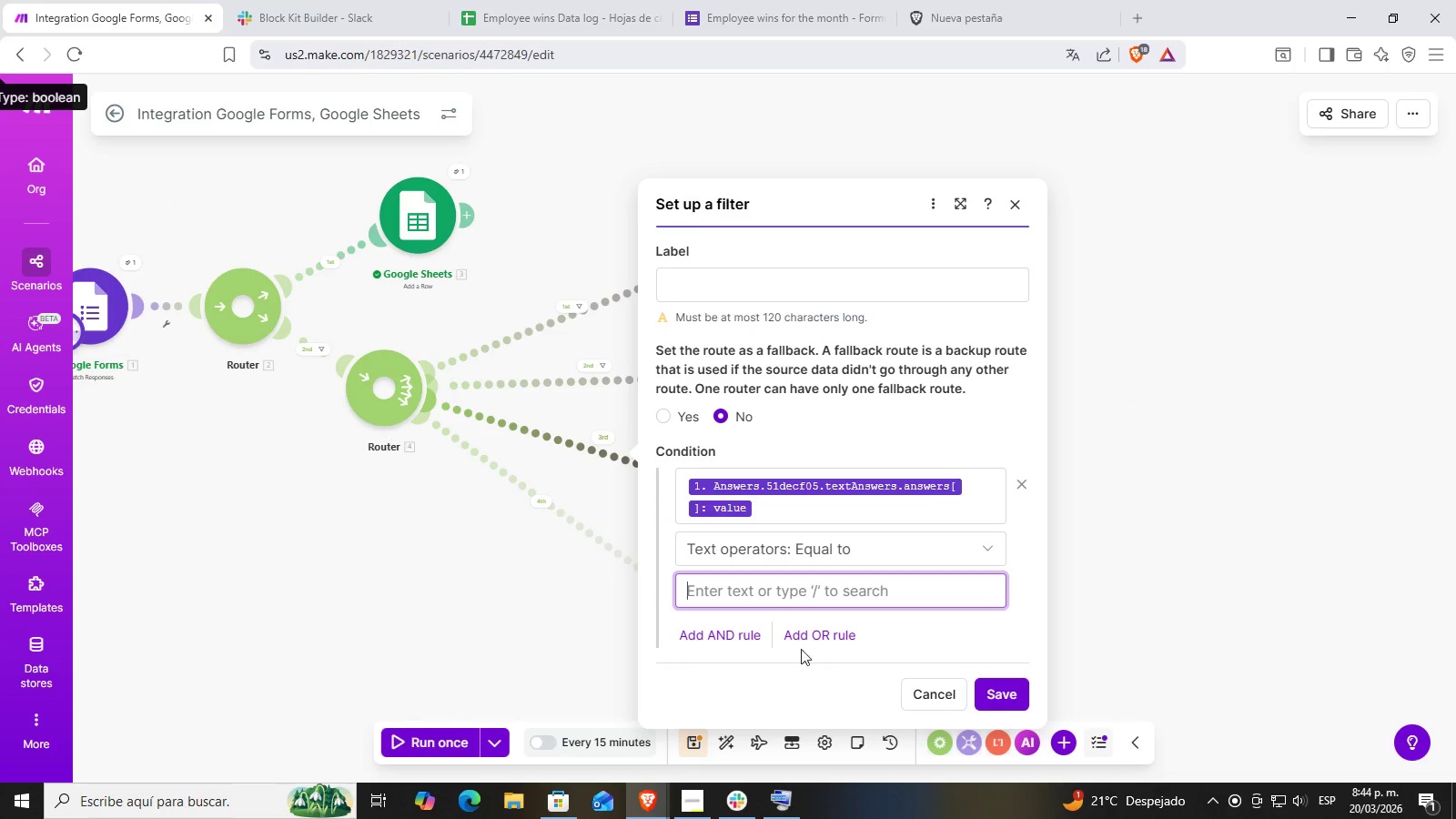 
wait(6.0)
 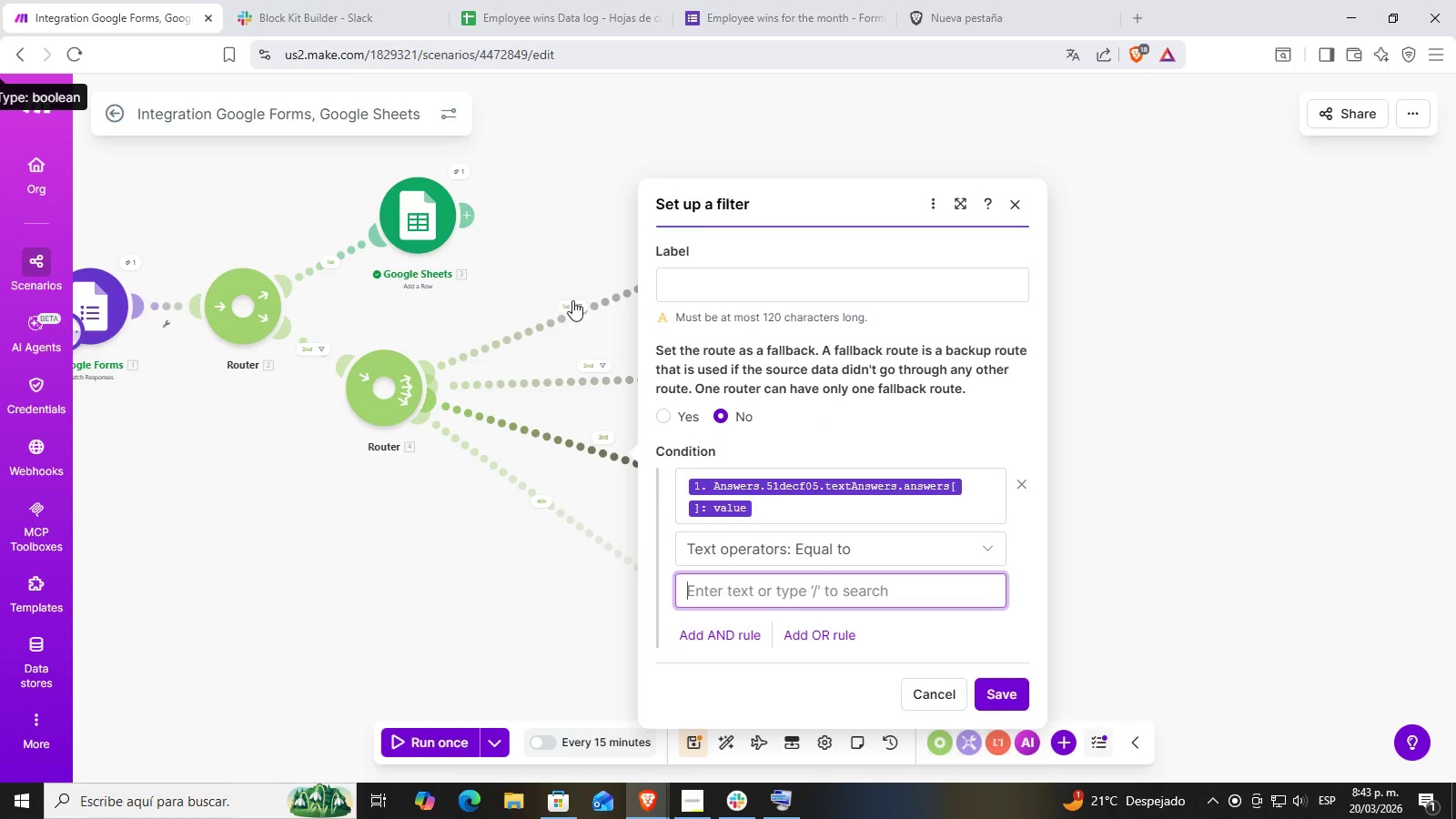 
left_click([830, 0])
 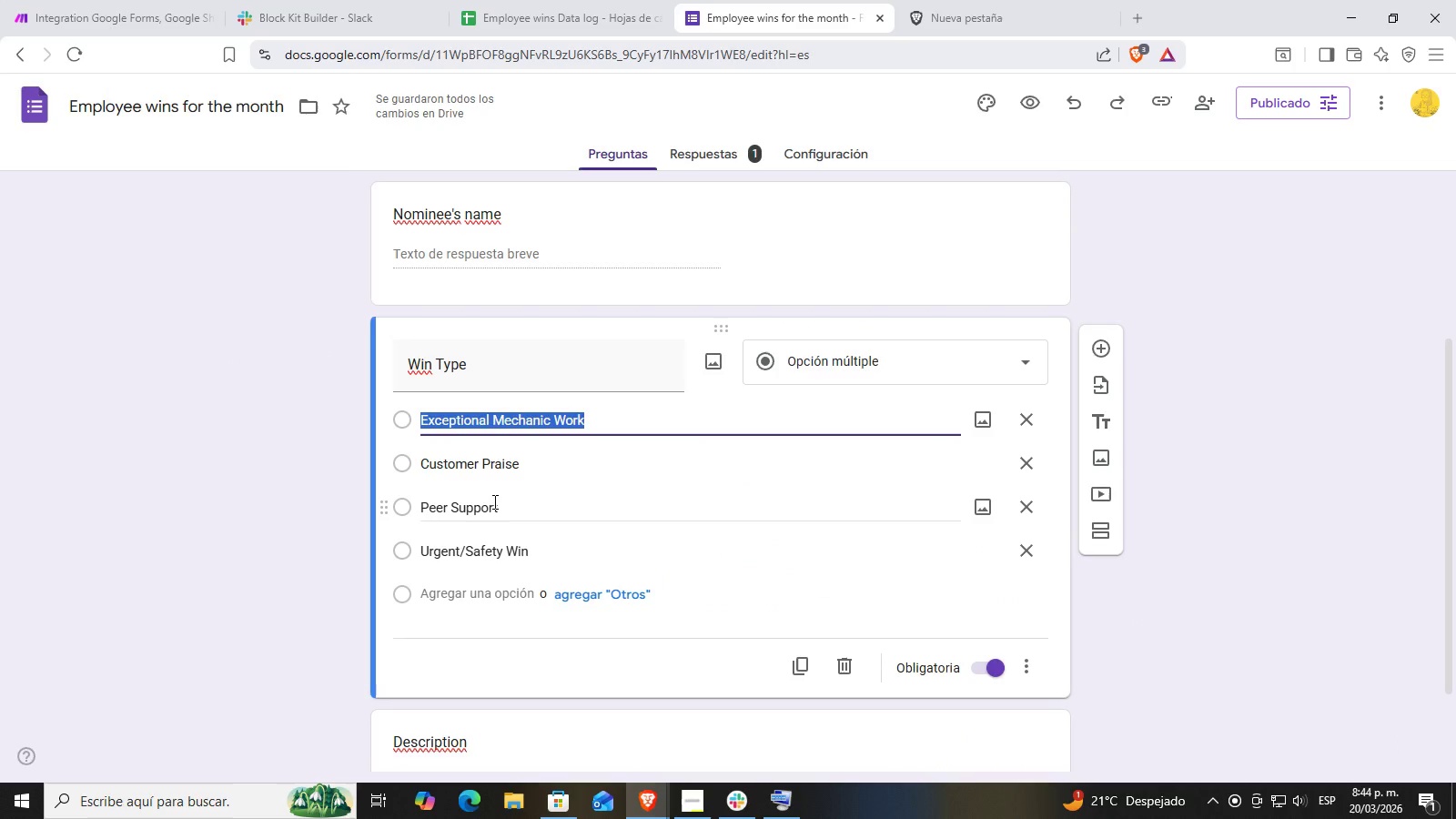 
left_click([520, 470])
 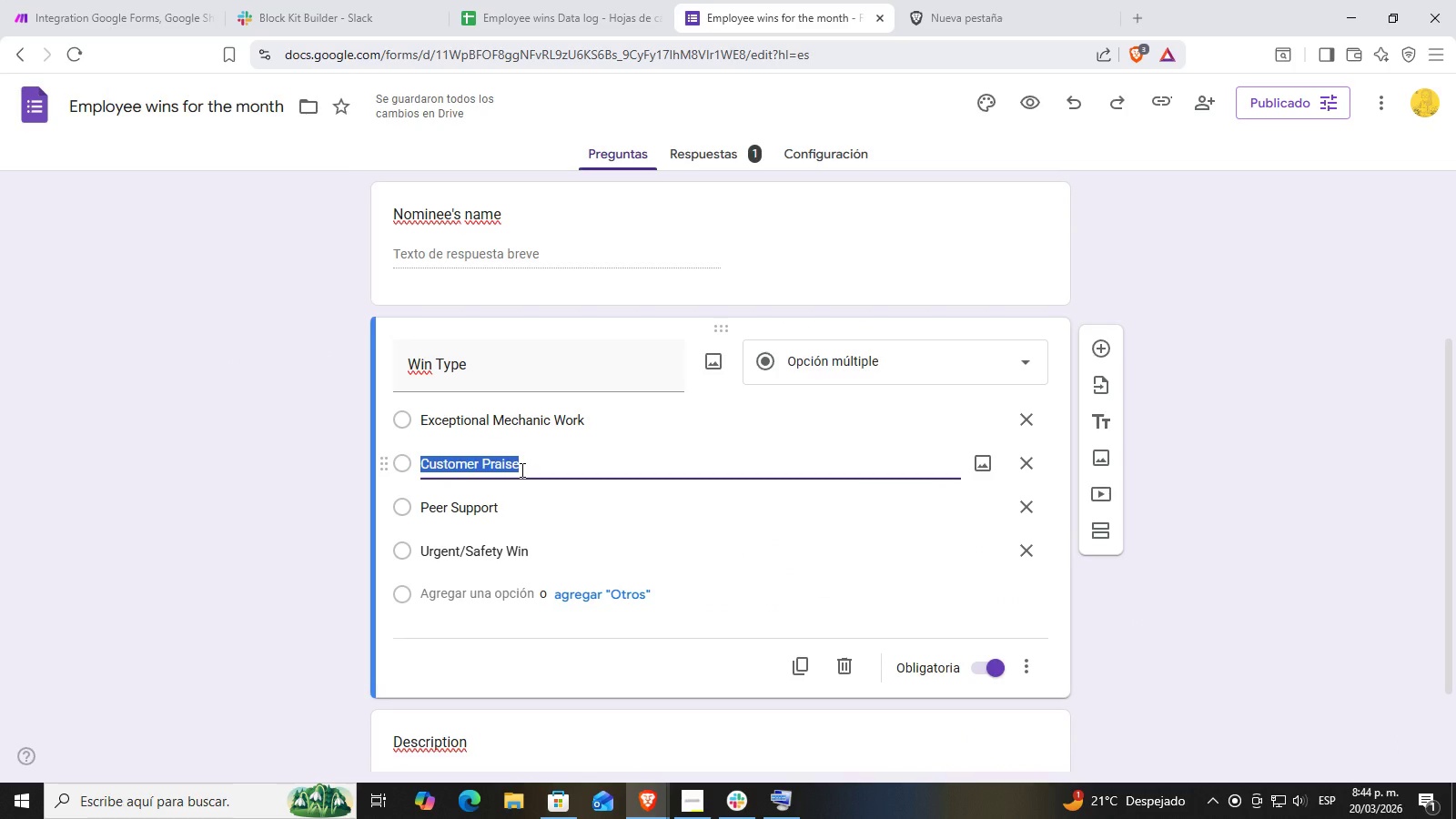 
key(Control+ControlLeft)
 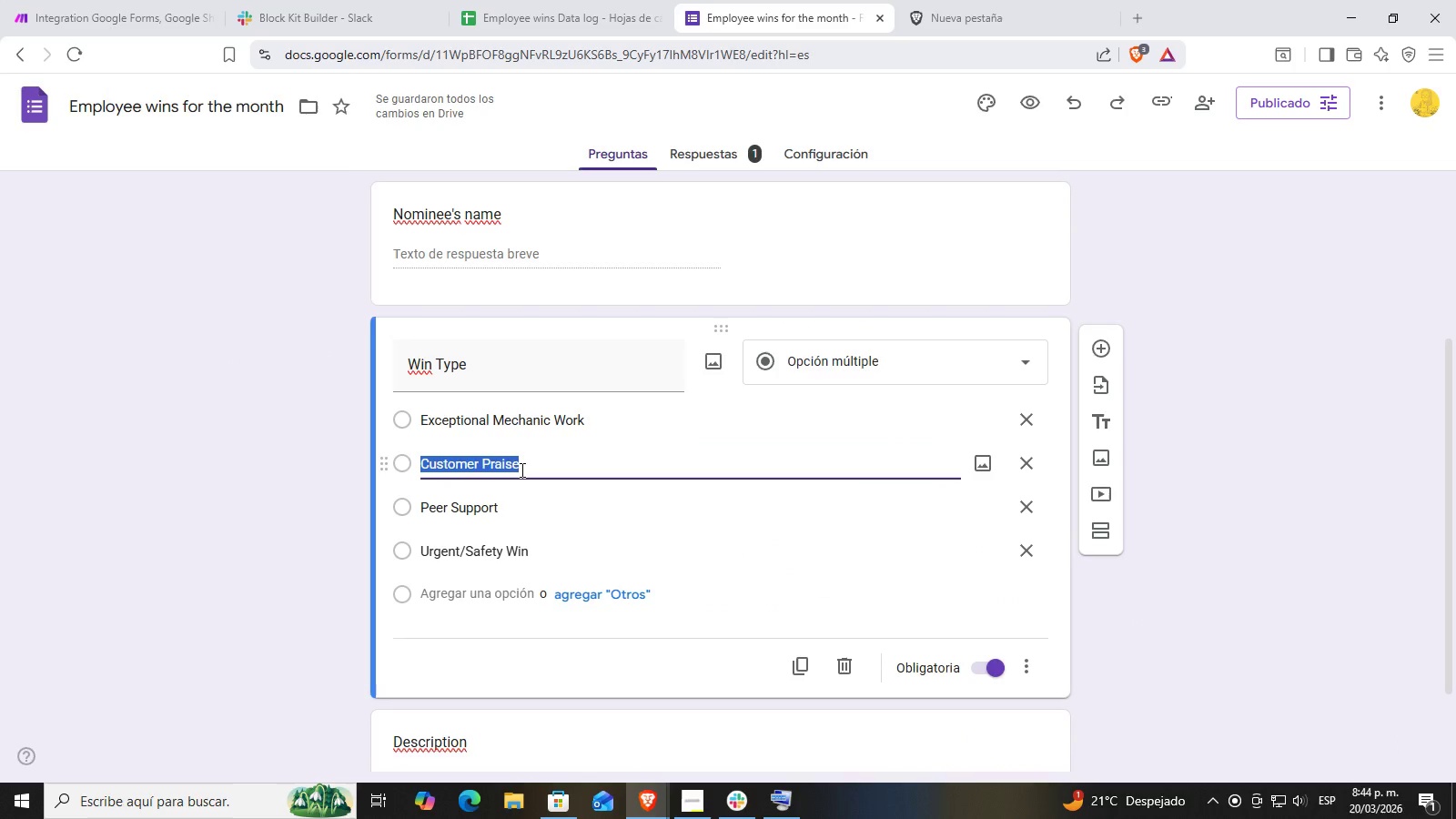 
key(Control+C)
 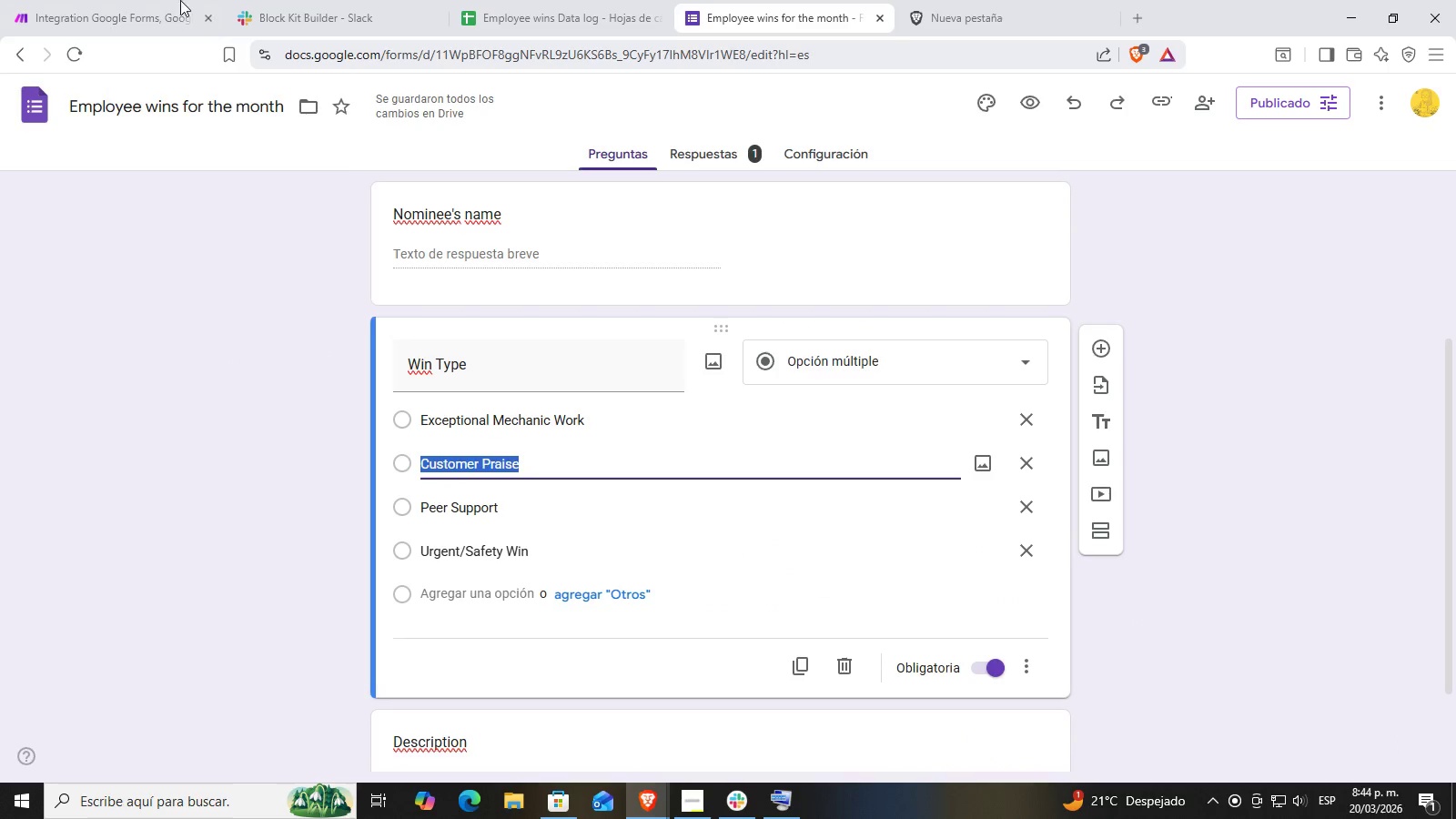 
left_click([131, 0])
 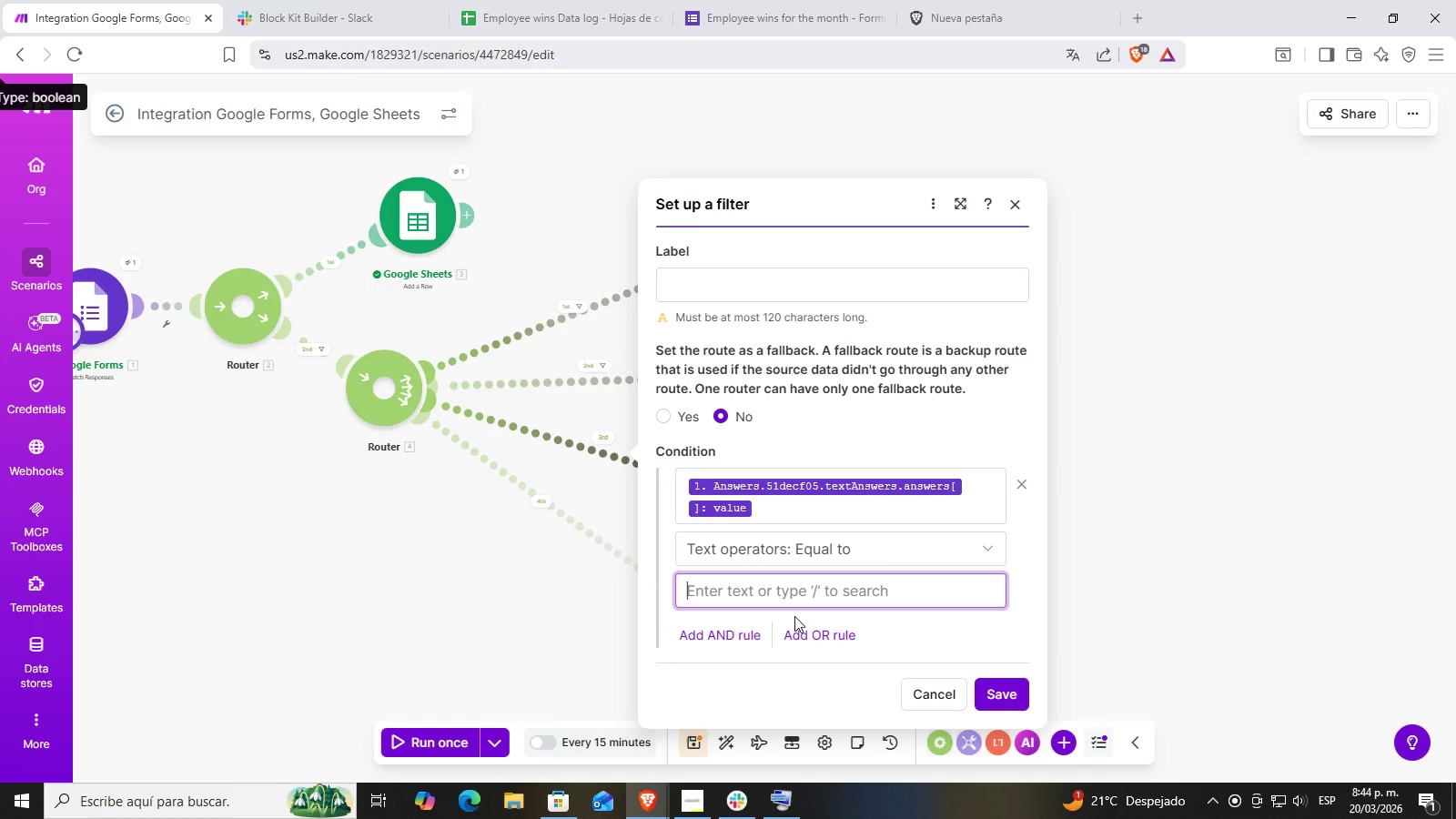 
key(Control+V)
 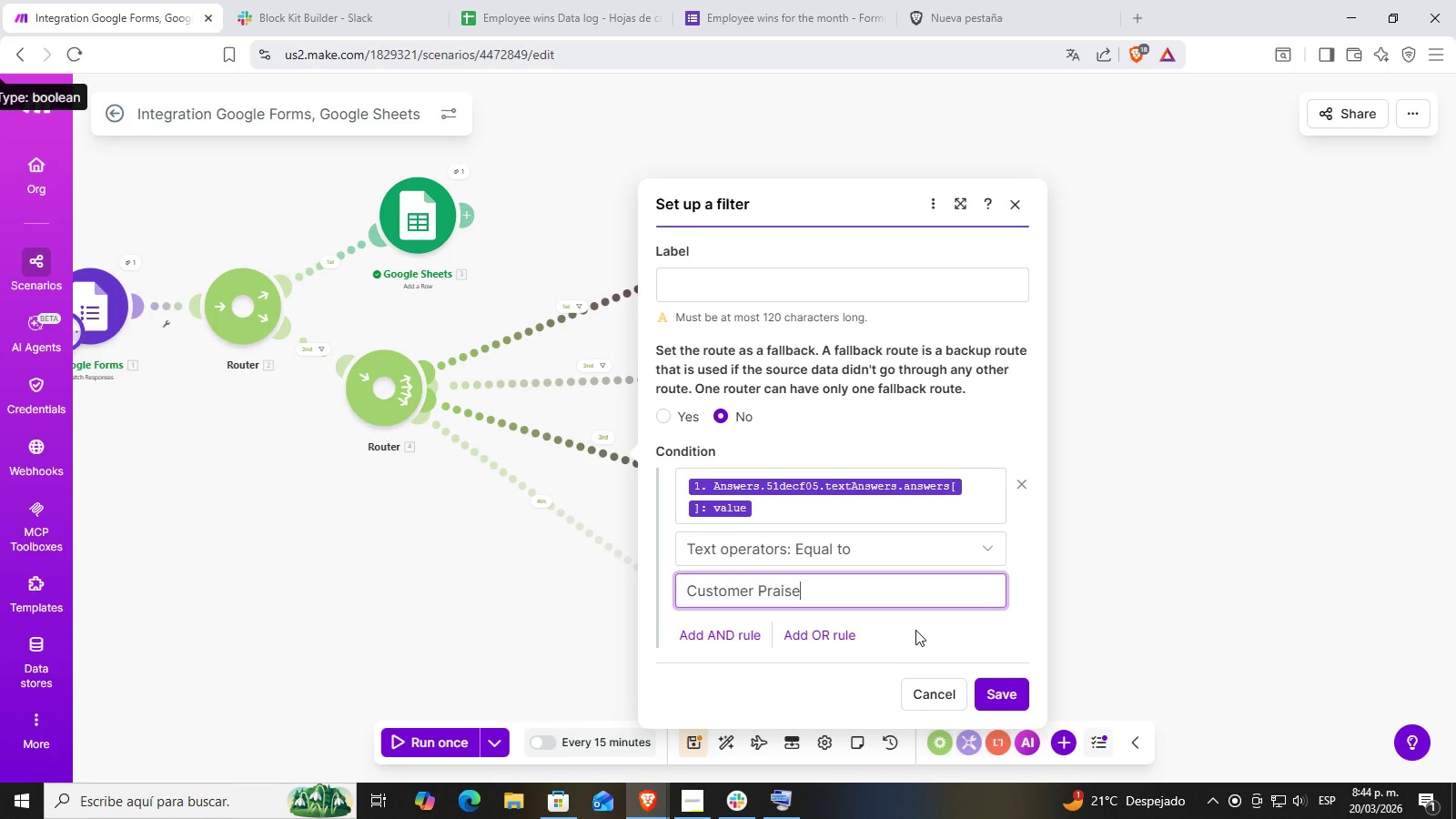 
left_click([919, 629])
 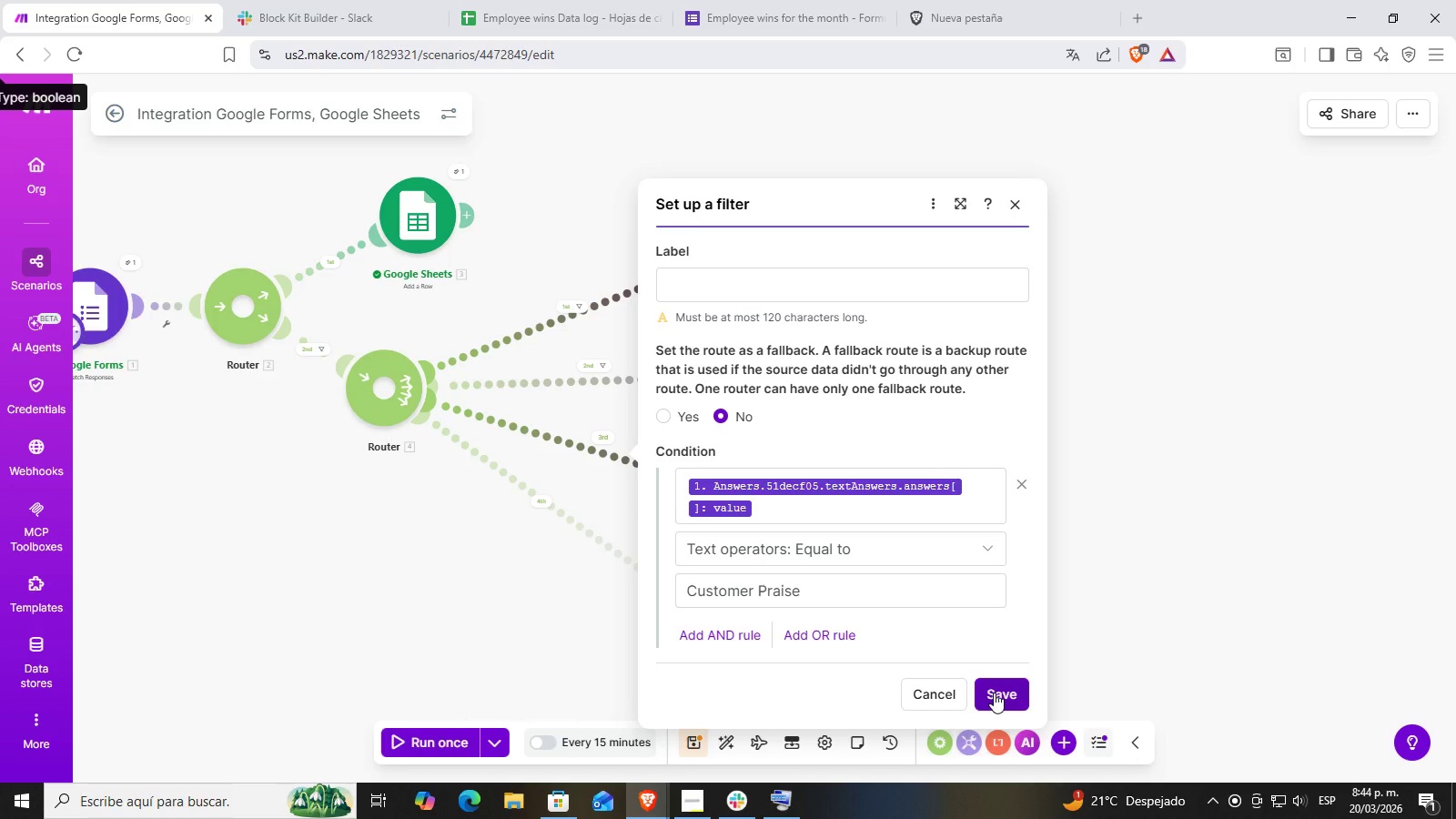 
left_click([994, 693])
 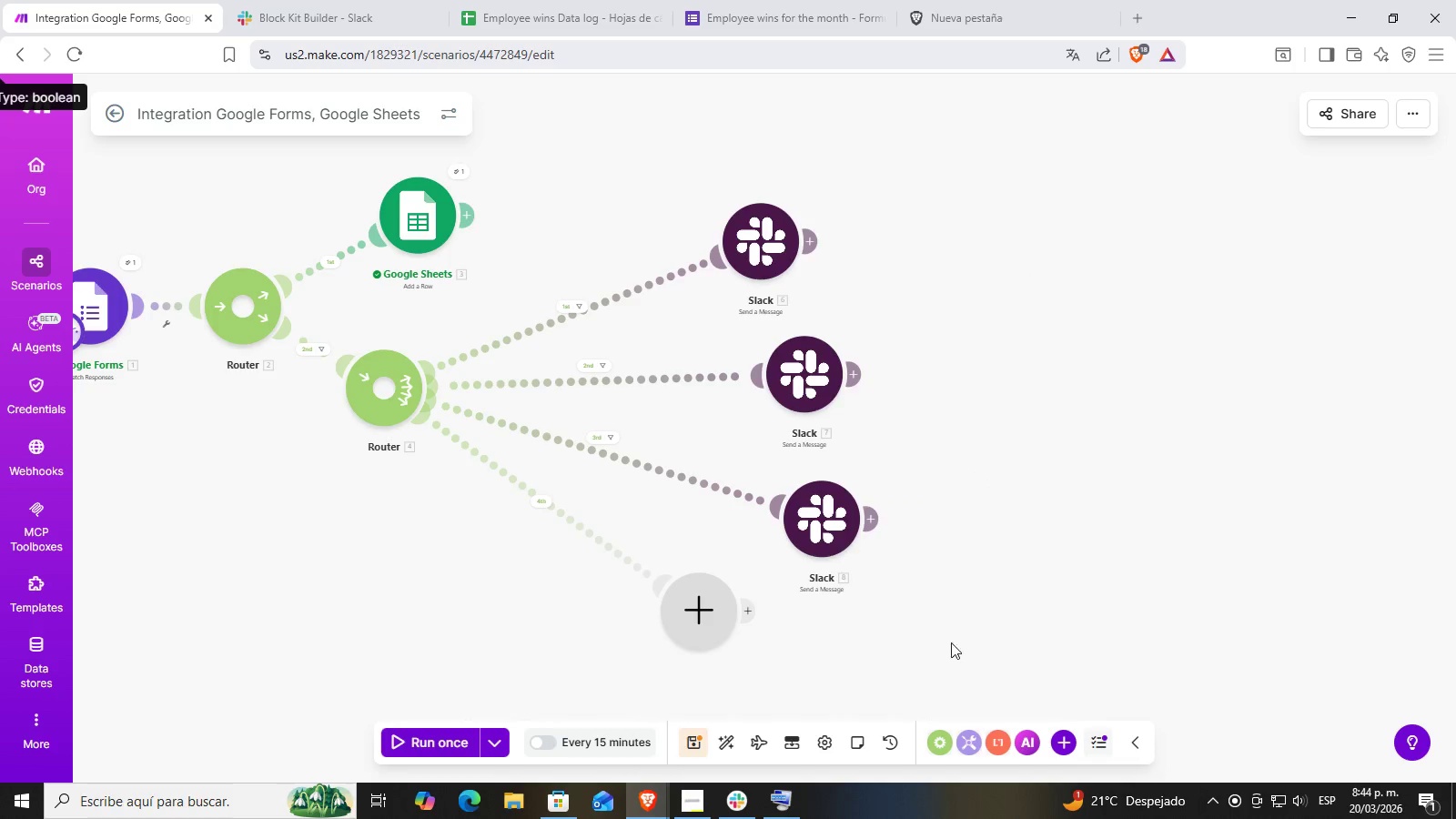 
left_click_drag(start_coordinate=[912, 611], to_coordinate=[971, 597])
 